 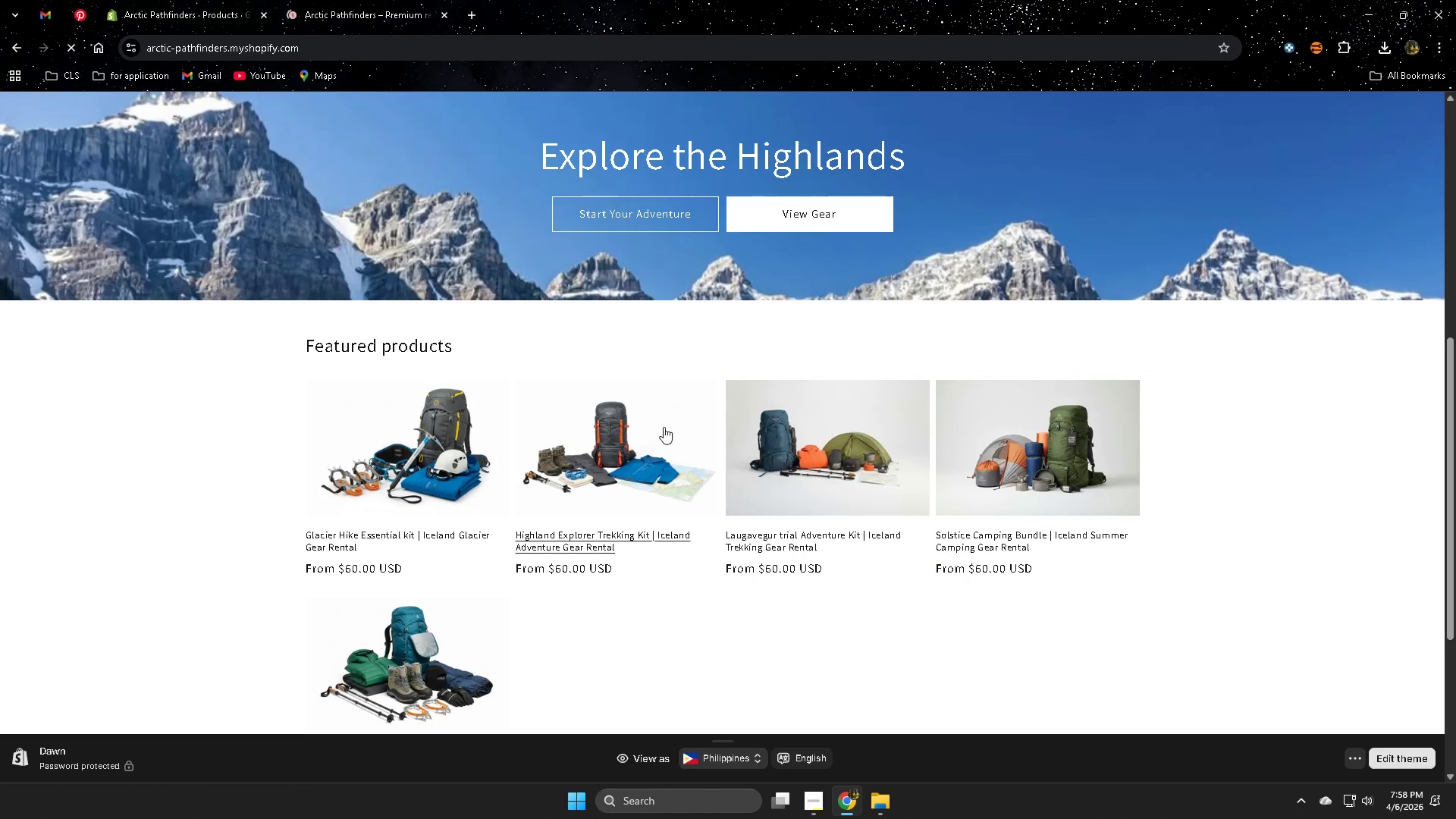 
left_click([401, 415])
 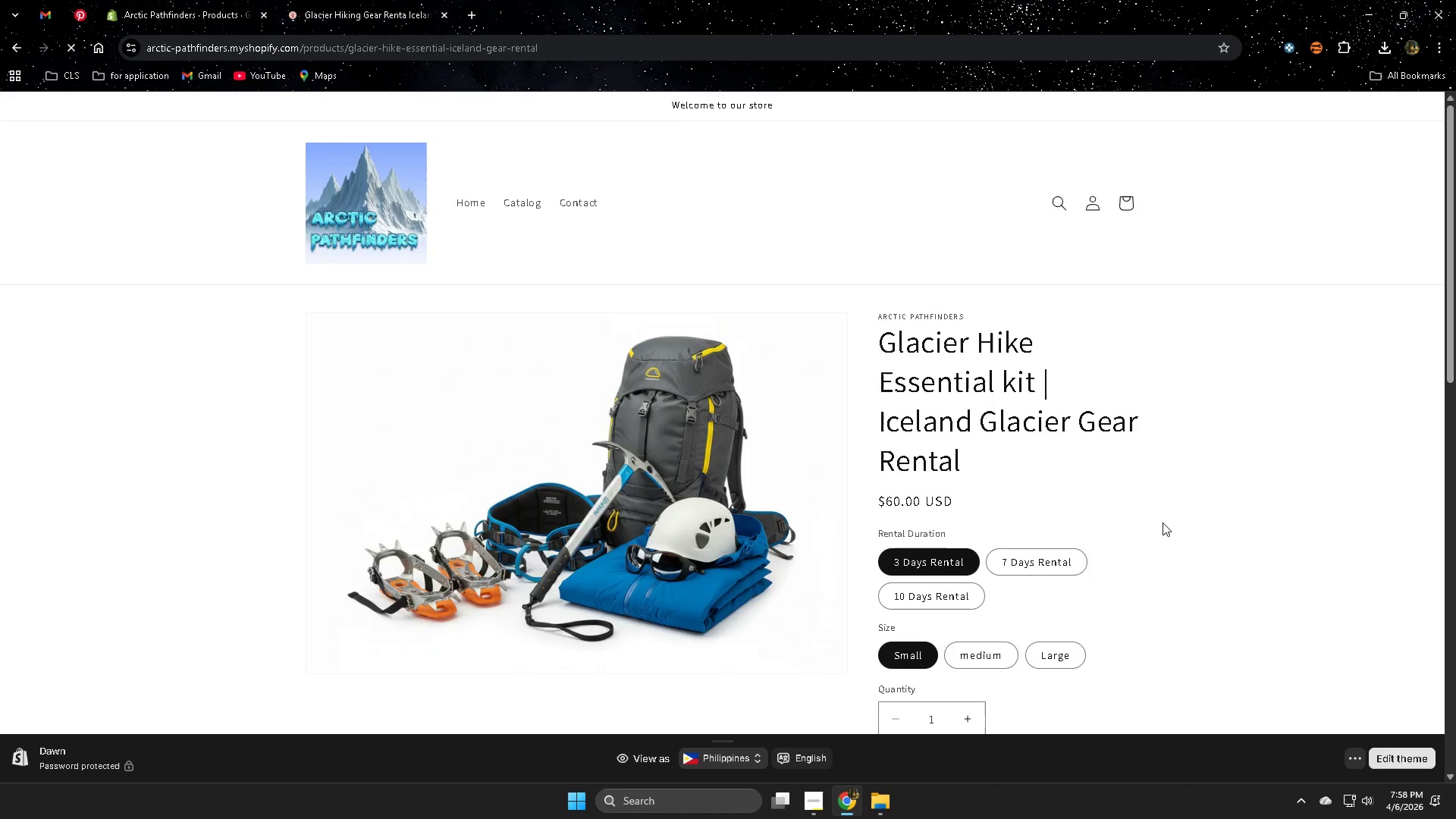 
scroll: coordinate [1319, 485], scroll_direction: down, amount: 17.0
 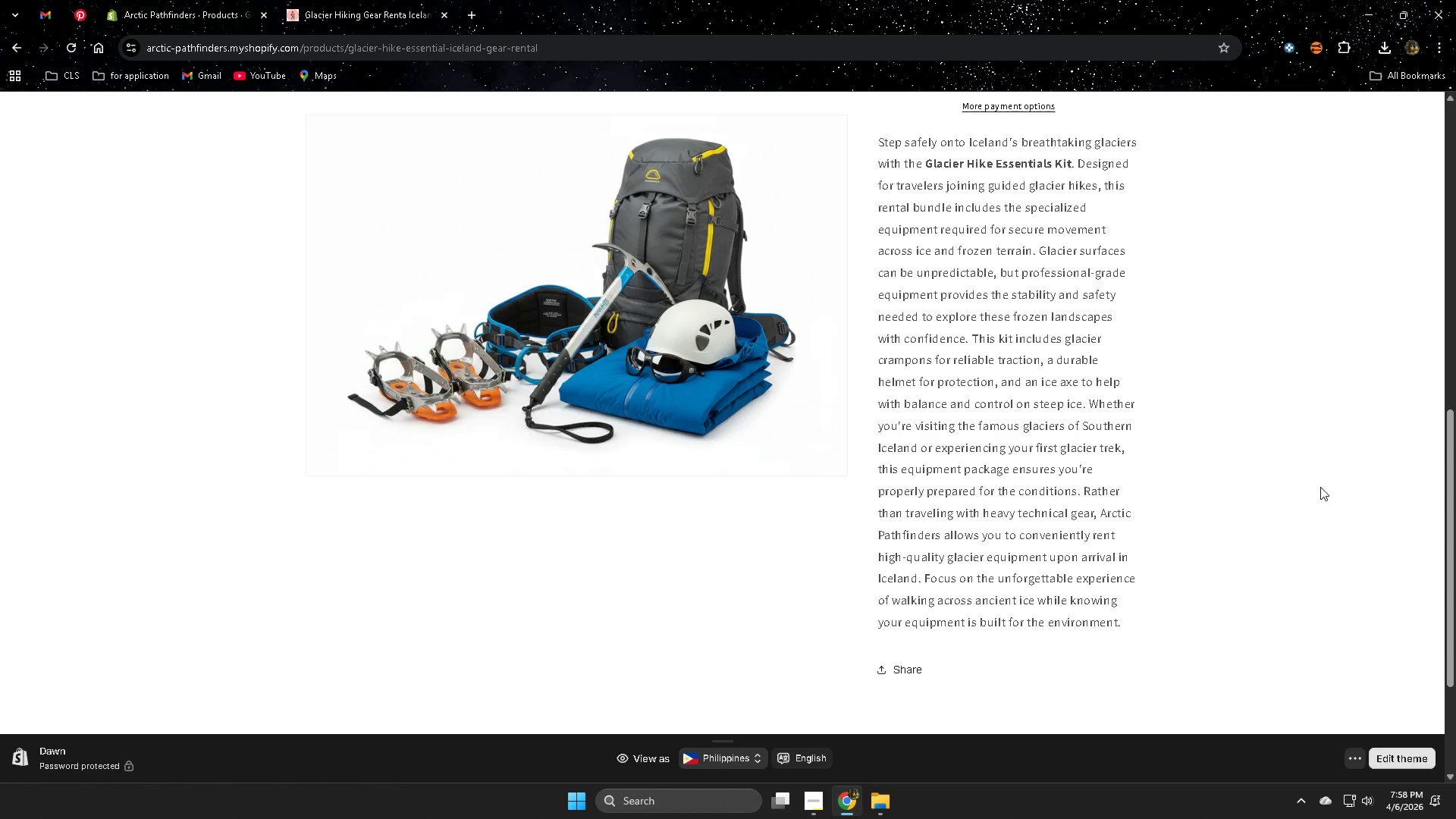 
wait(20.11)
 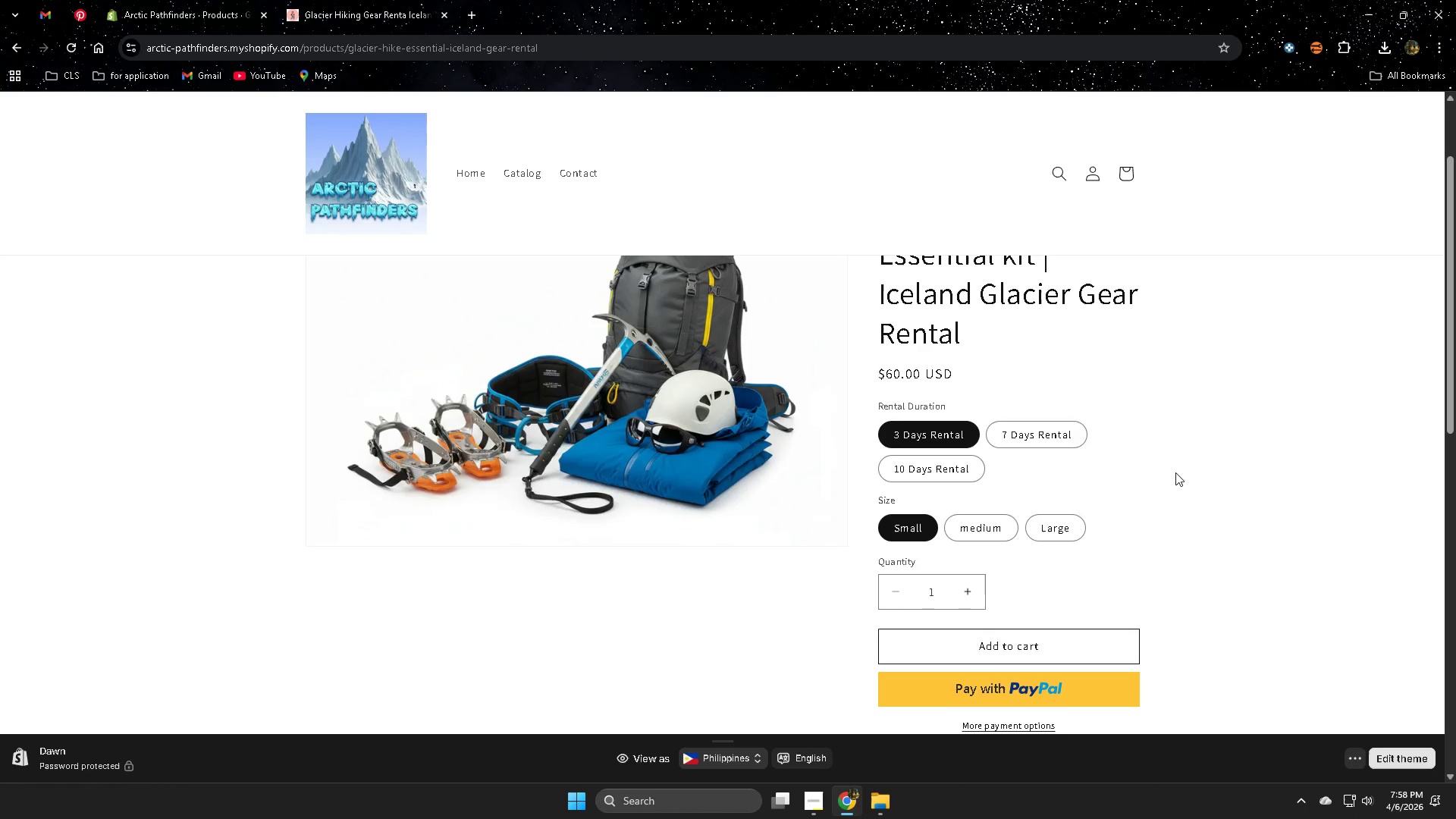 
left_click([1073, 436])
 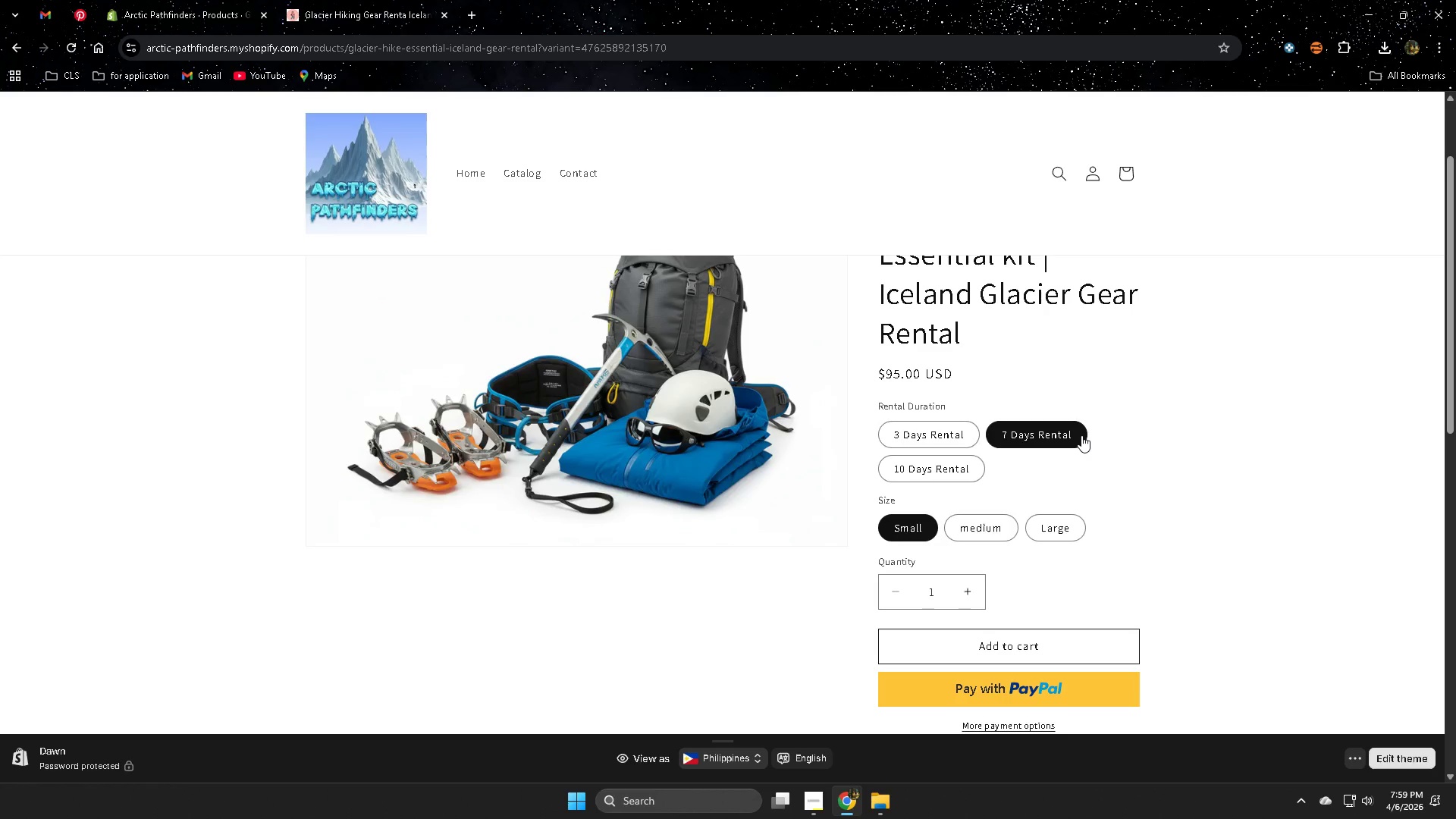 
scroll: coordinate [1040, 438], scroll_direction: down, amount: 2.0
 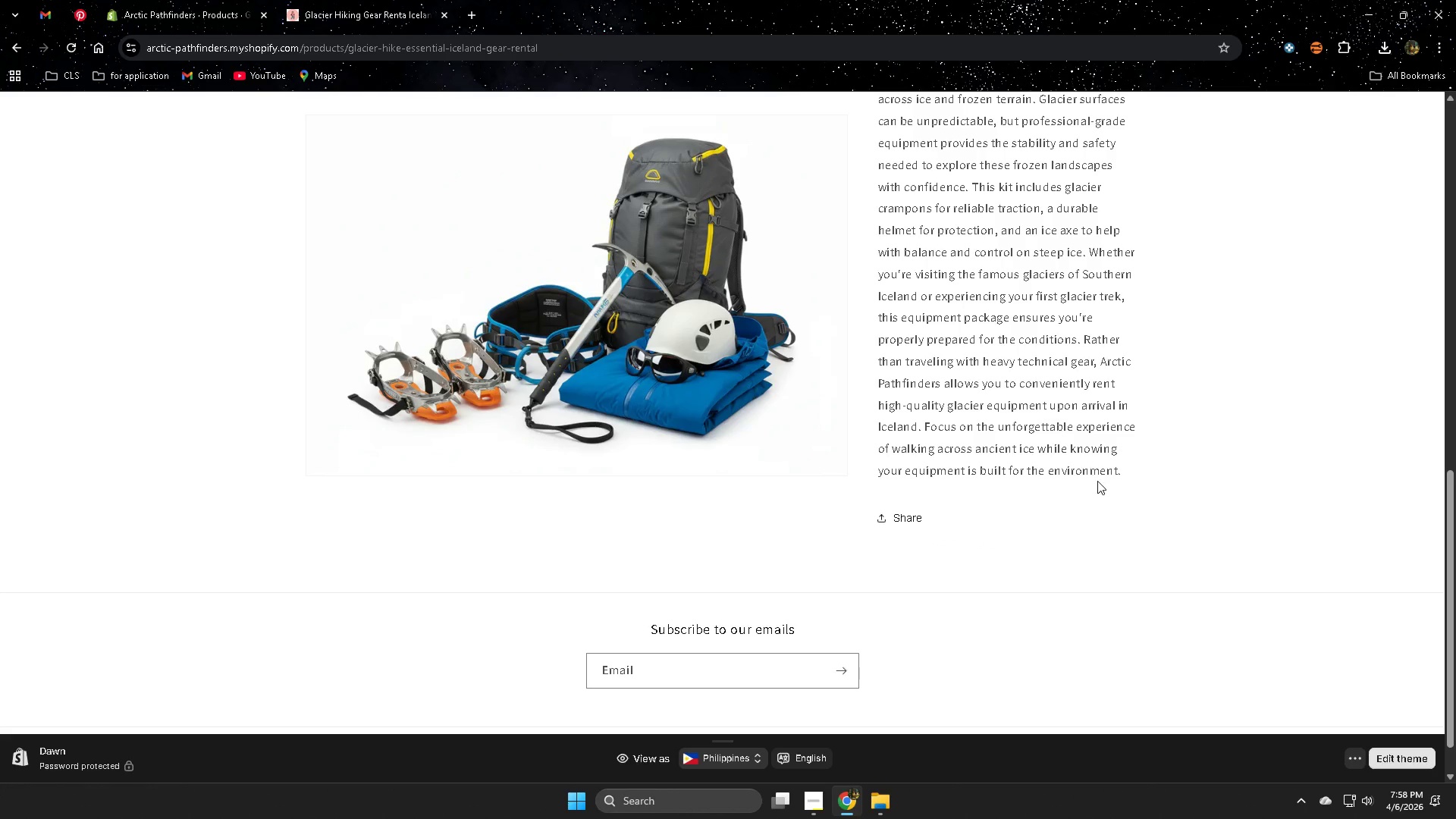 
scroll: coordinate [1107, 462], scroll_direction: up, amount: 10.0
 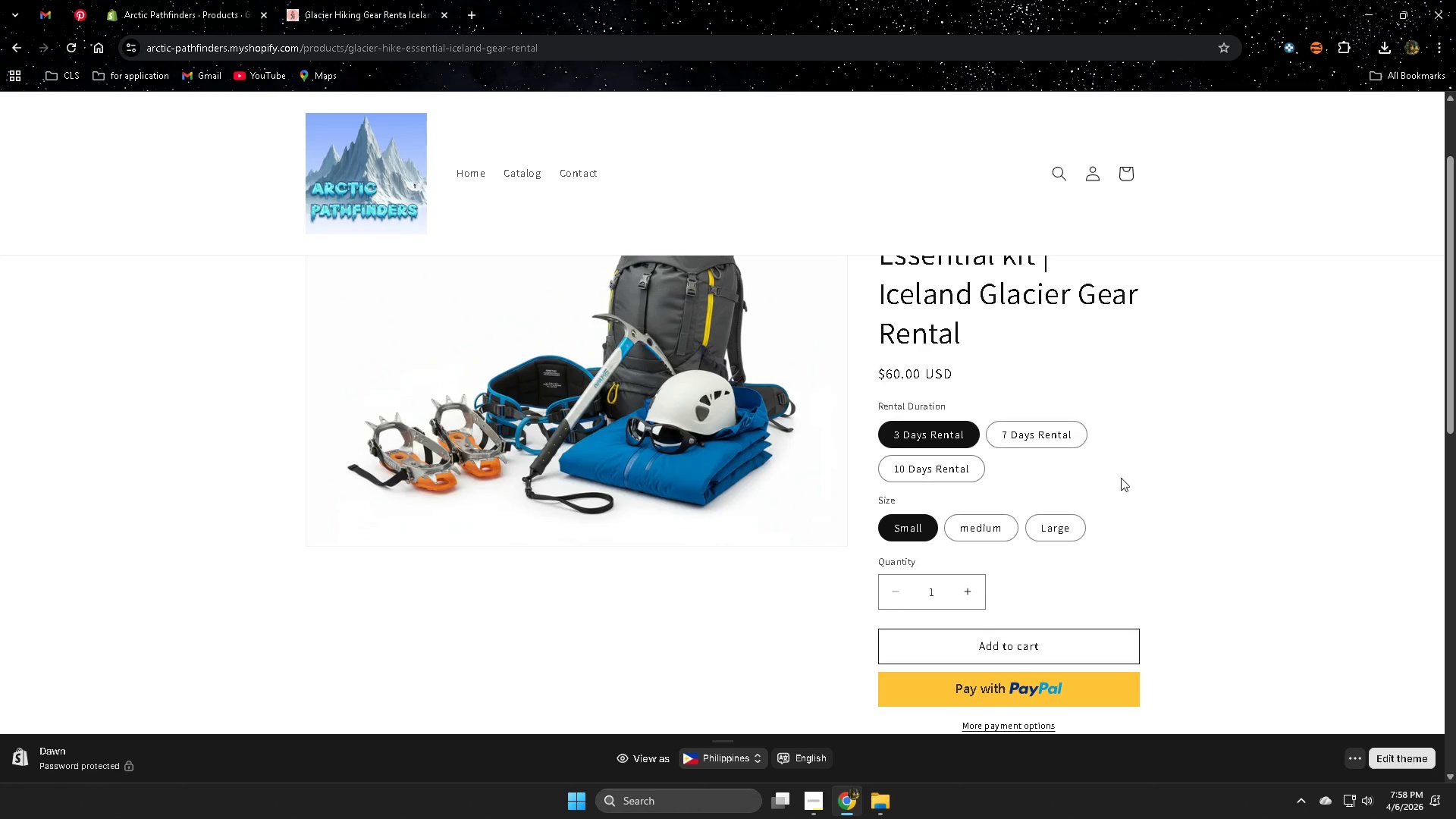 
wait(26.93)
 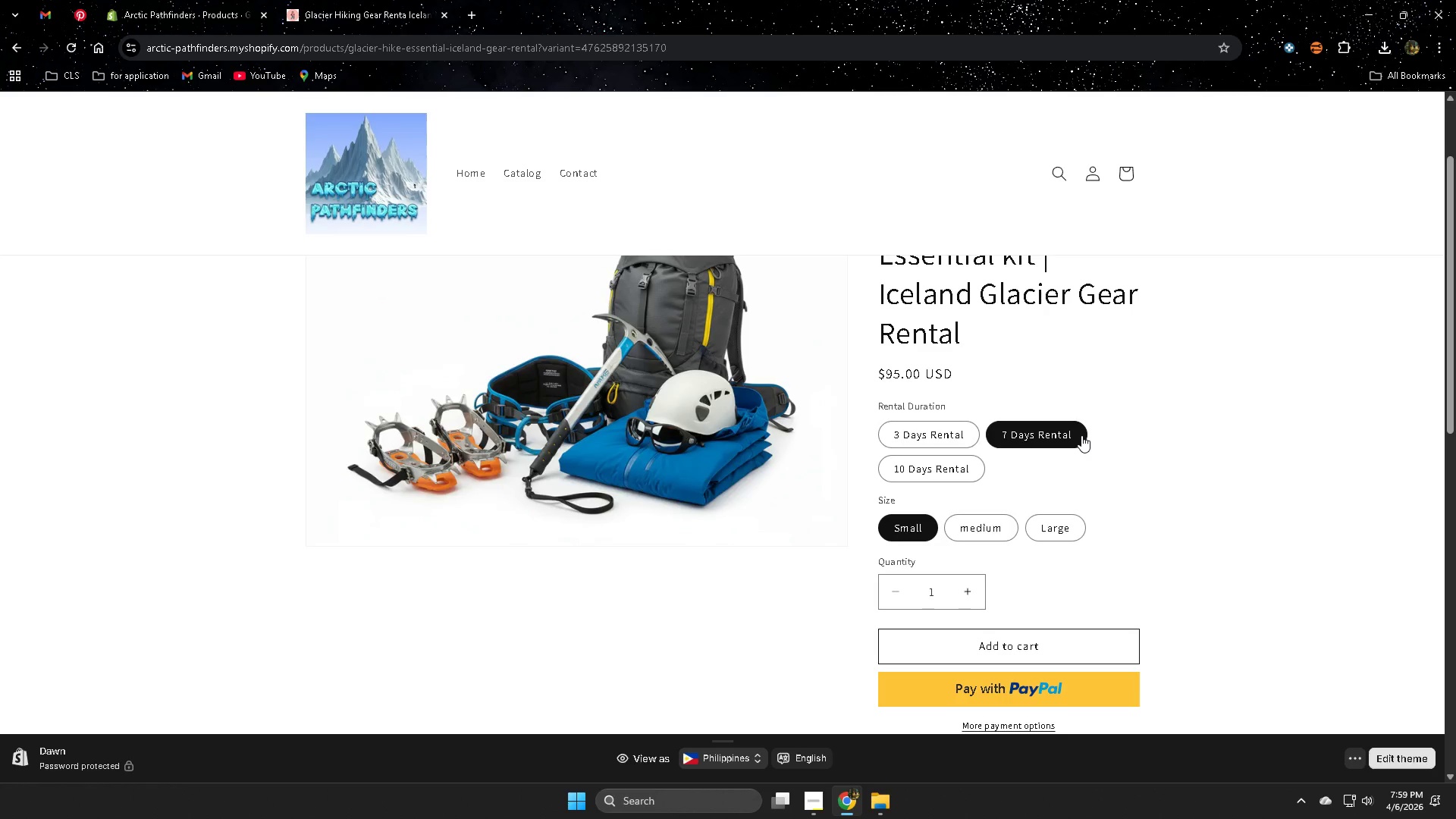 
scroll: coordinate [417, 428], scroll_direction: down, amount: 1.0
 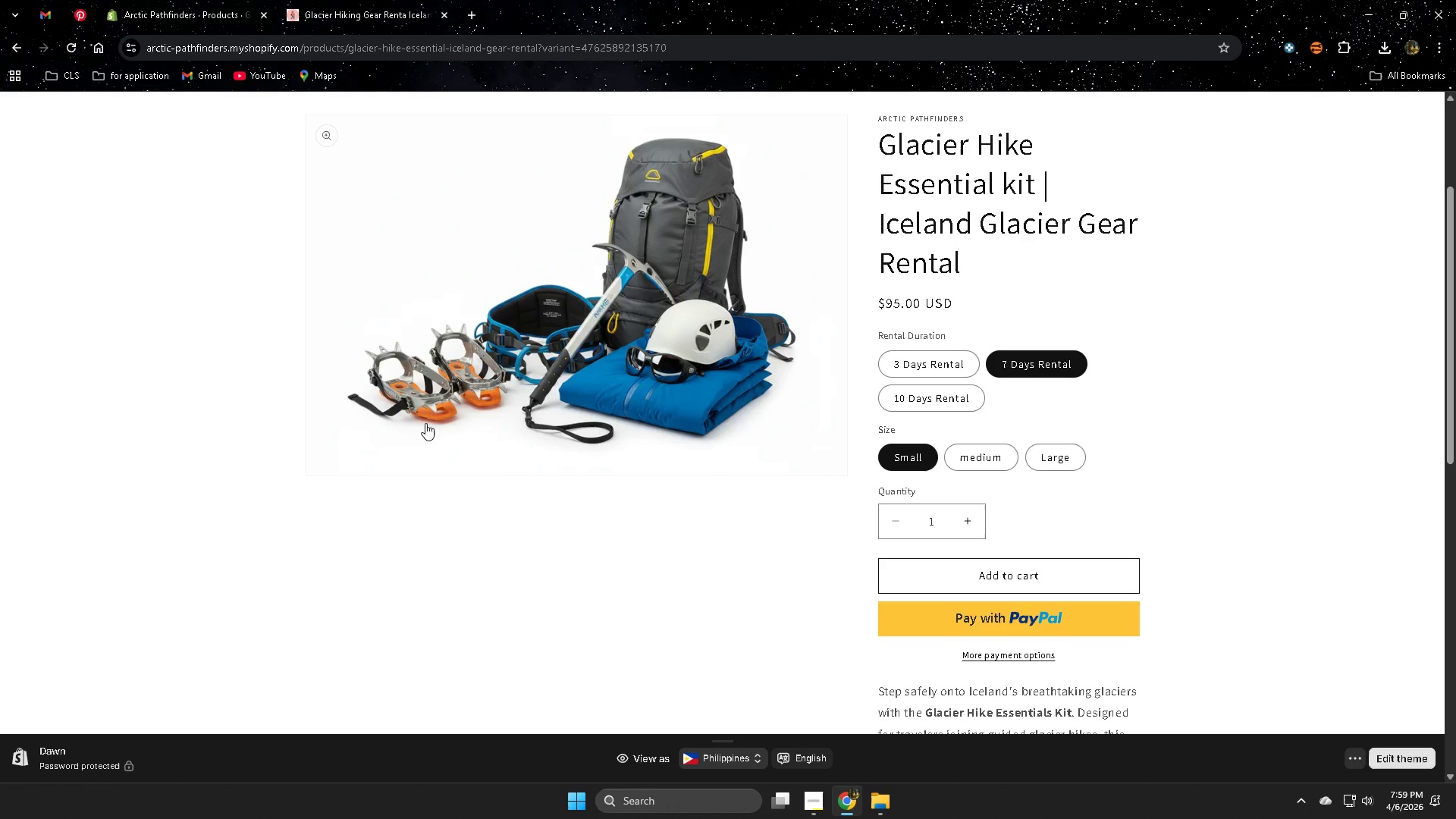 
wait(6.84)
 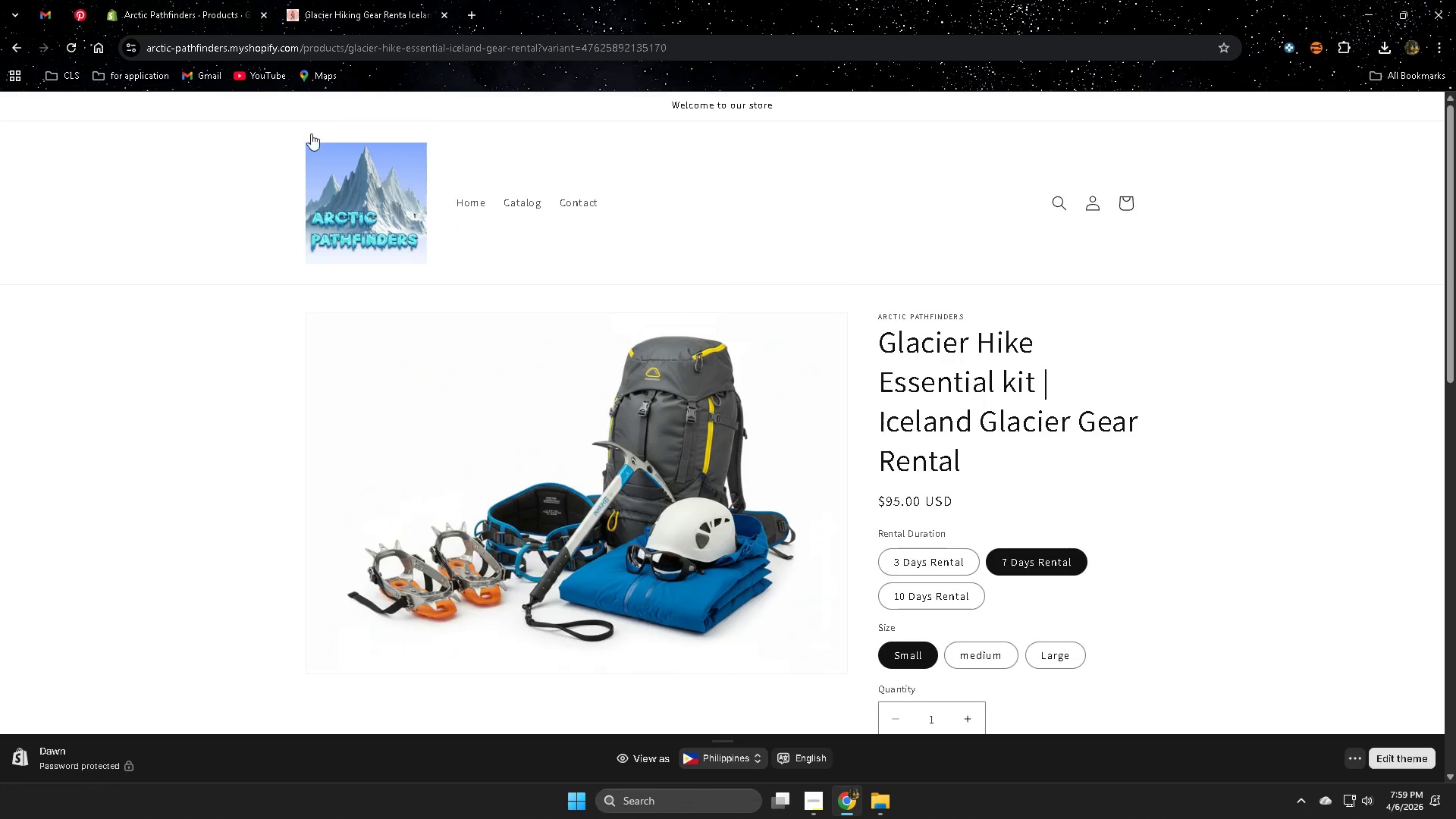 
left_click([472, 205])
 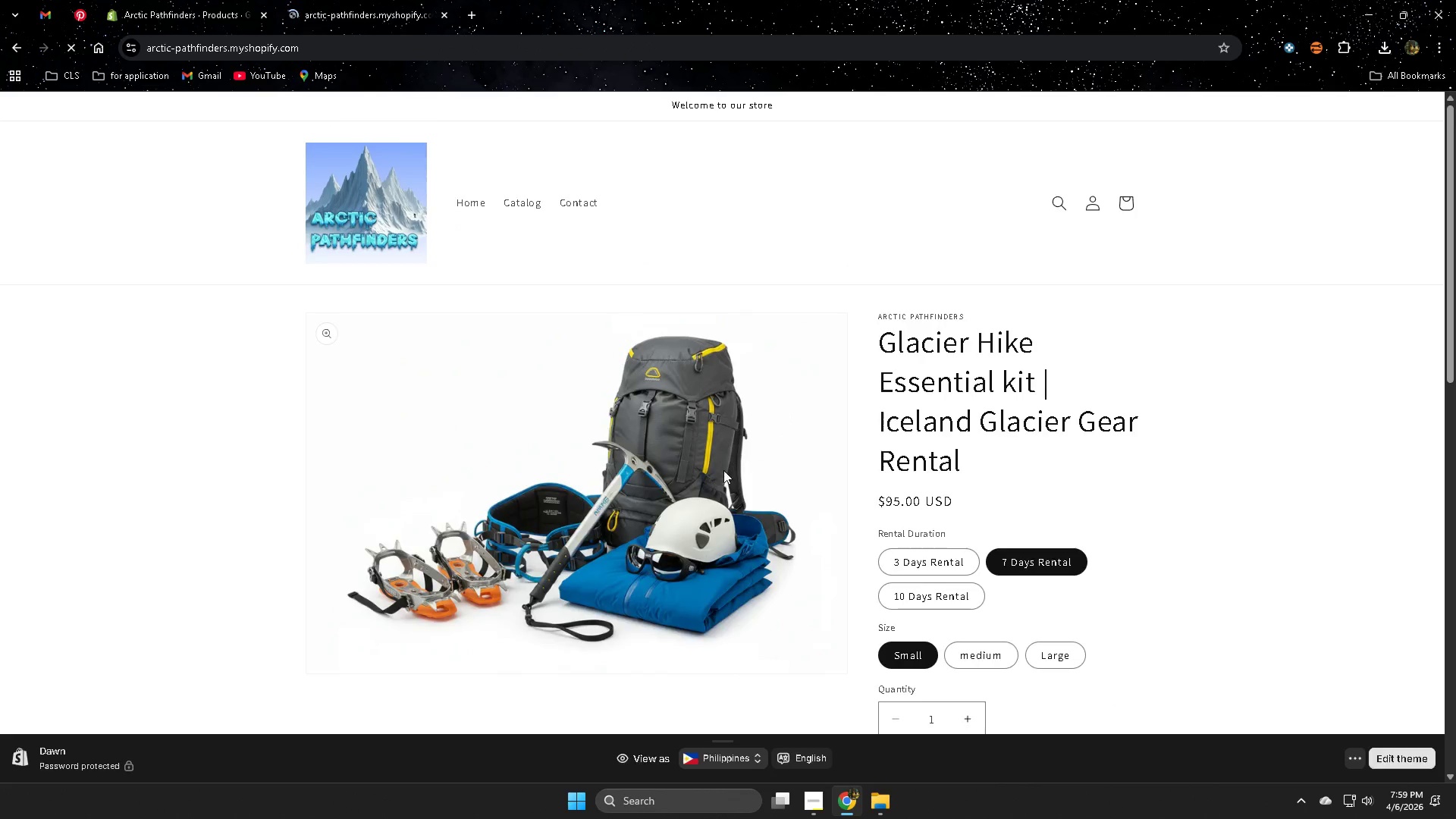 
scroll: coordinate [298, 403], scroll_direction: up, amount: 4.0
 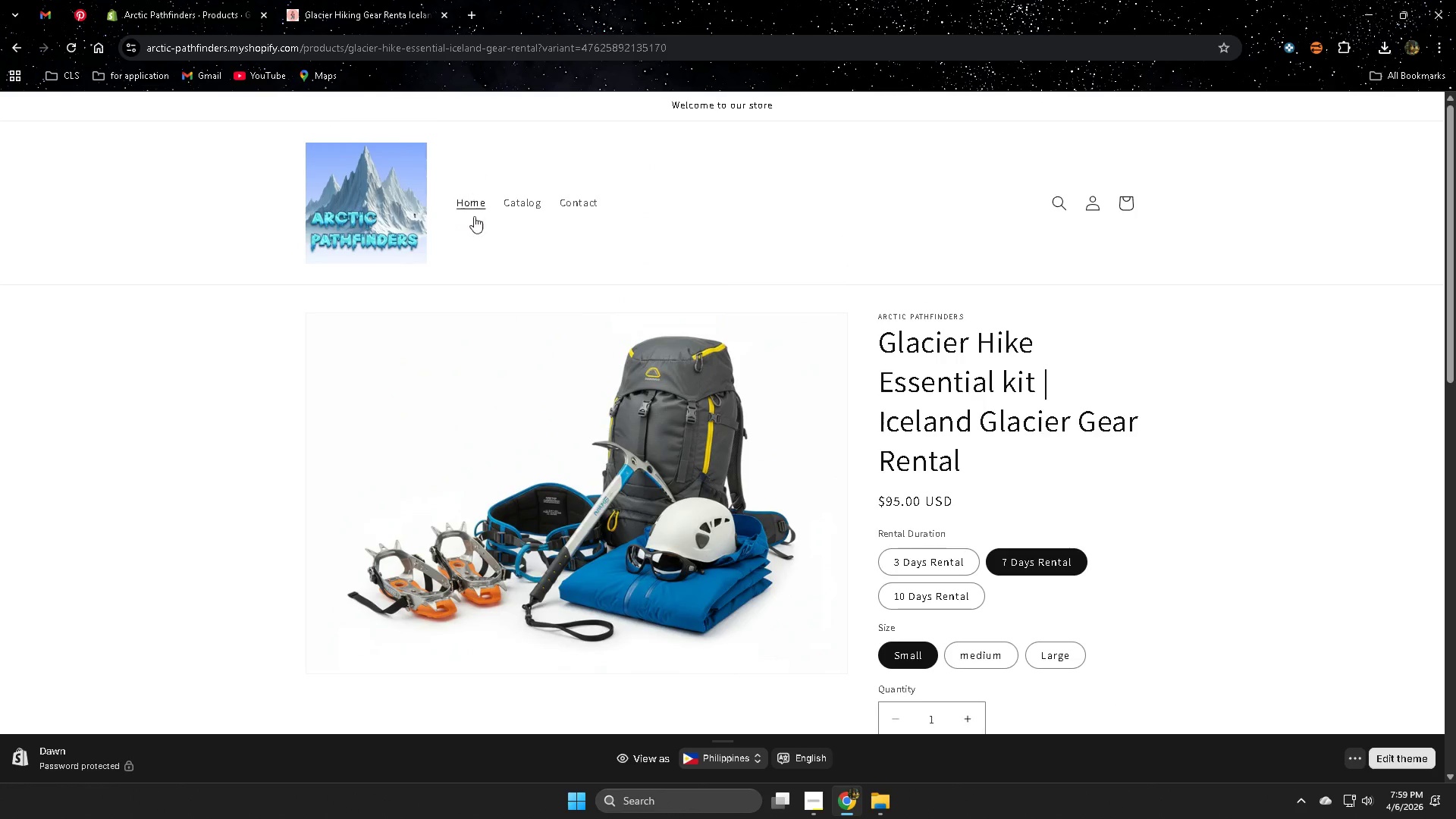 
left_click([815, 556])
 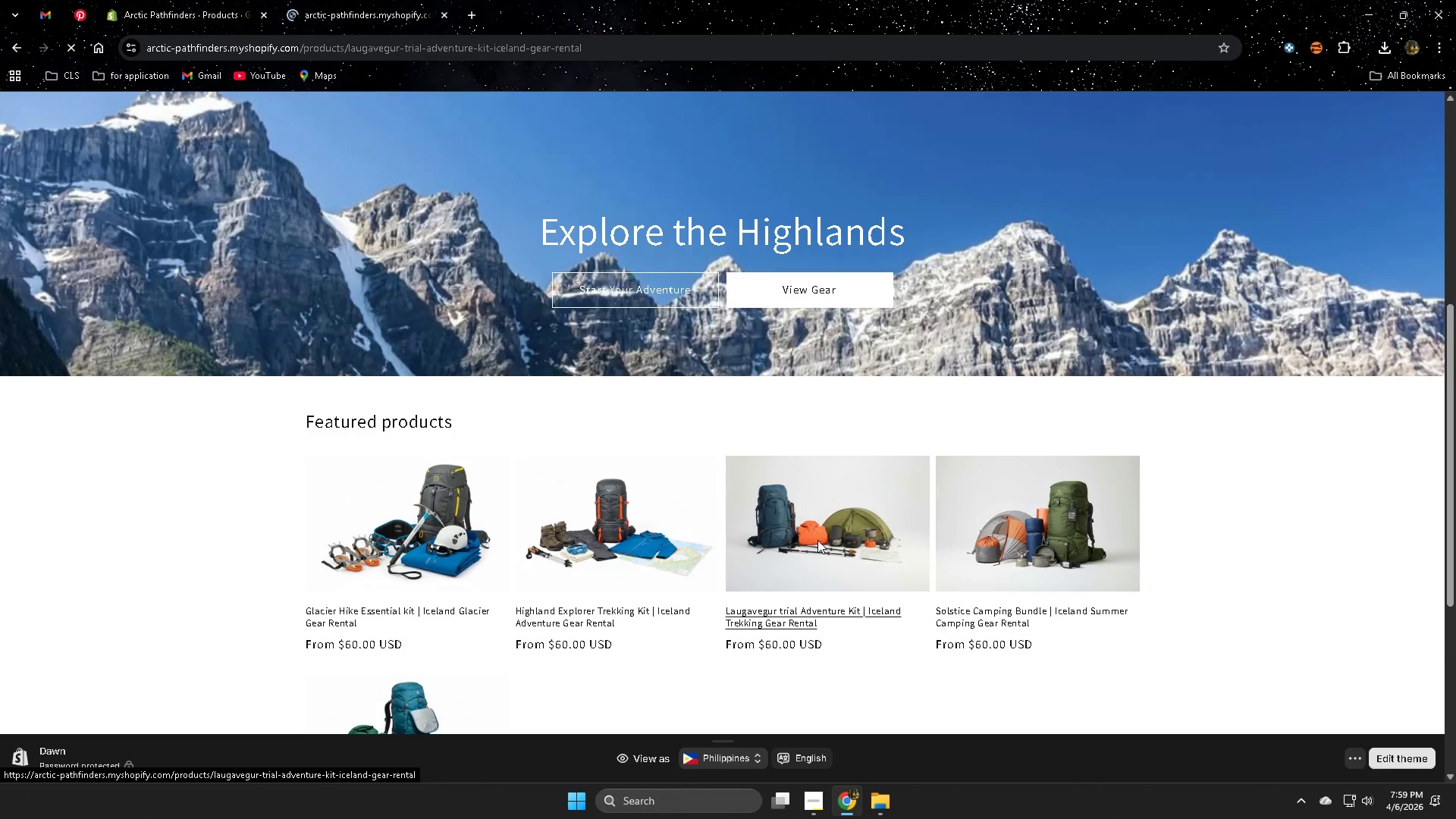 
scroll: coordinate [1274, 438], scroll_direction: down, amount: 7.0
 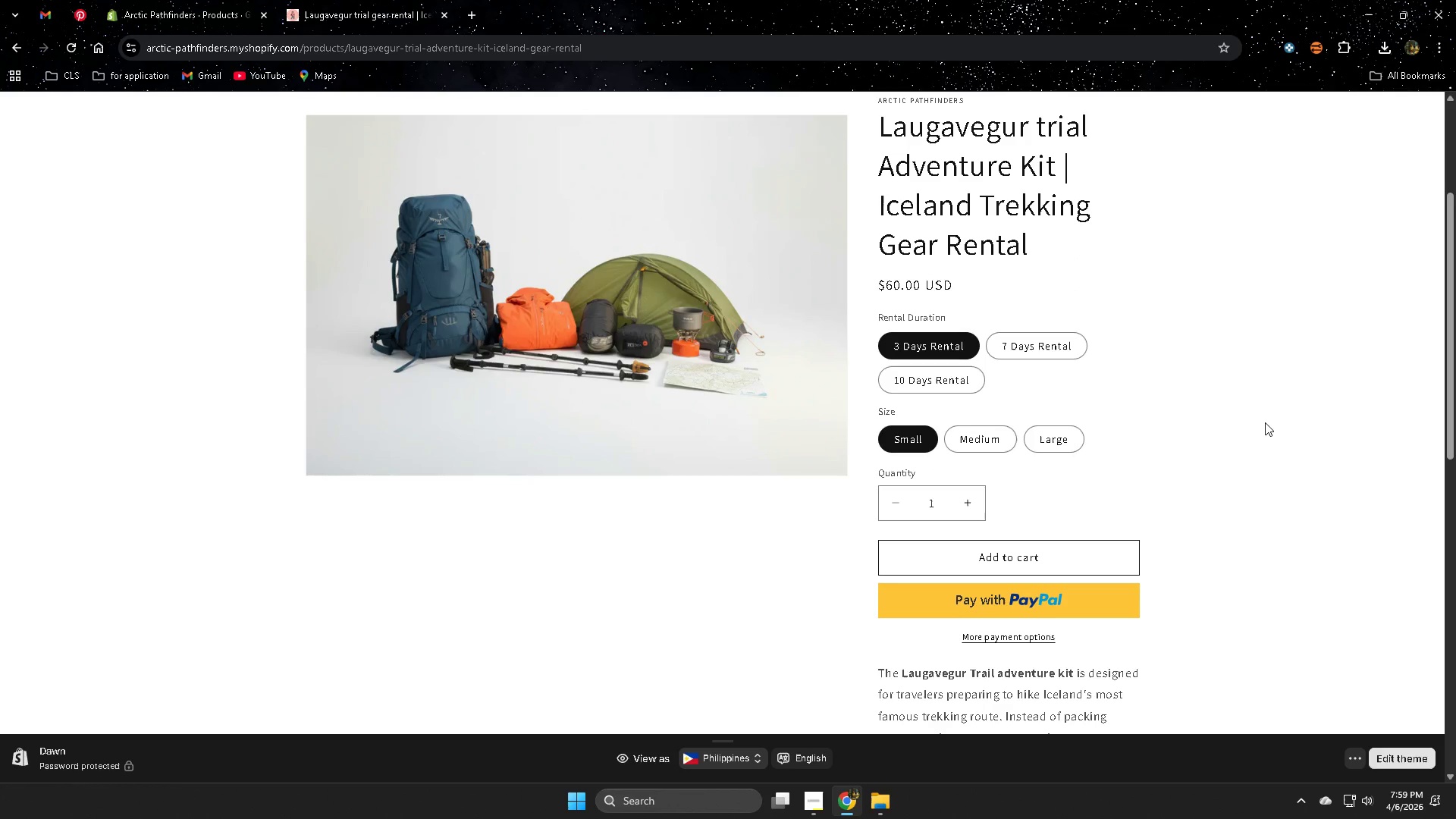 
wait(6.85)
 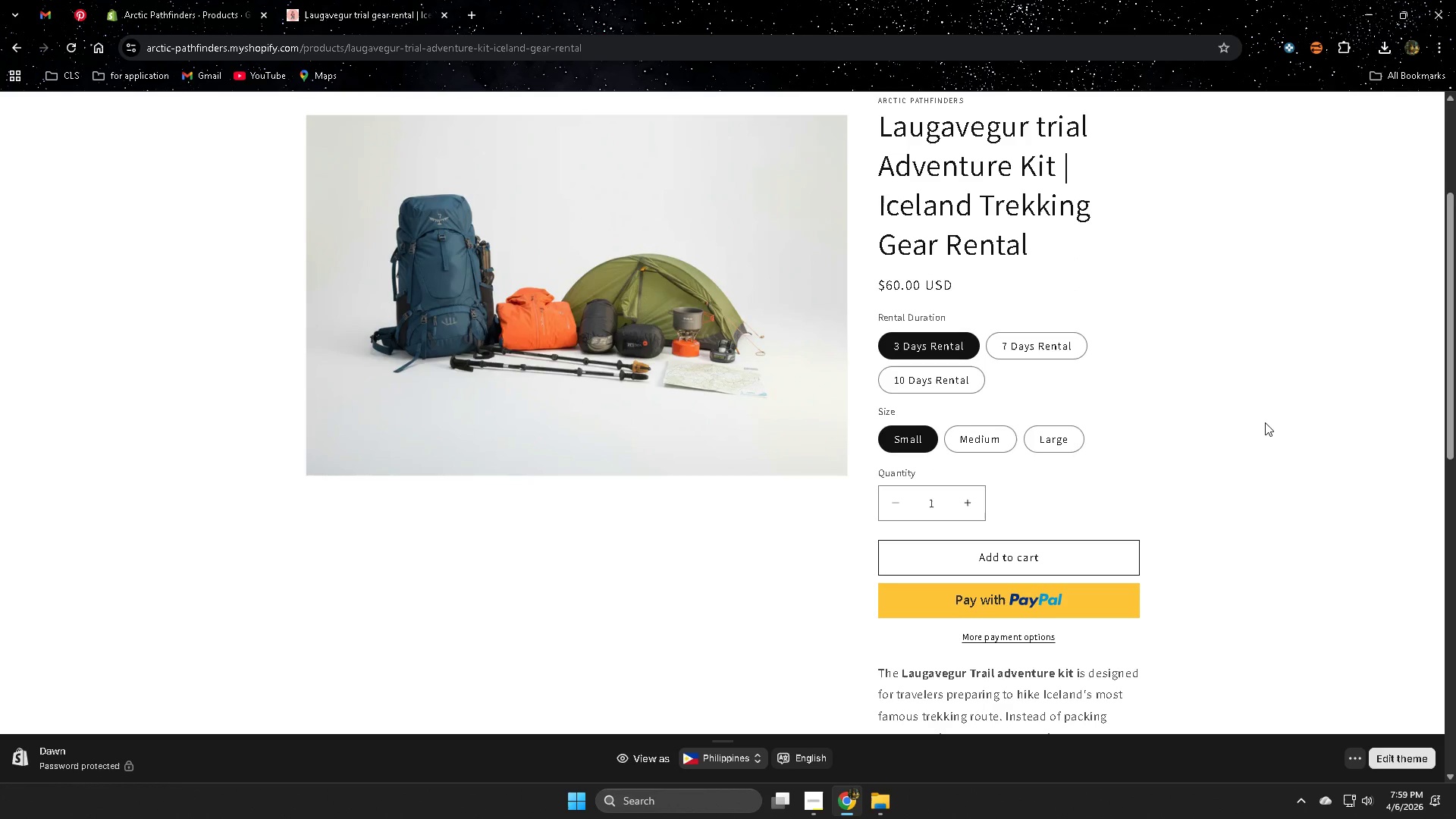 
scroll: coordinate [1276, 435], scroll_direction: down, amount: 7.0
 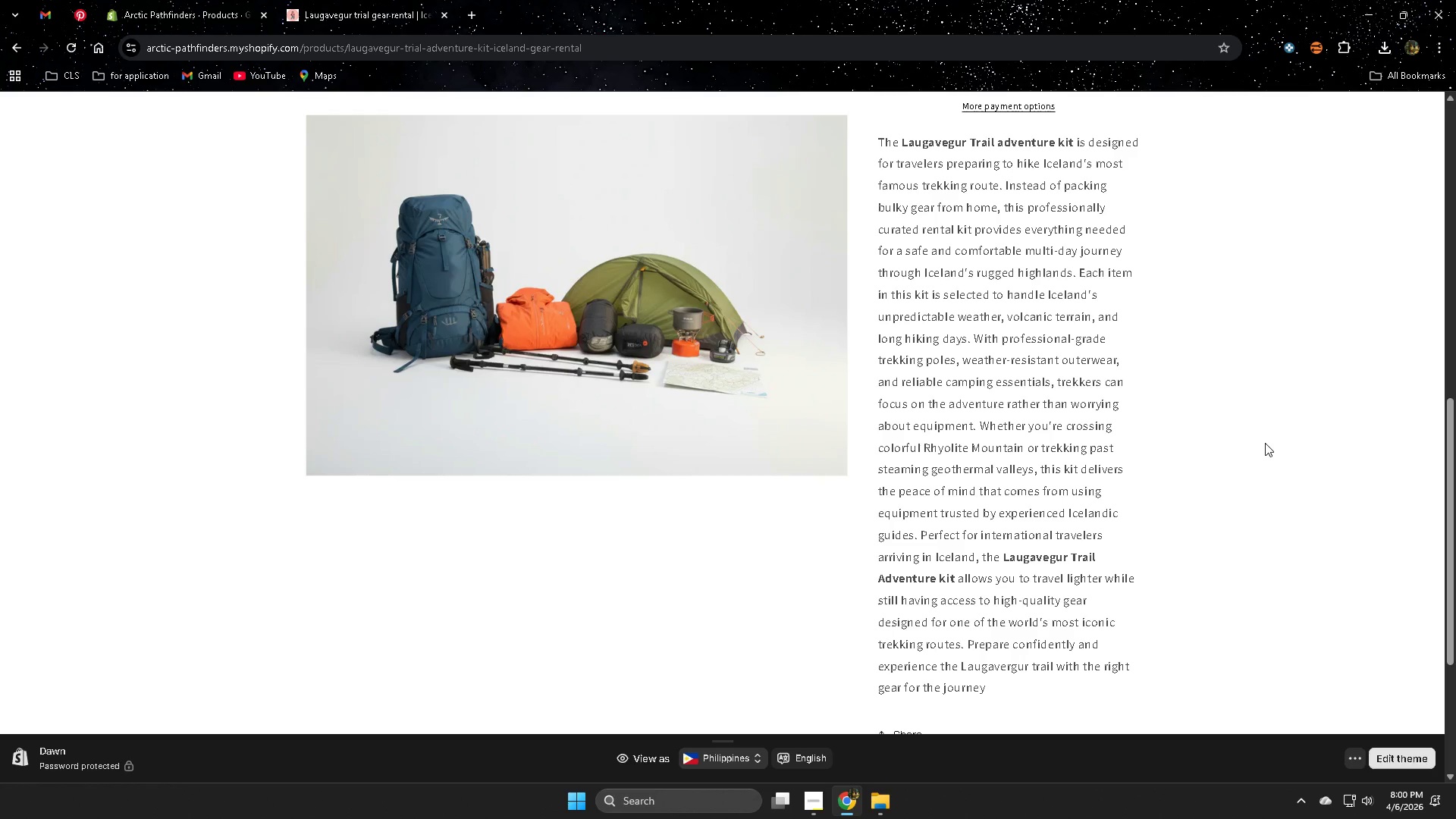 
wait(36.87)
 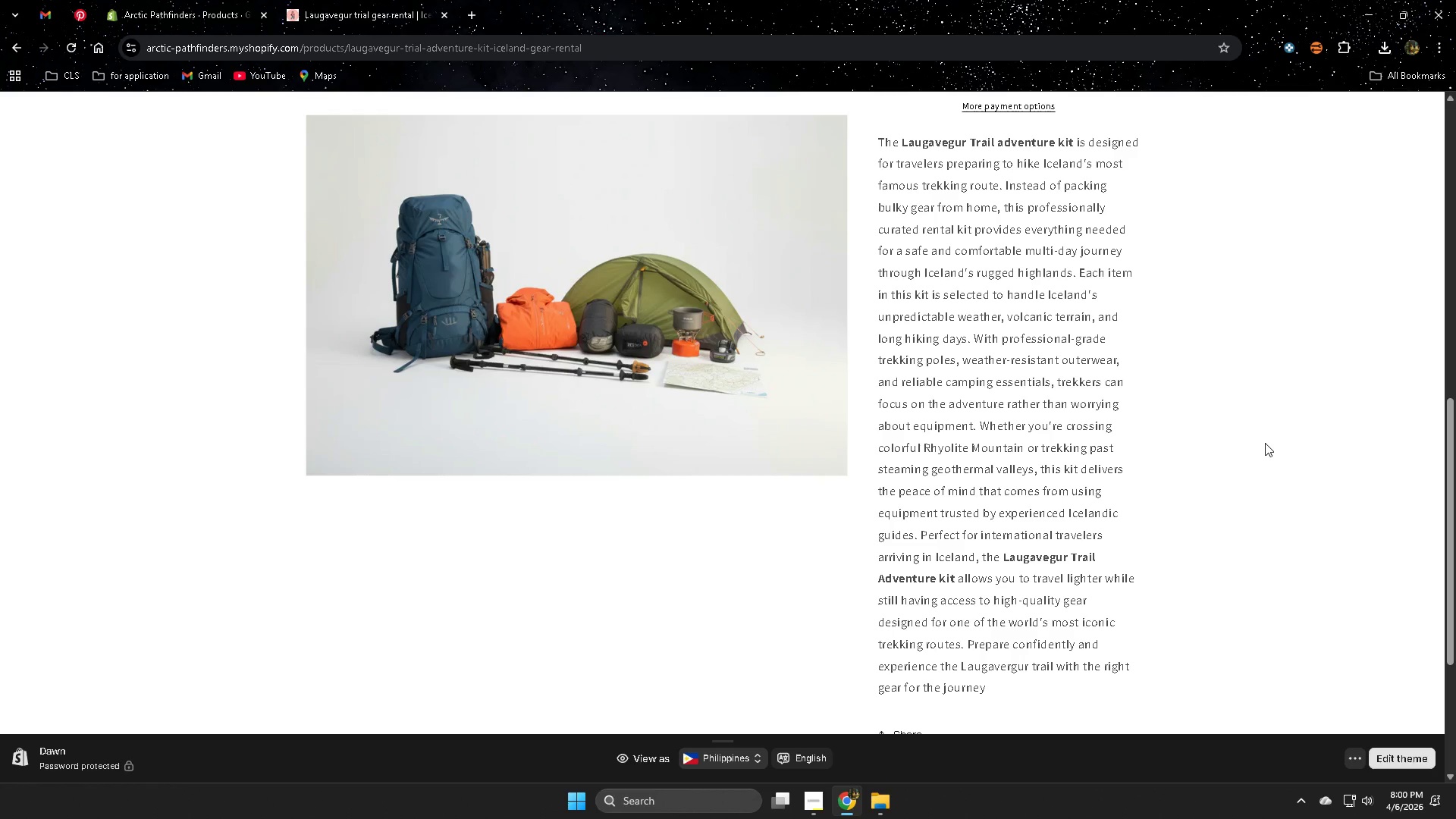 
scroll: coordinate [1048, 353], scroll_direction: down, amount: 3.0
 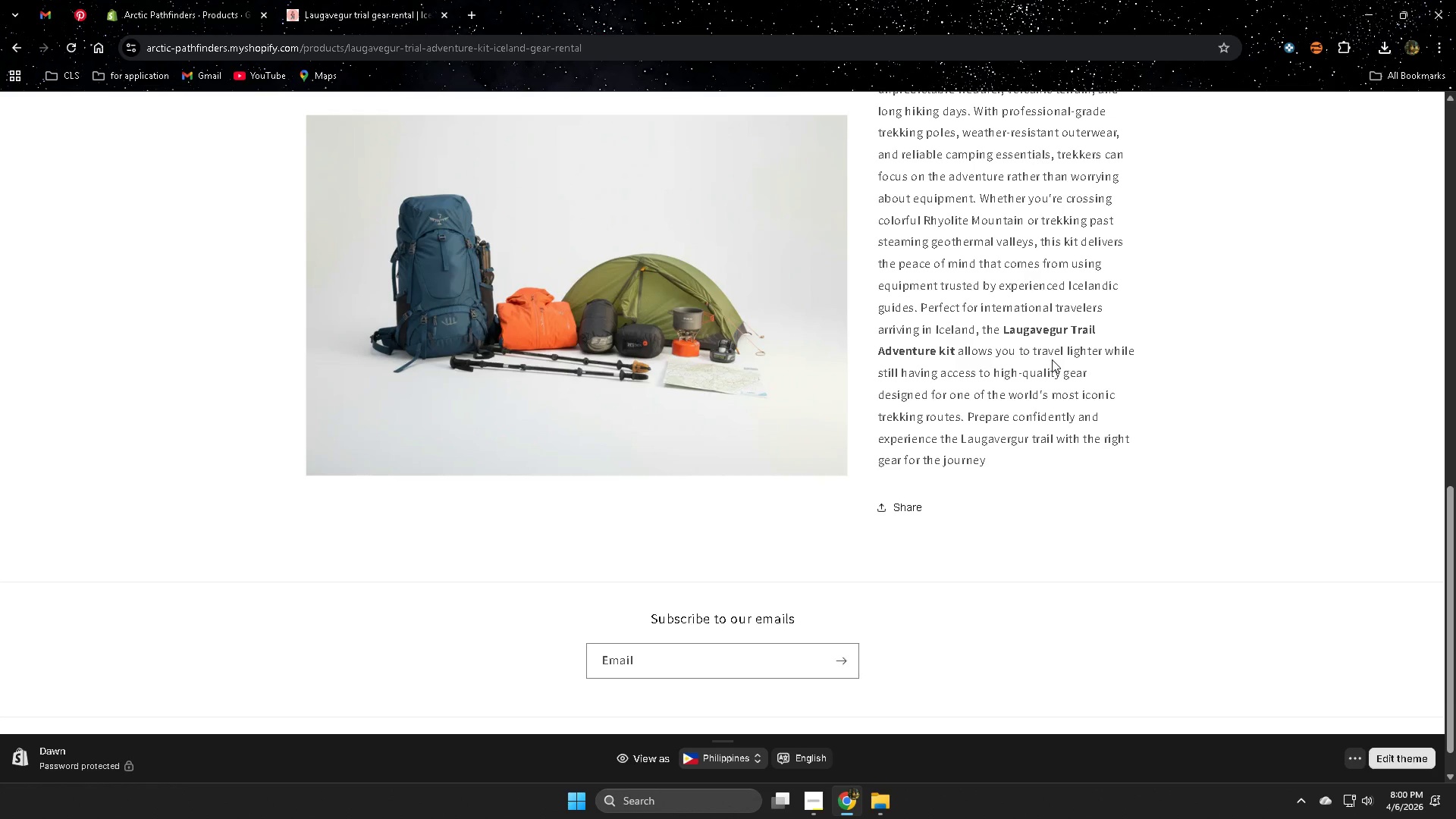 
wait(23.88)
 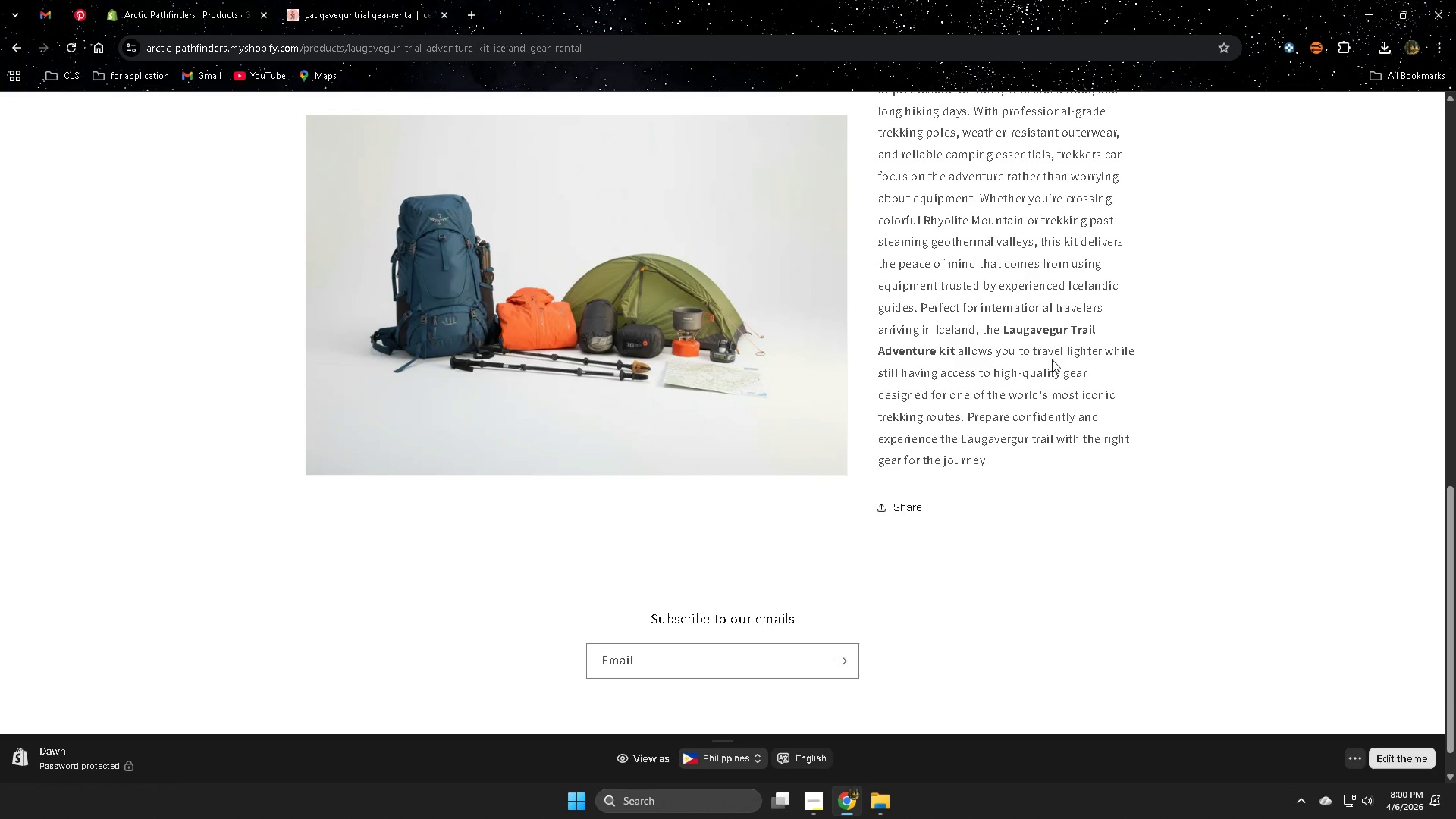 
scroll: coordinate [1301, 323], scroll_direction: down, amount: 3.0
 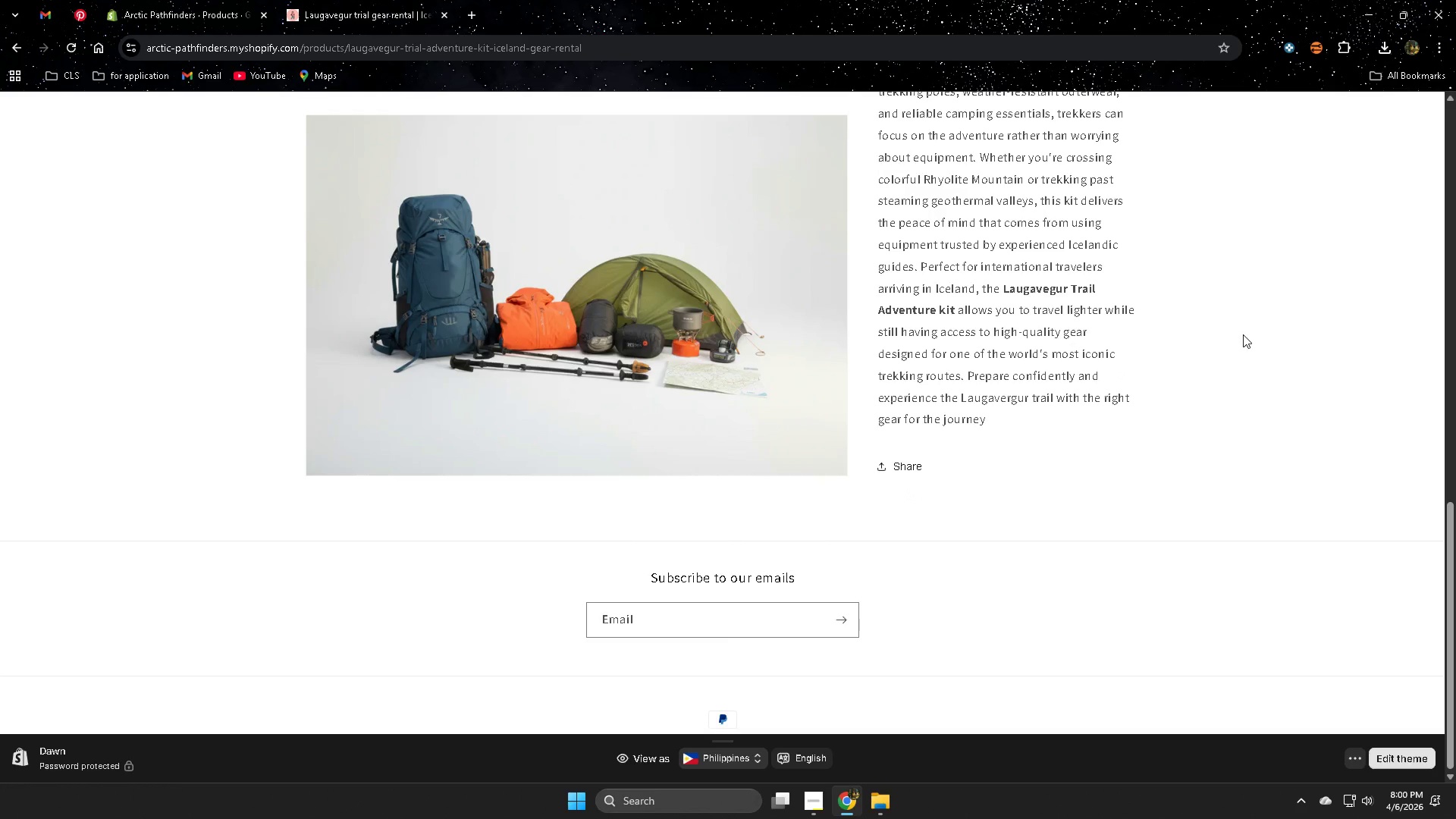 
scroll: coordinate [1239, 341], scroll_direction: up, amount: 8.0
 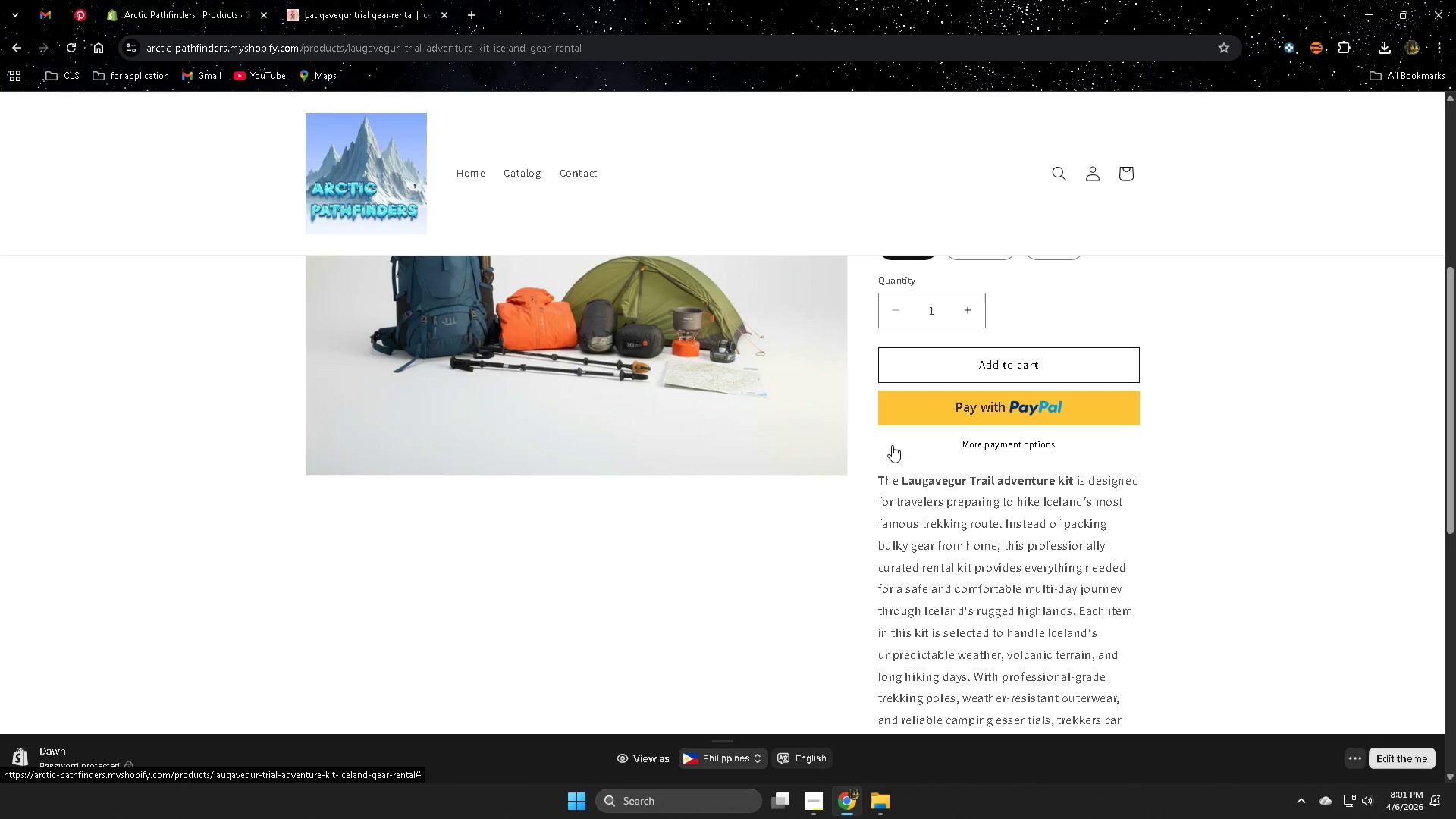 
wait(16.59)
 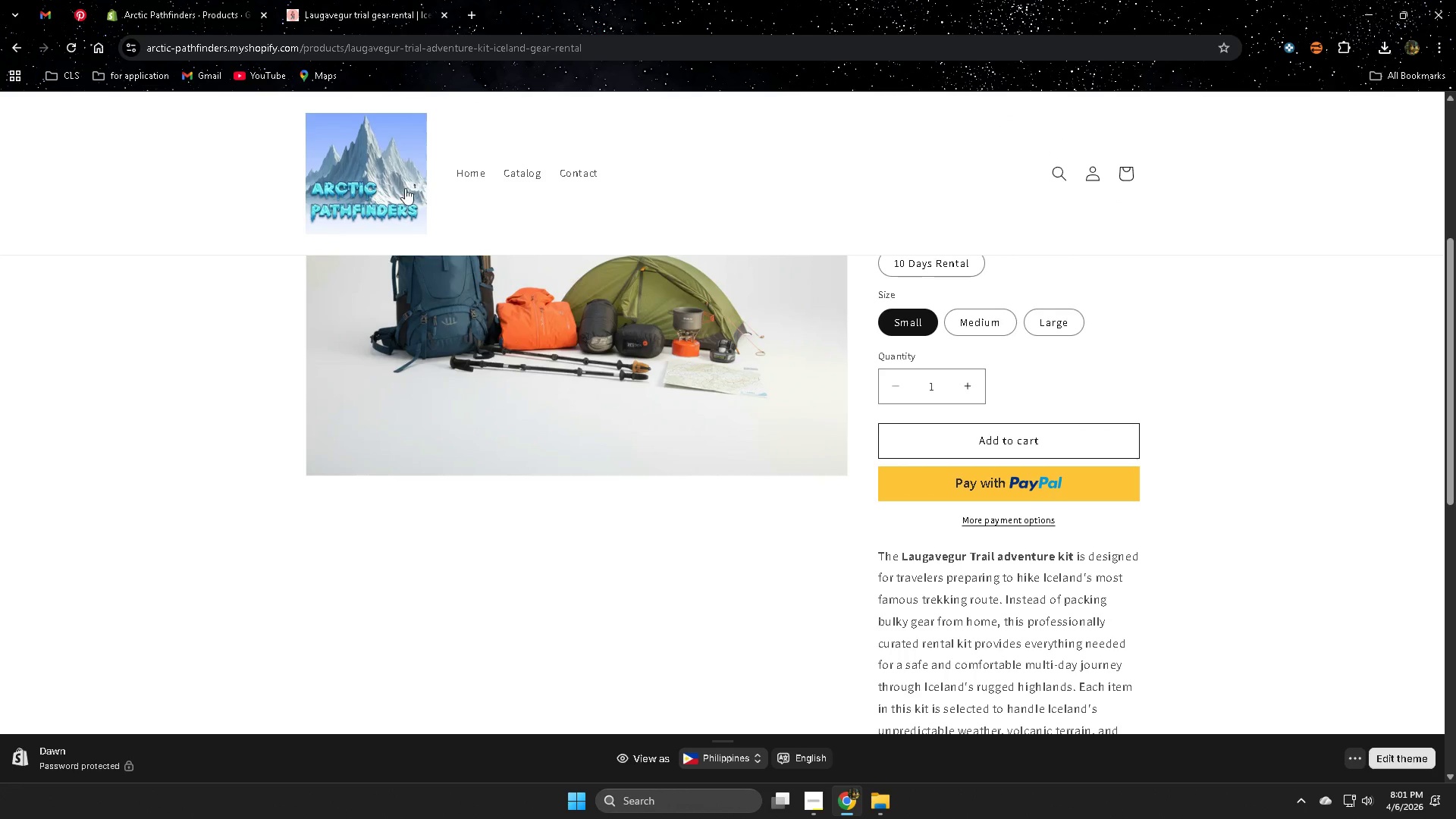 
left_click([466, 171])
 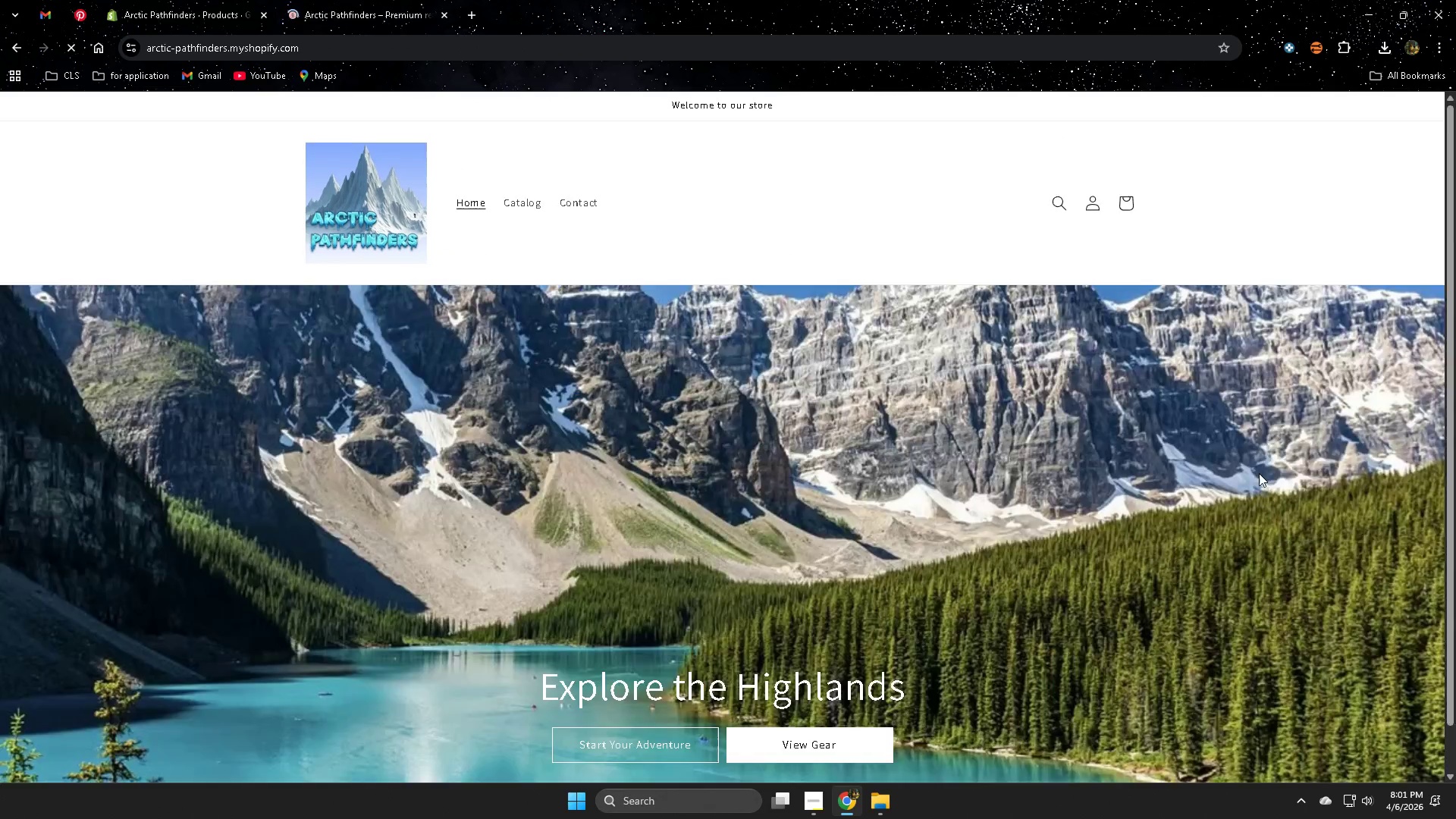 
scroll: coordinate [786, 407], scroll_direction: down, amount: 3.0
 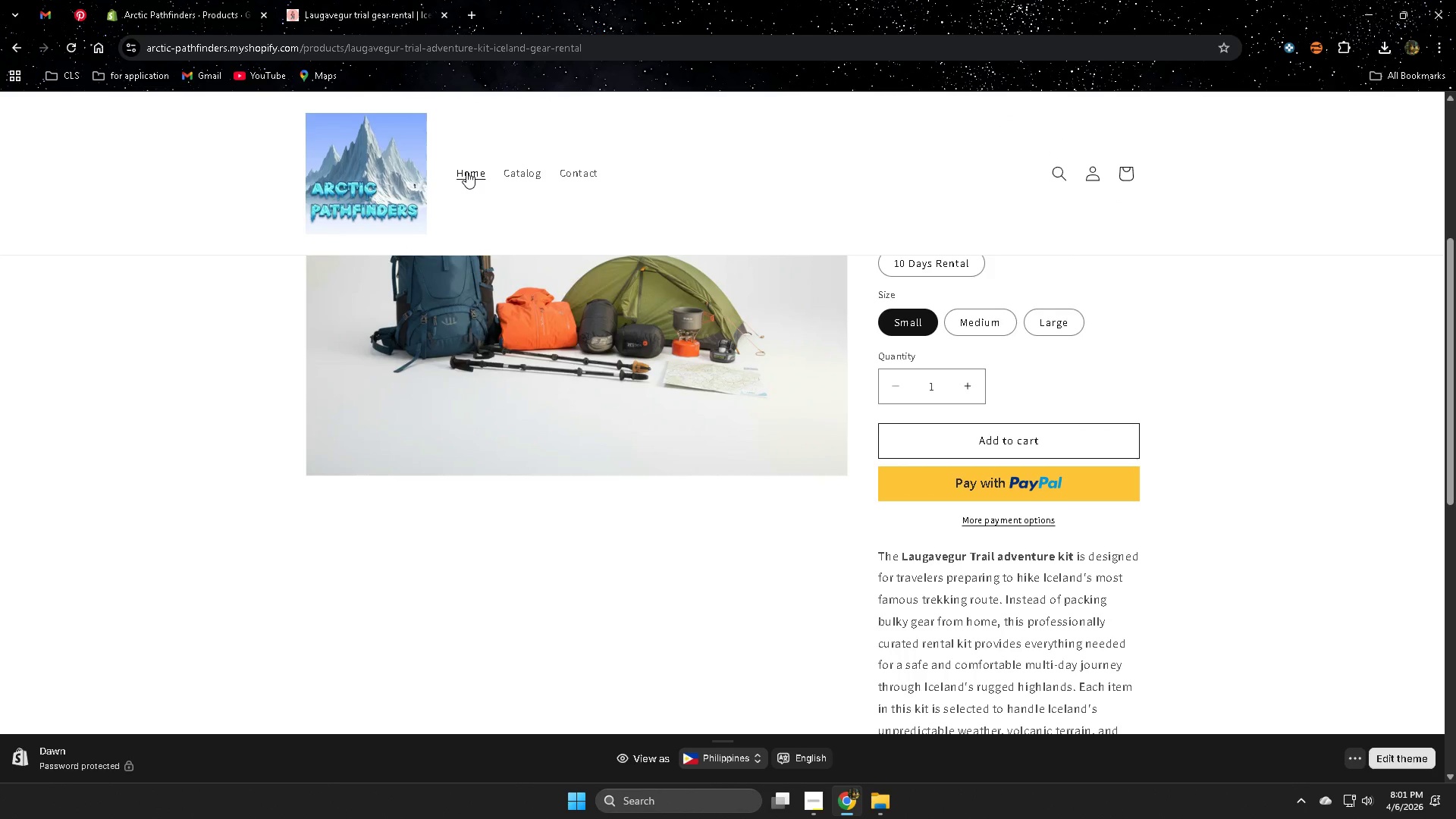 
left_click_drag(start_coordinate=[1448, 313], to_coordinate=[1449, 224])
 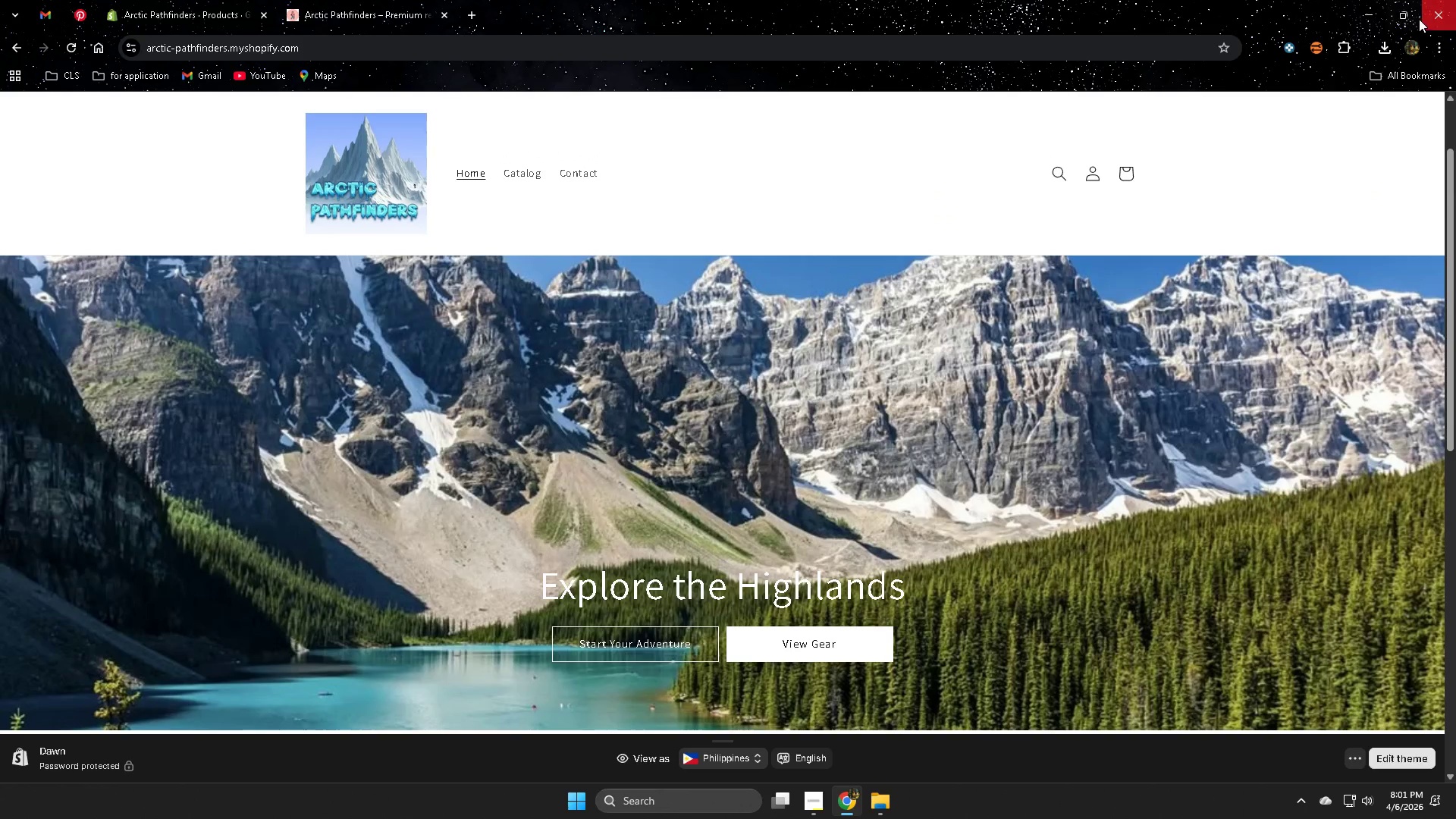 
scroll: coordinate [1197, 485], scroll_direction: down, amount: 7.0
 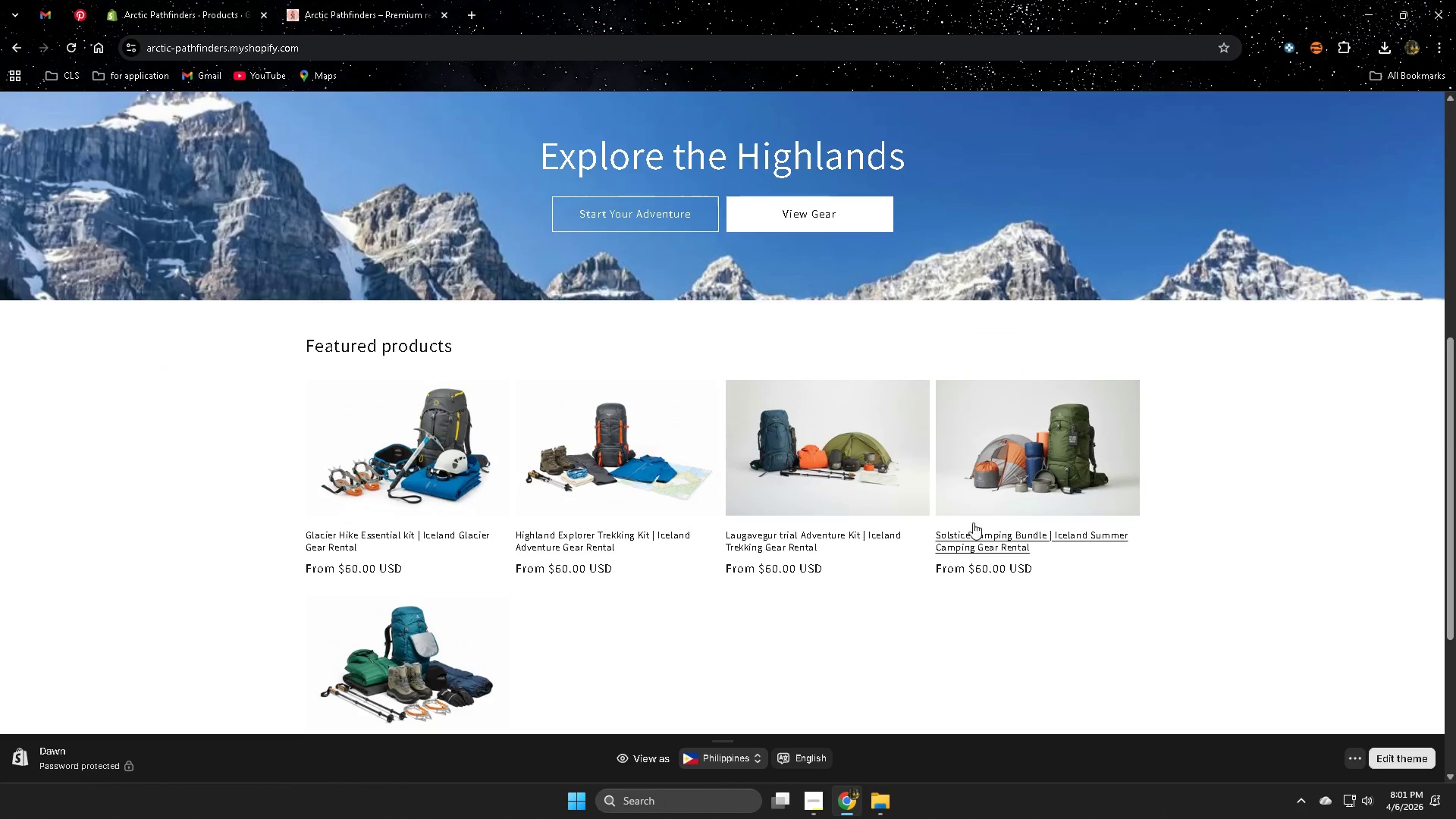 
scroll: coordinate [1204, 563], scroll_direction: up, amount: 3.0
 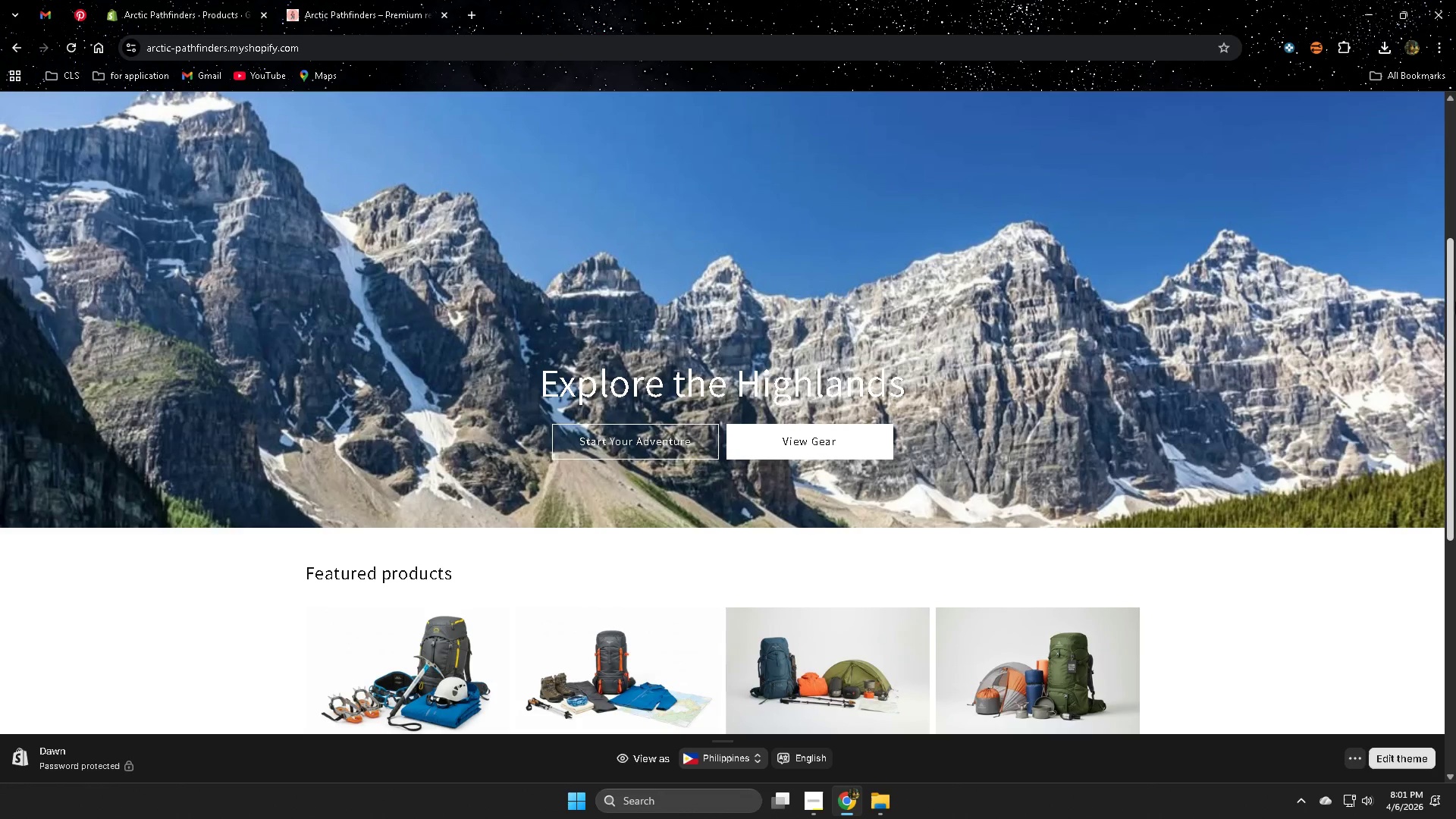 
left_click([1404, 13])
 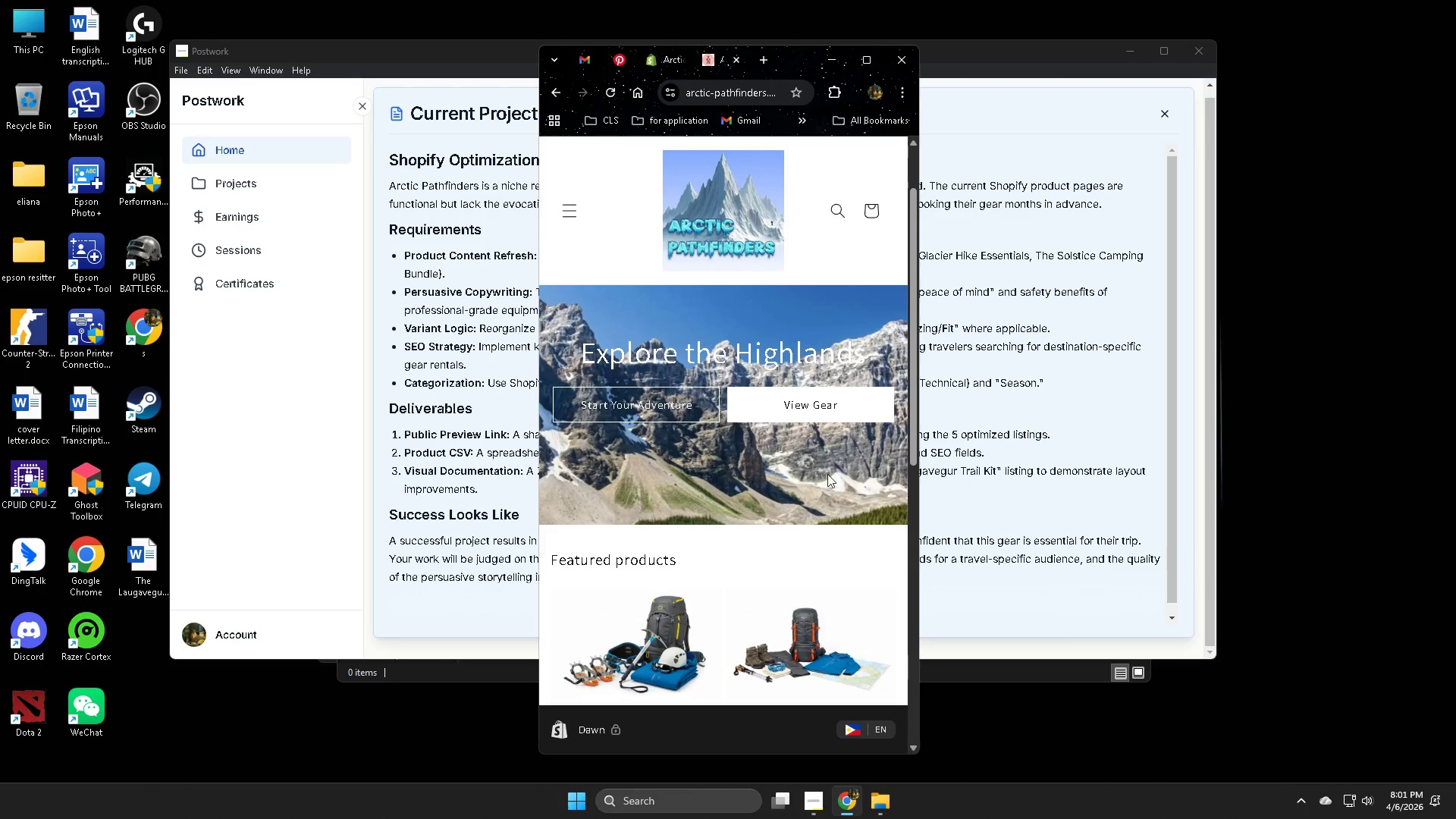 
left_click([869, 58])
 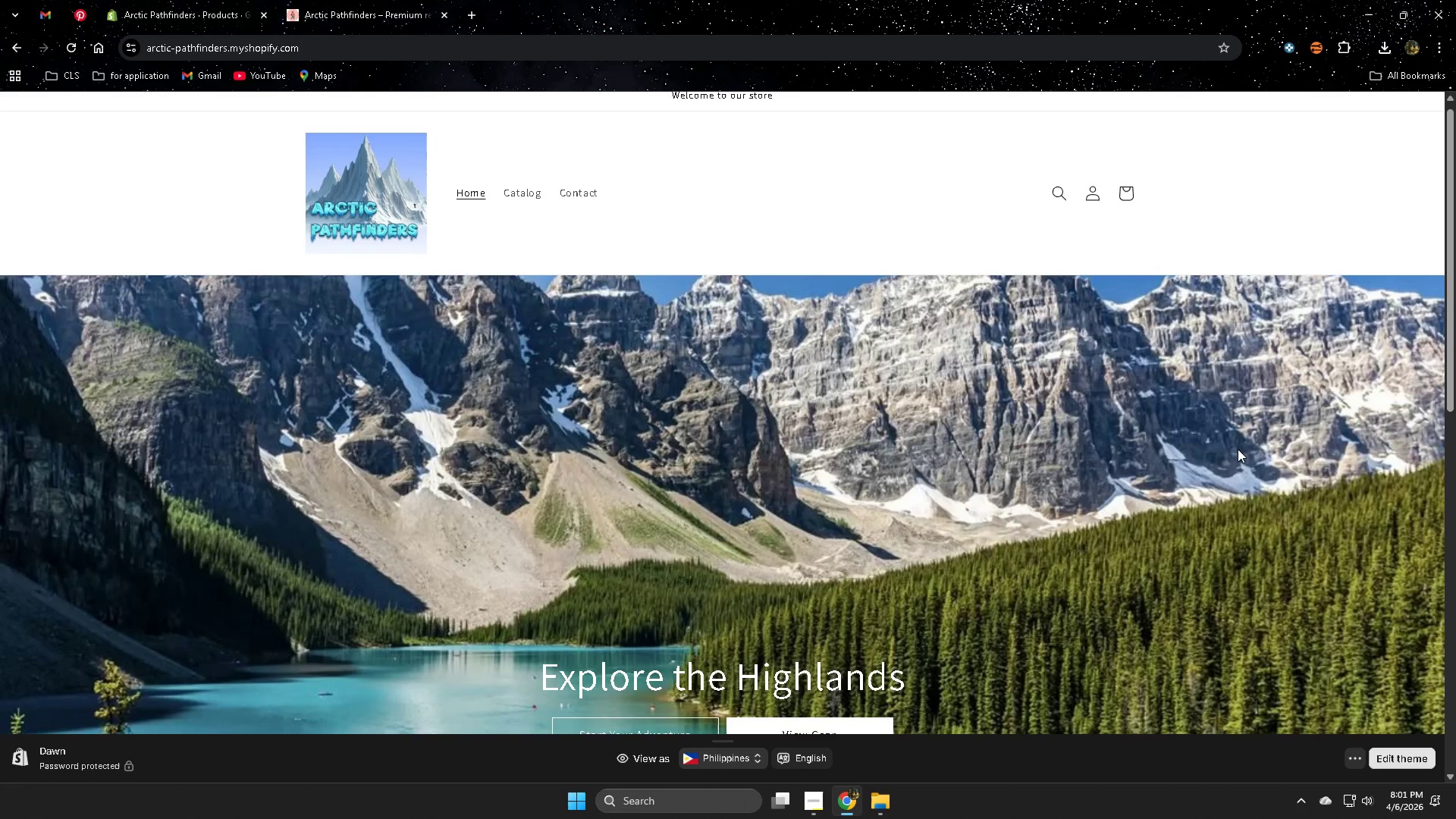 
scroll: coordinate [828, 475], scroll_direction: up, amount: 1.0
 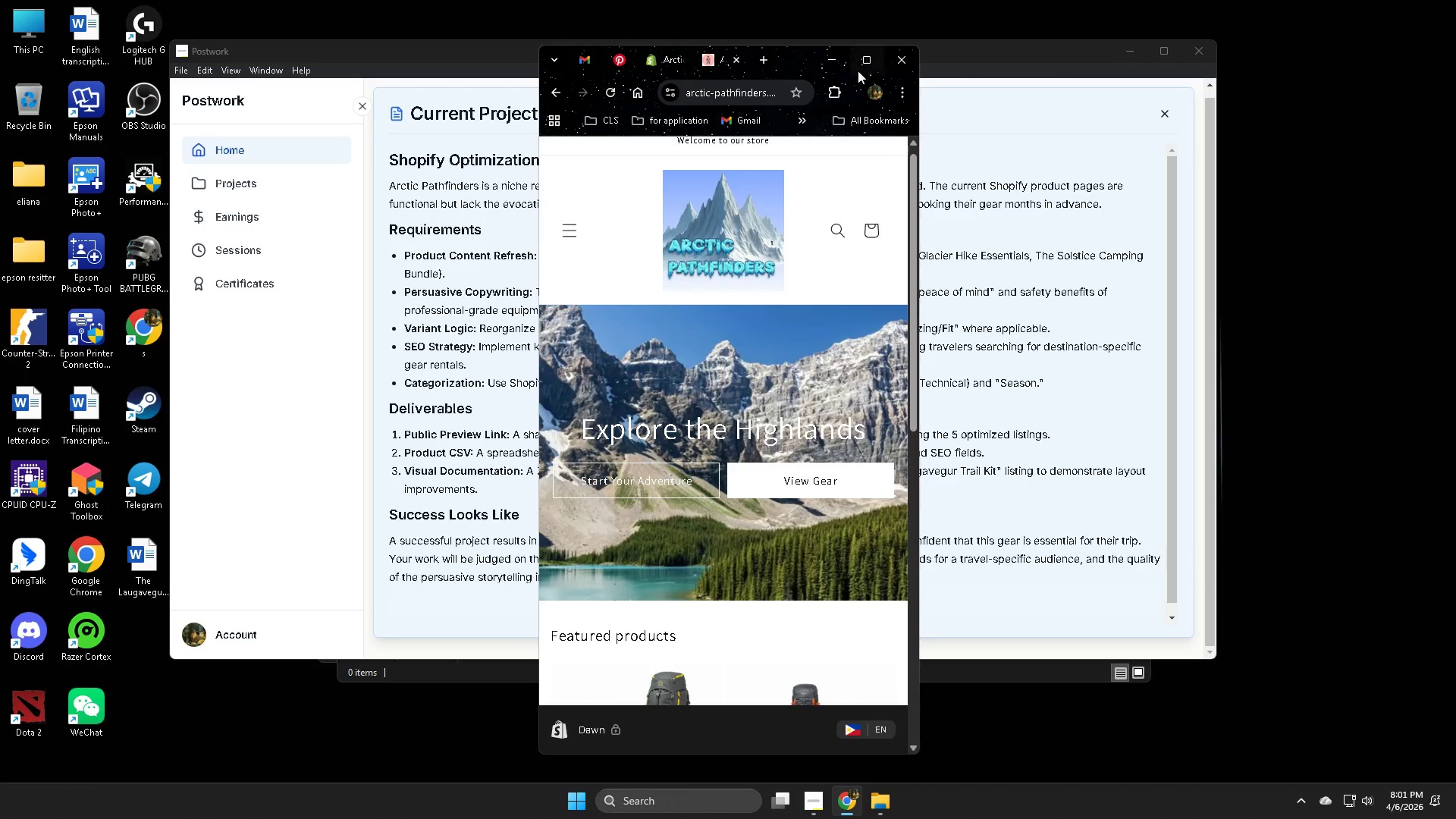 
scroll: coordinate [1236, 447], scroll_direction: down, amount: 5.0
 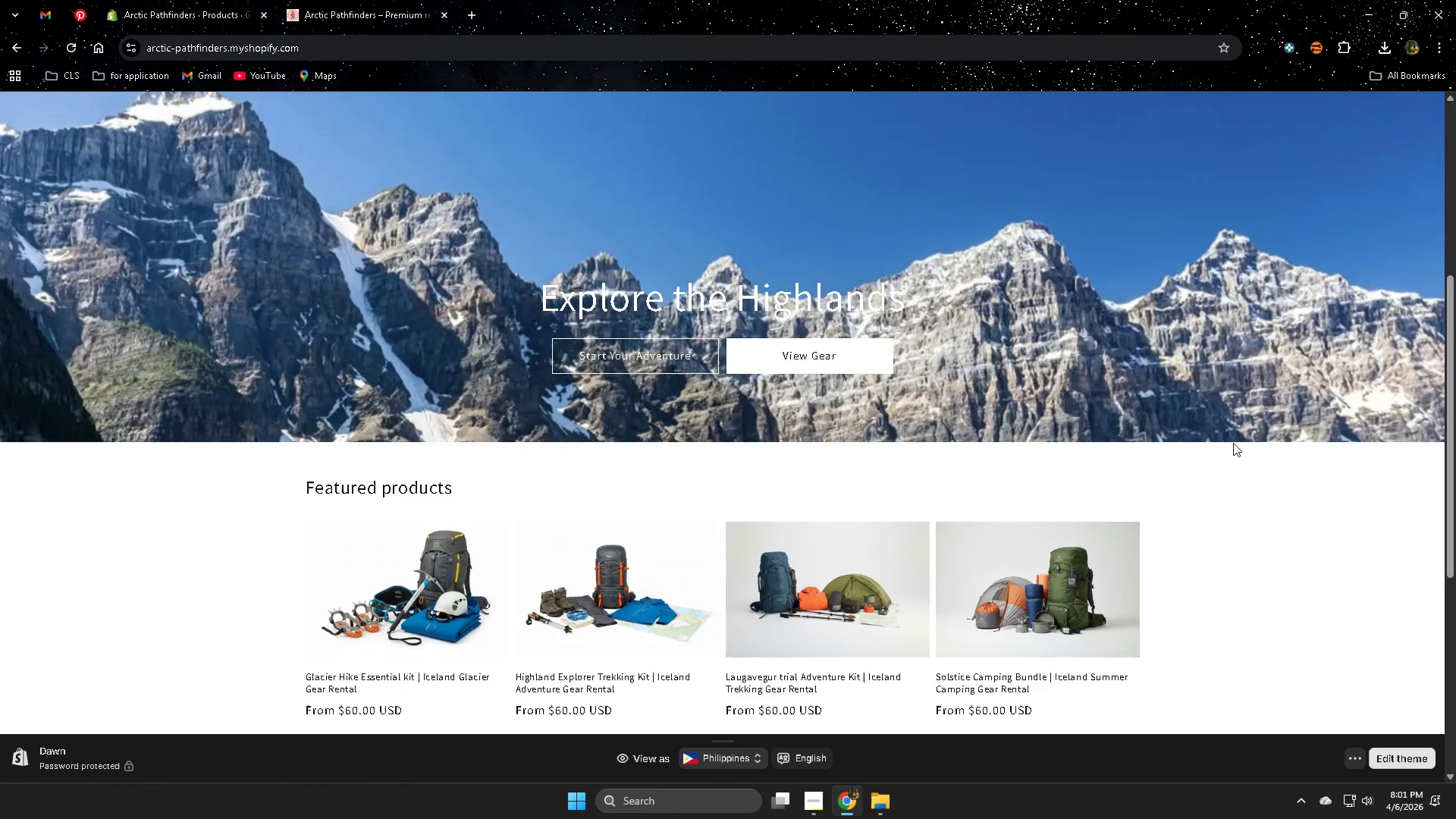 
left_click([535, 172])
 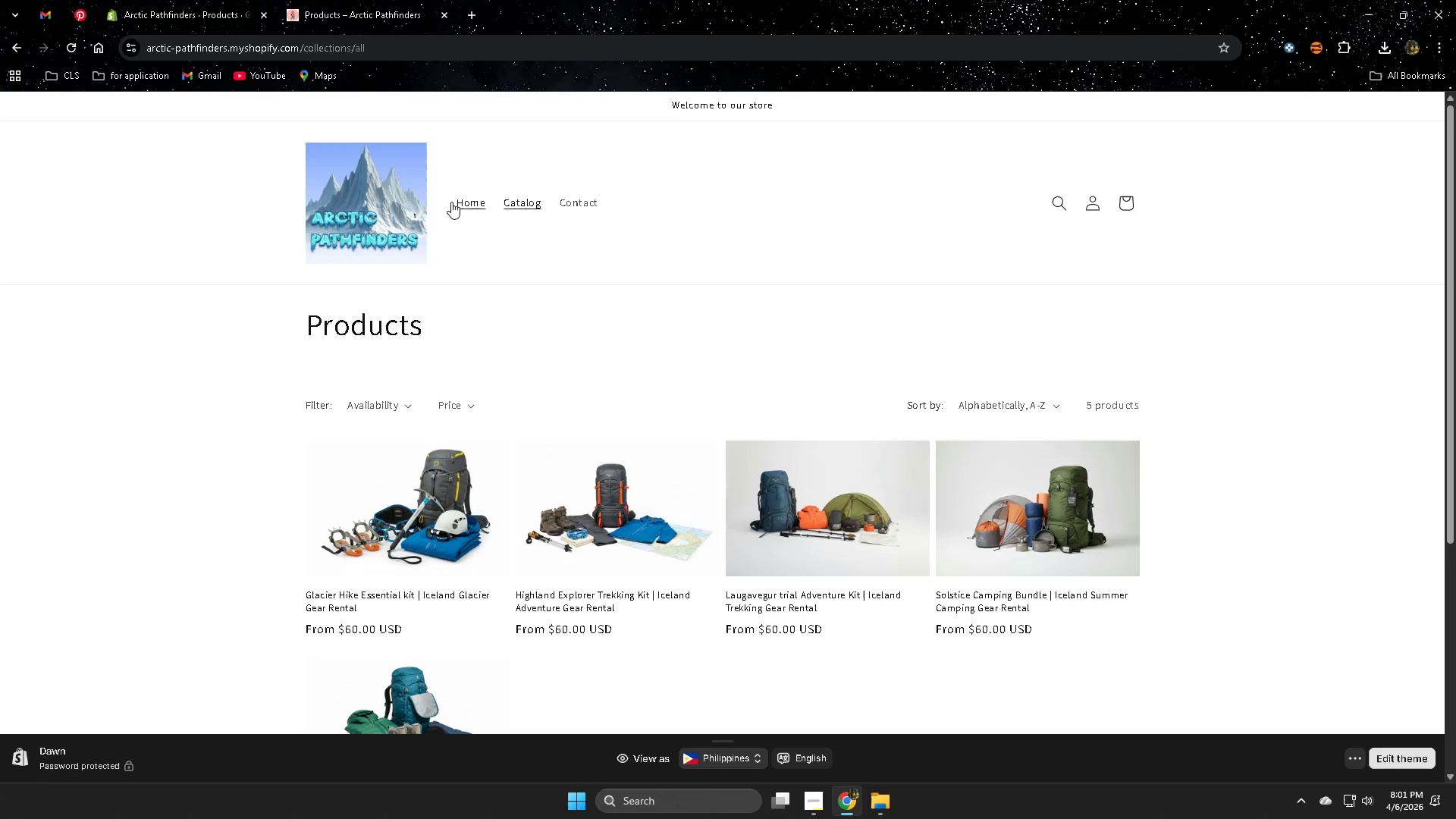 
scroll: coordinate [1231, 441], scroll_direction: up, amount: 4.0
 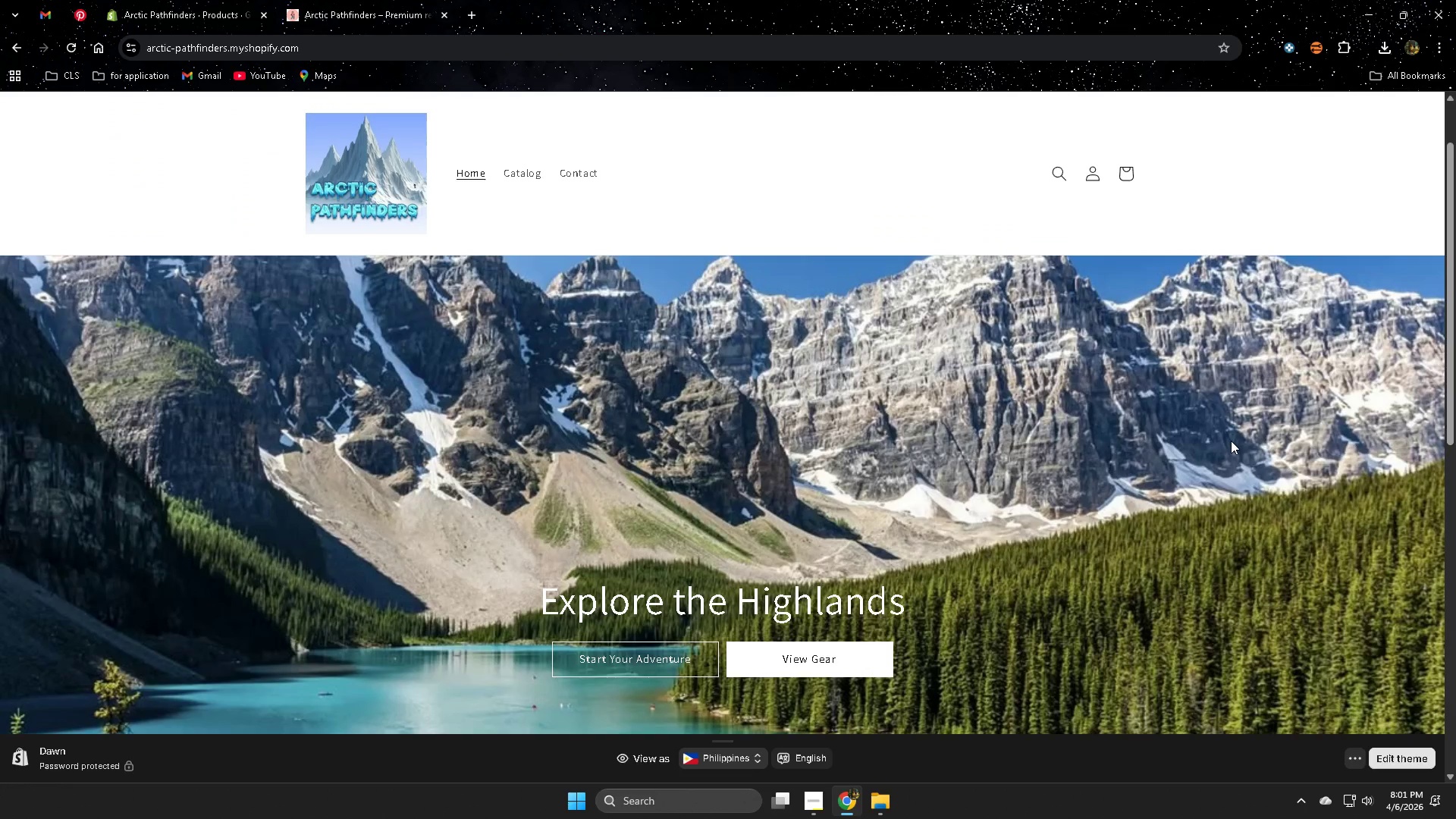 
scroll: coordinate [1230, 441], scroll_direction: down, amount: 4.0
 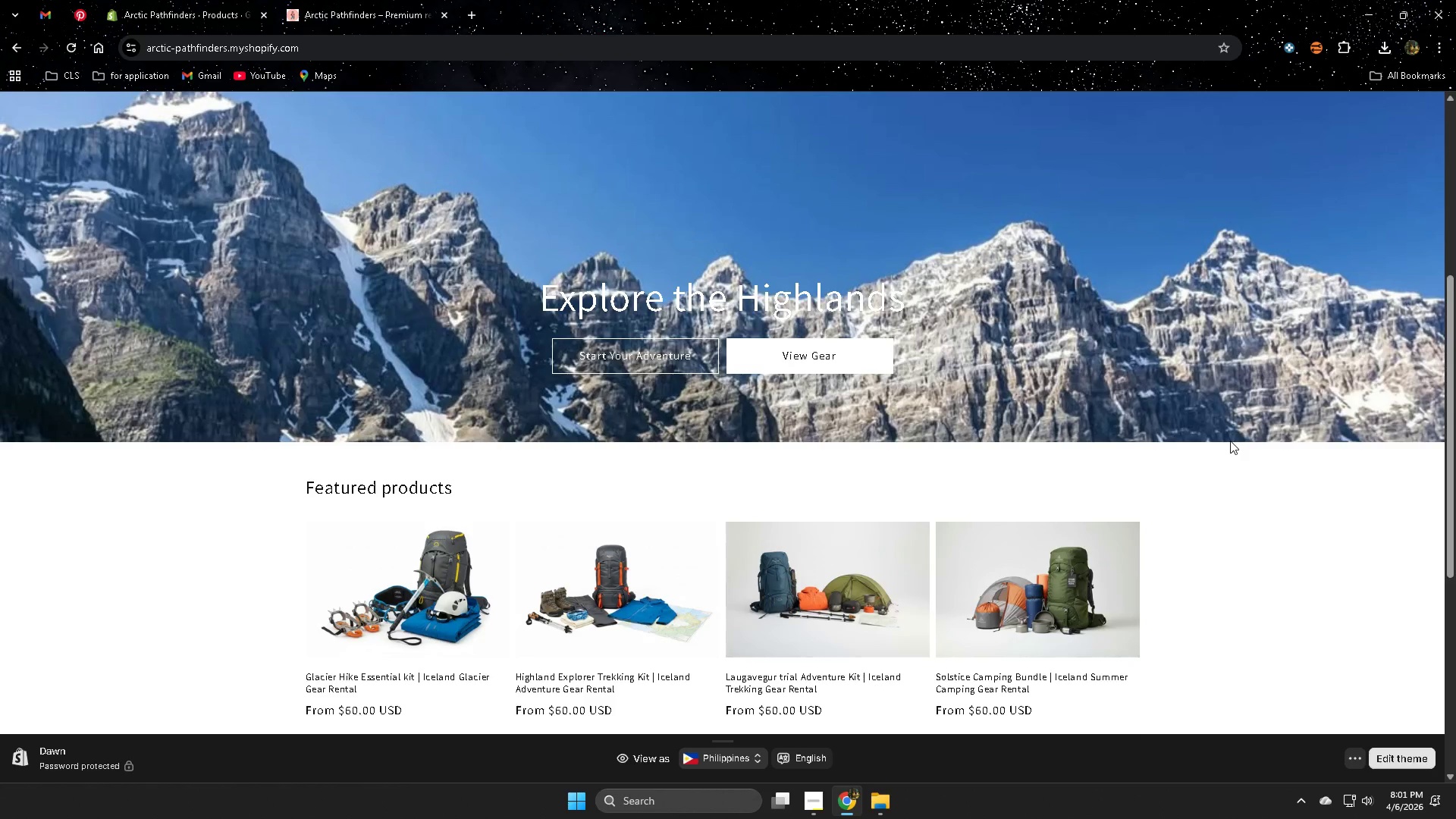 
scroll: coordinate [694, 328], scroll_direction: up, amount: 4.0
 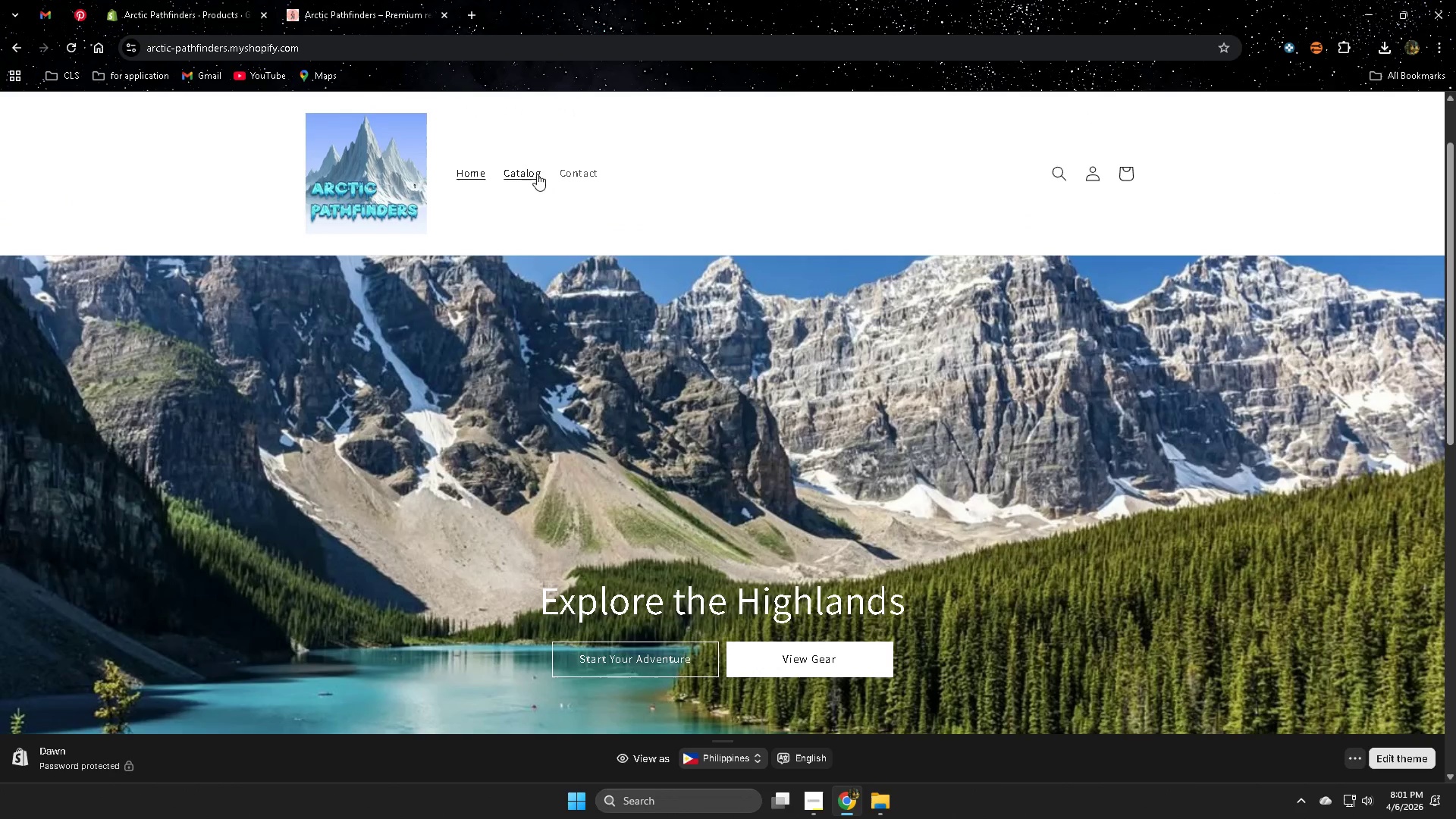 
left_click([463, 199])
 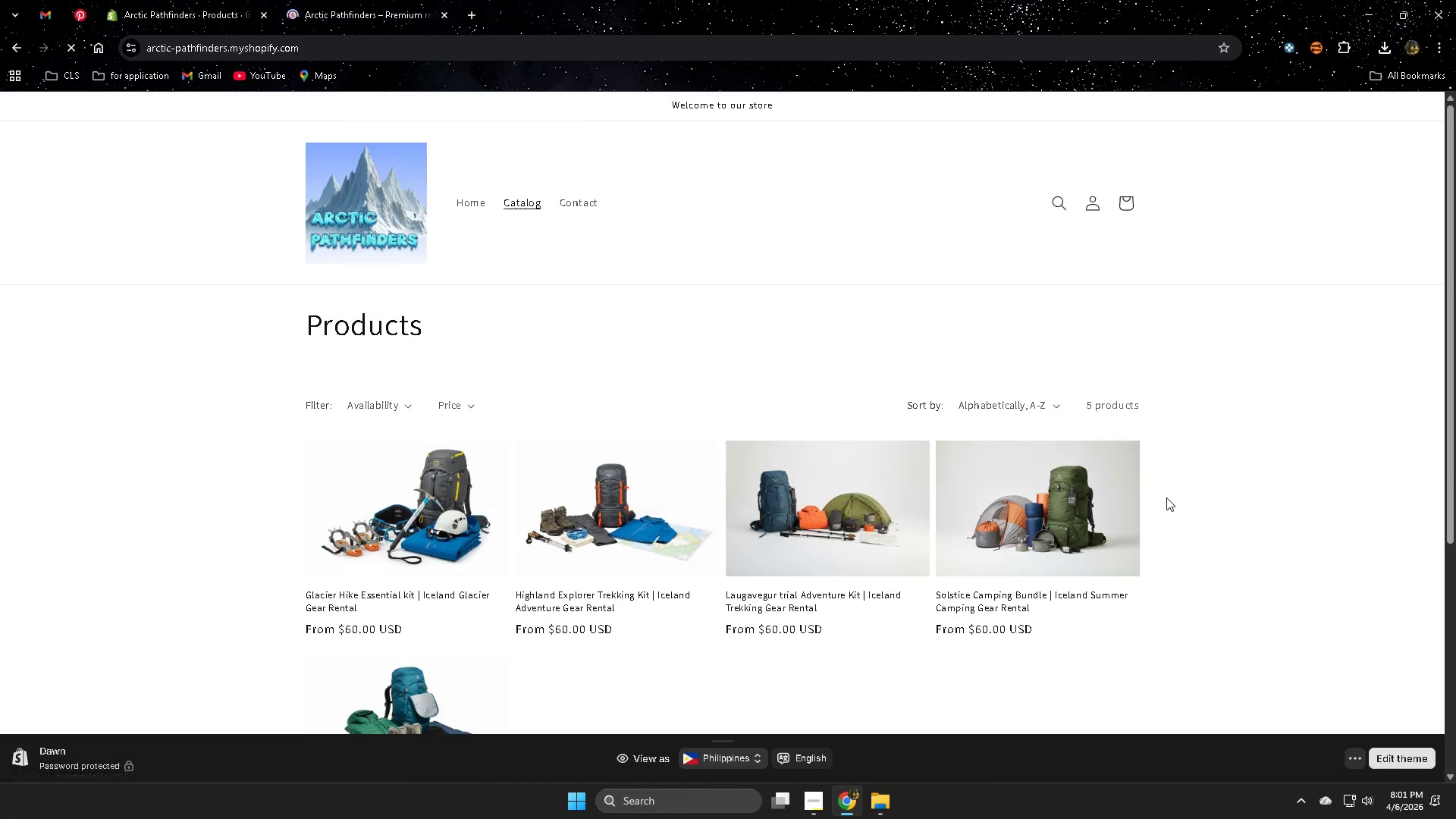 
scroll: coordinate [521, 320], scroll_direction: none, amount: 0.0
 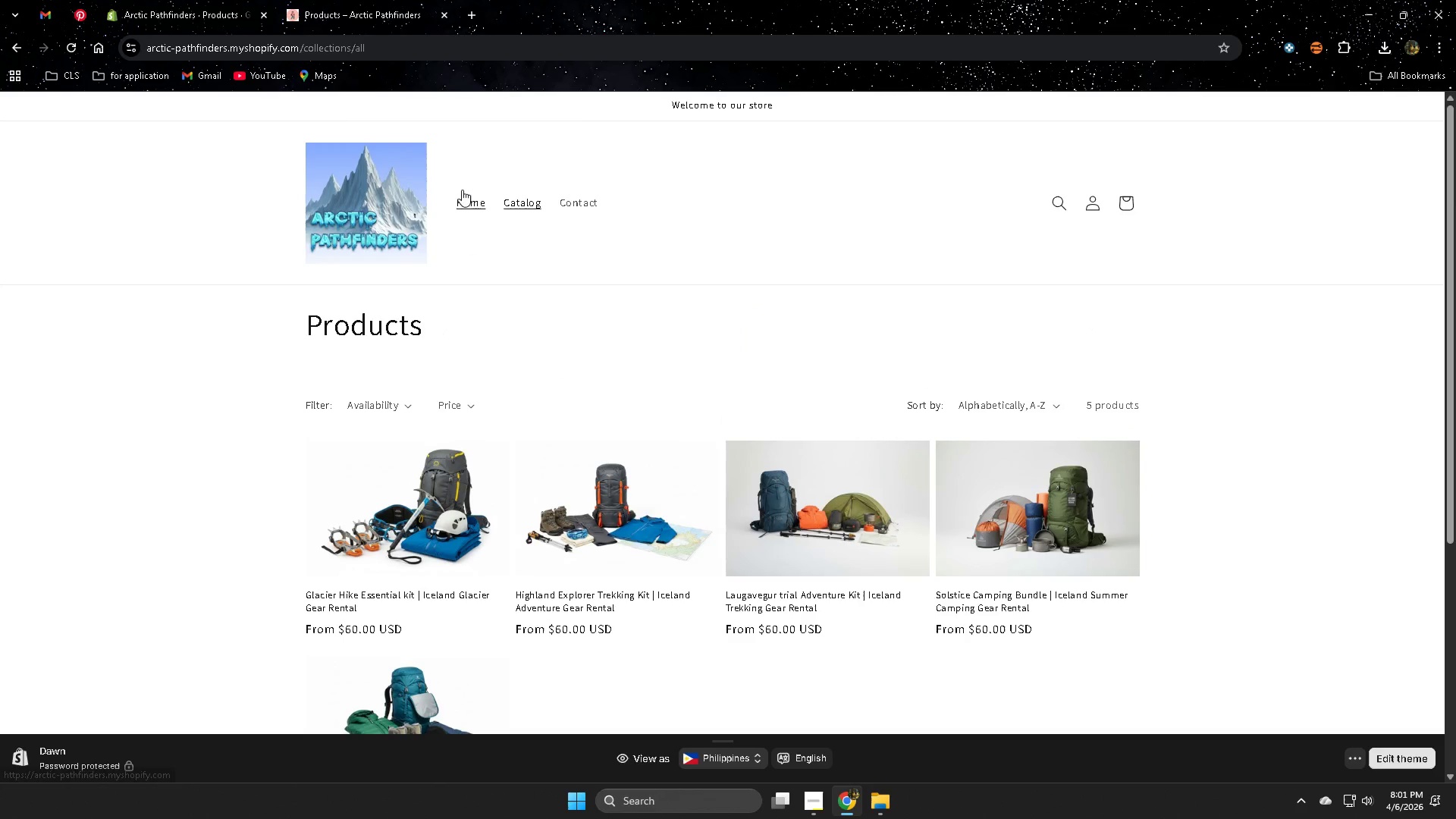 
left_click([197, 0])
 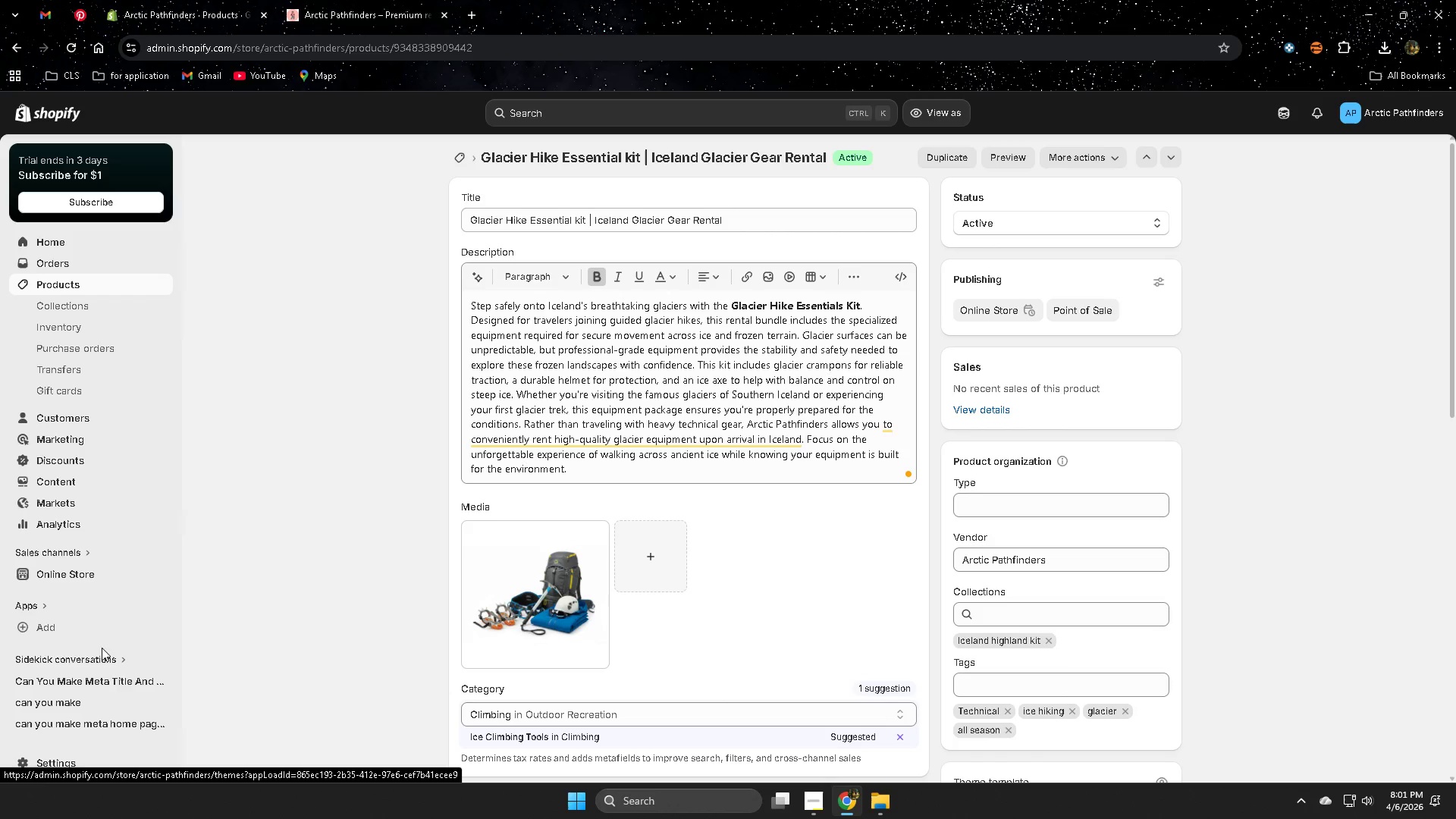 
scroll: coordinate [1147, 491], scroll_direction: down, amount: 6.0
 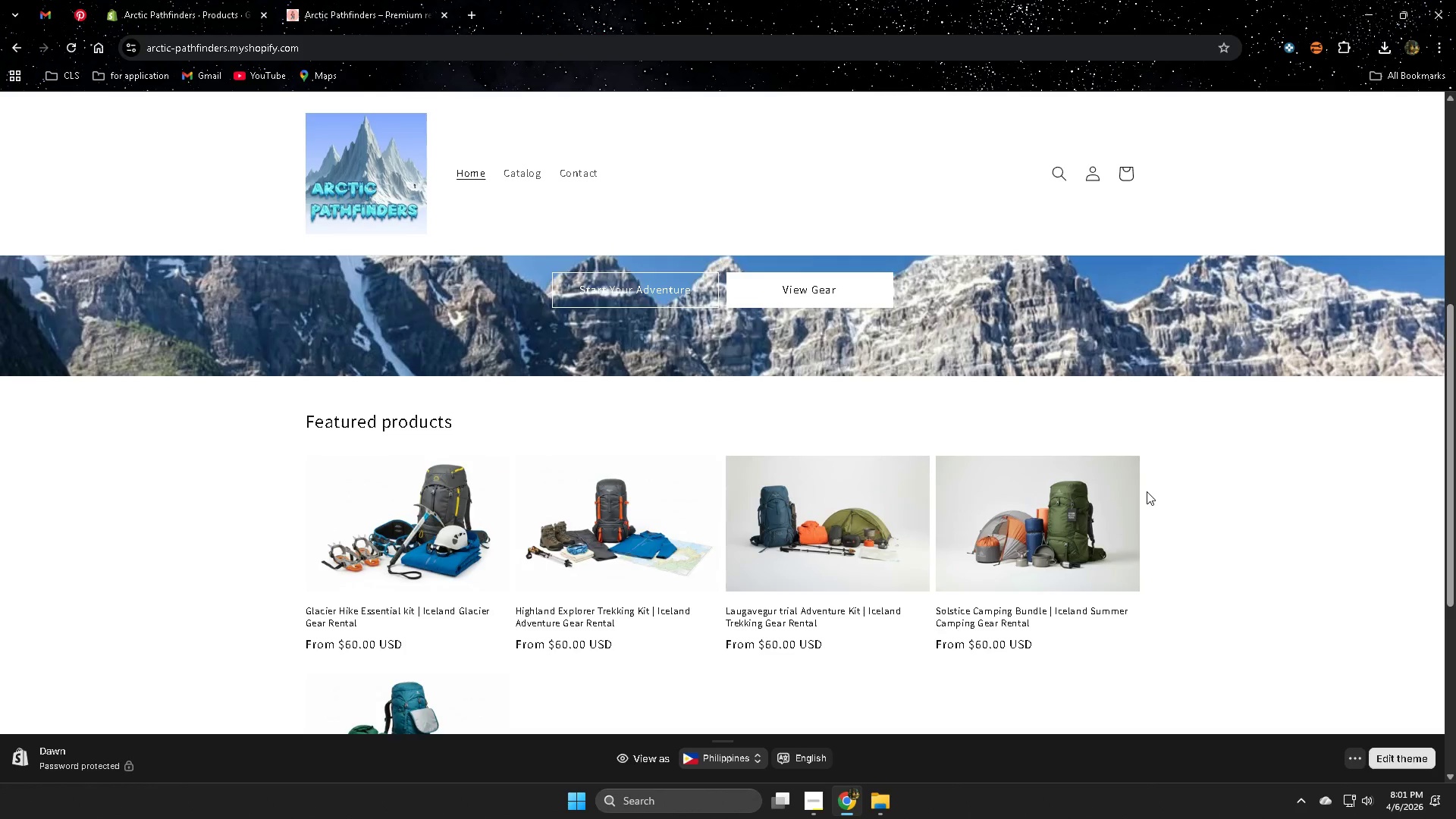 
scroll: coordinate [1147, 491], scroll_direction: up, amount: 6.0
 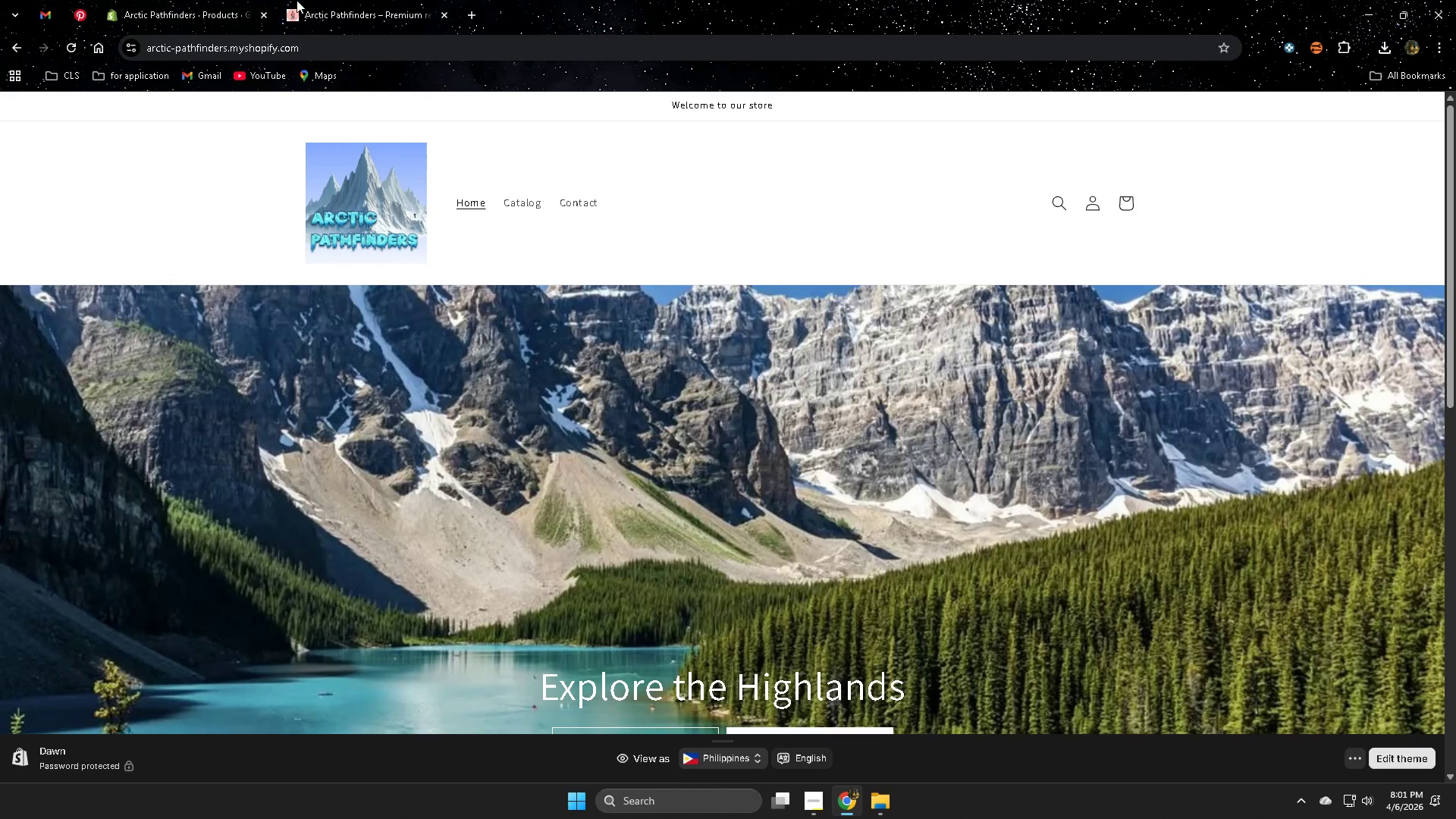 
left_click([106, 579])
 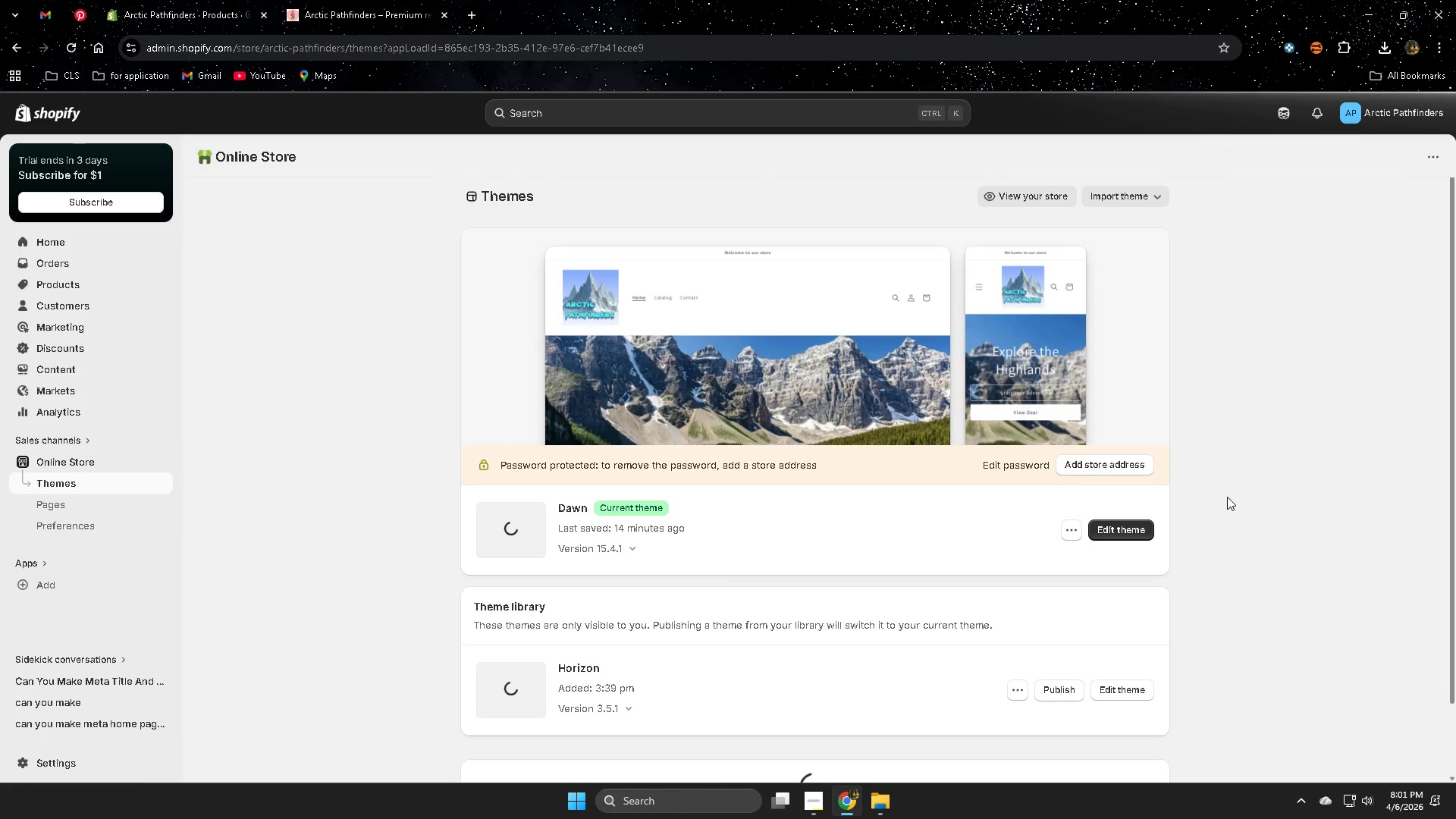 
left_click([1128, 524])
 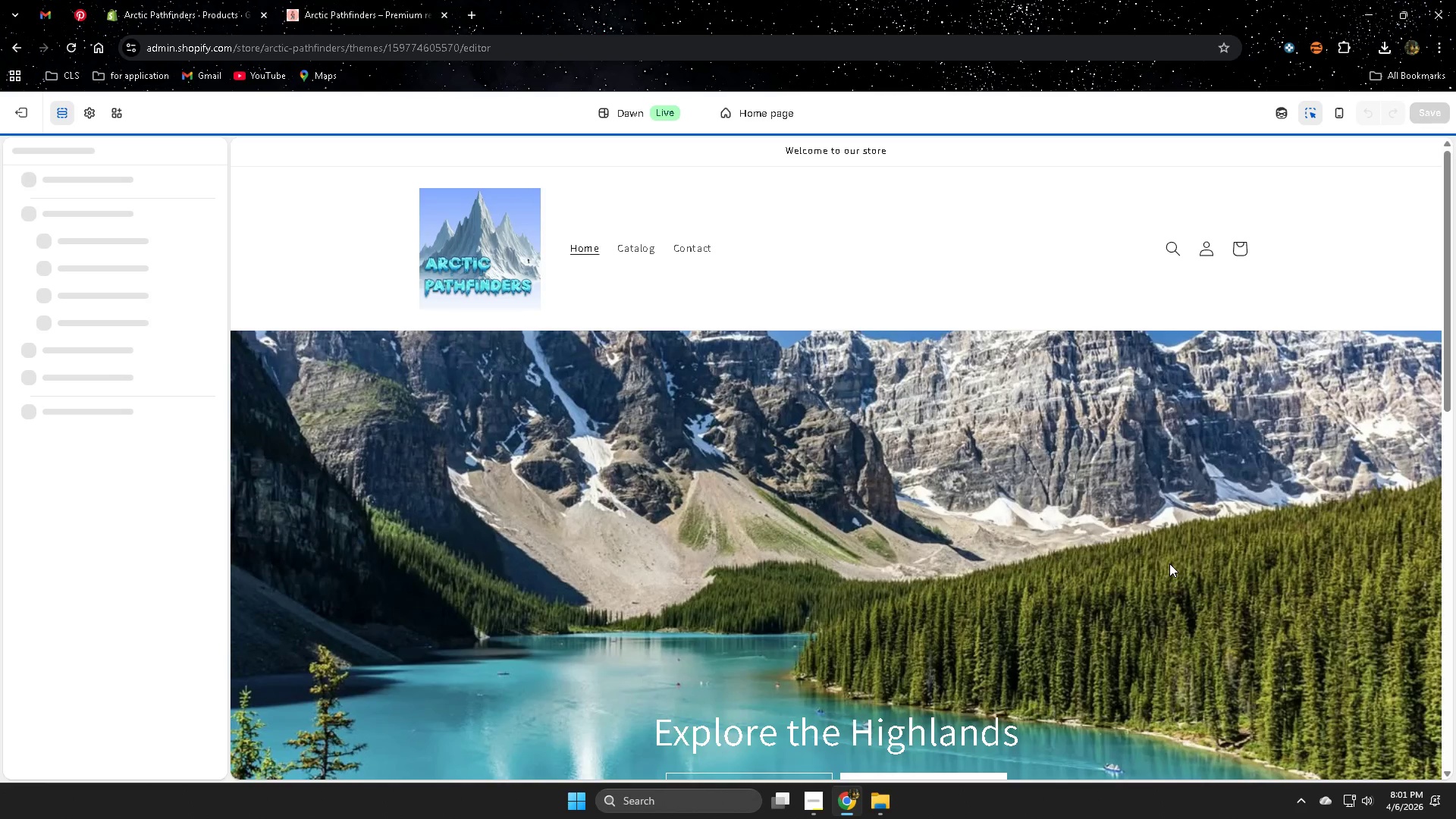 
left_click([496, 378])
 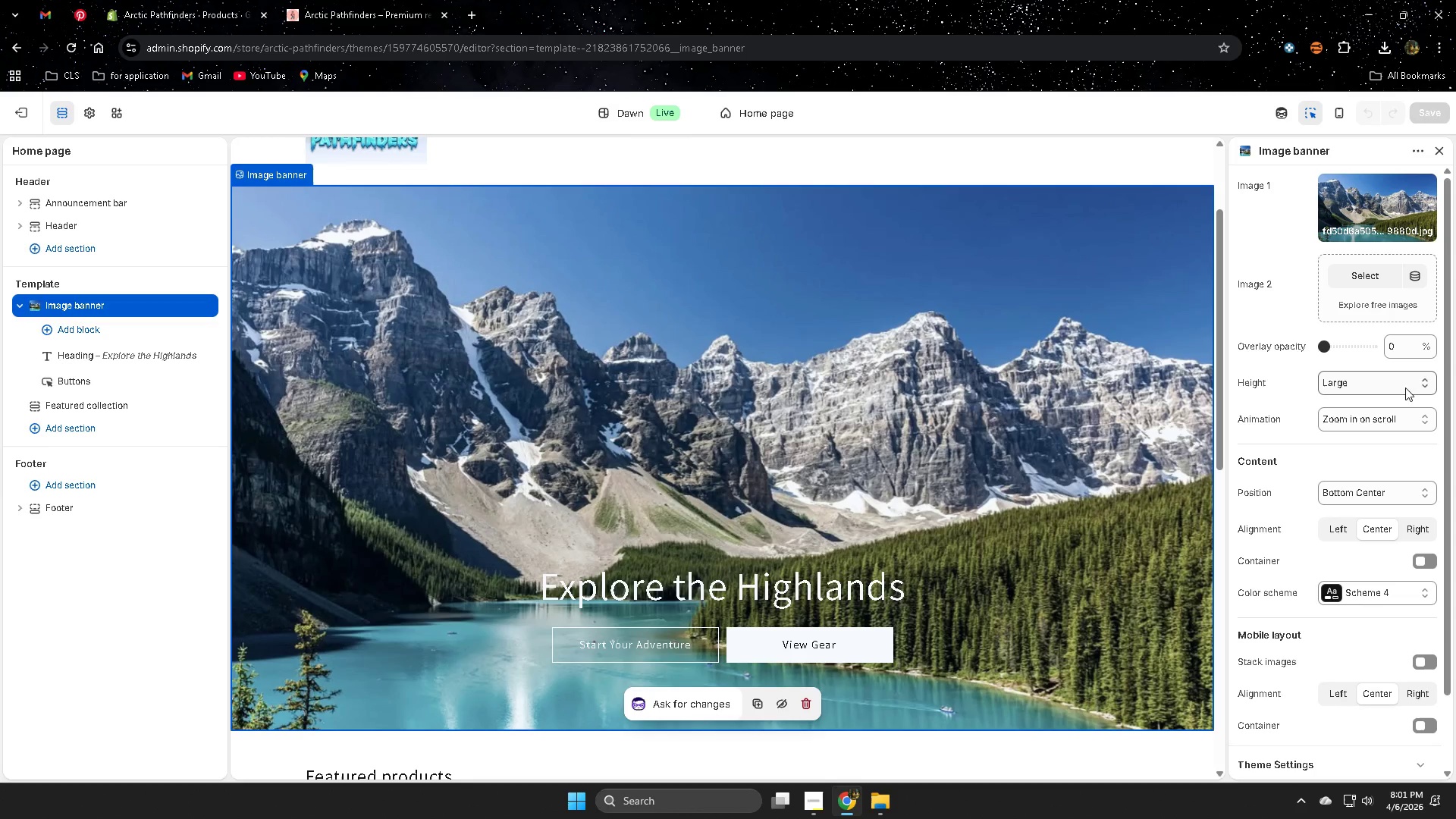 
left_click([1386, 375])
 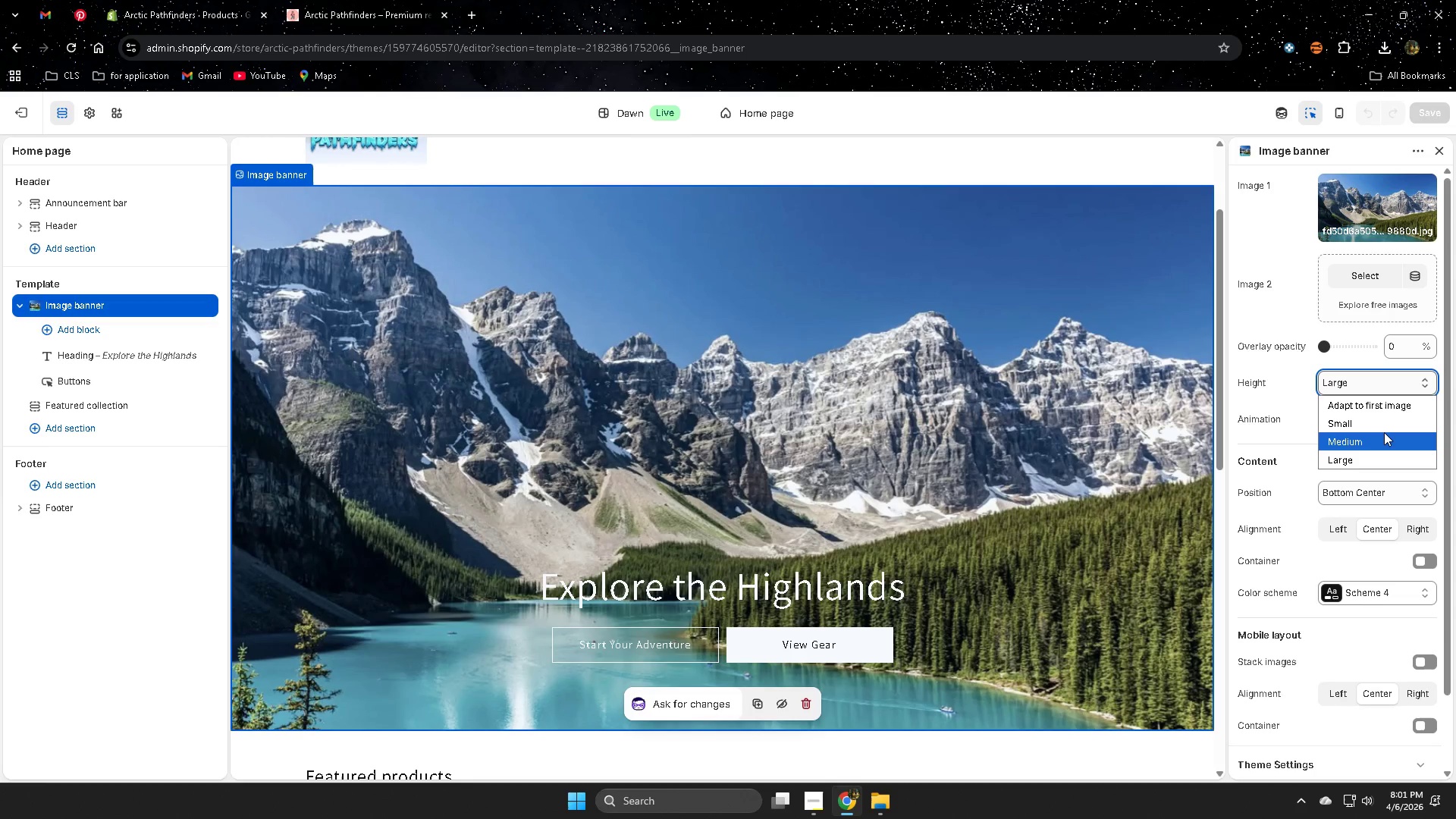 
scroll: coordinate [1175, 551], scroll_direction: down, amount: 3.0
 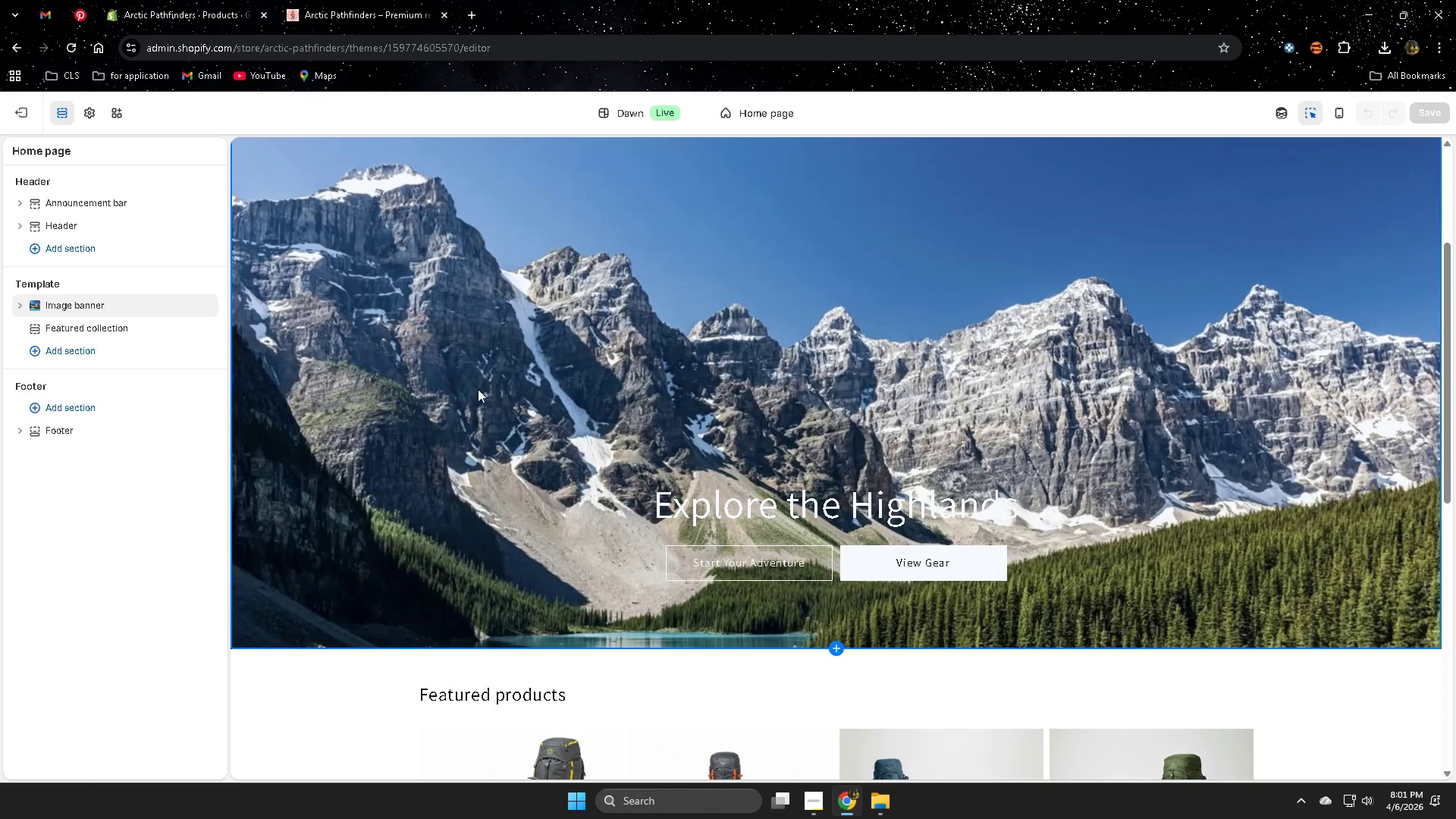 
left_click([1383, 435])
 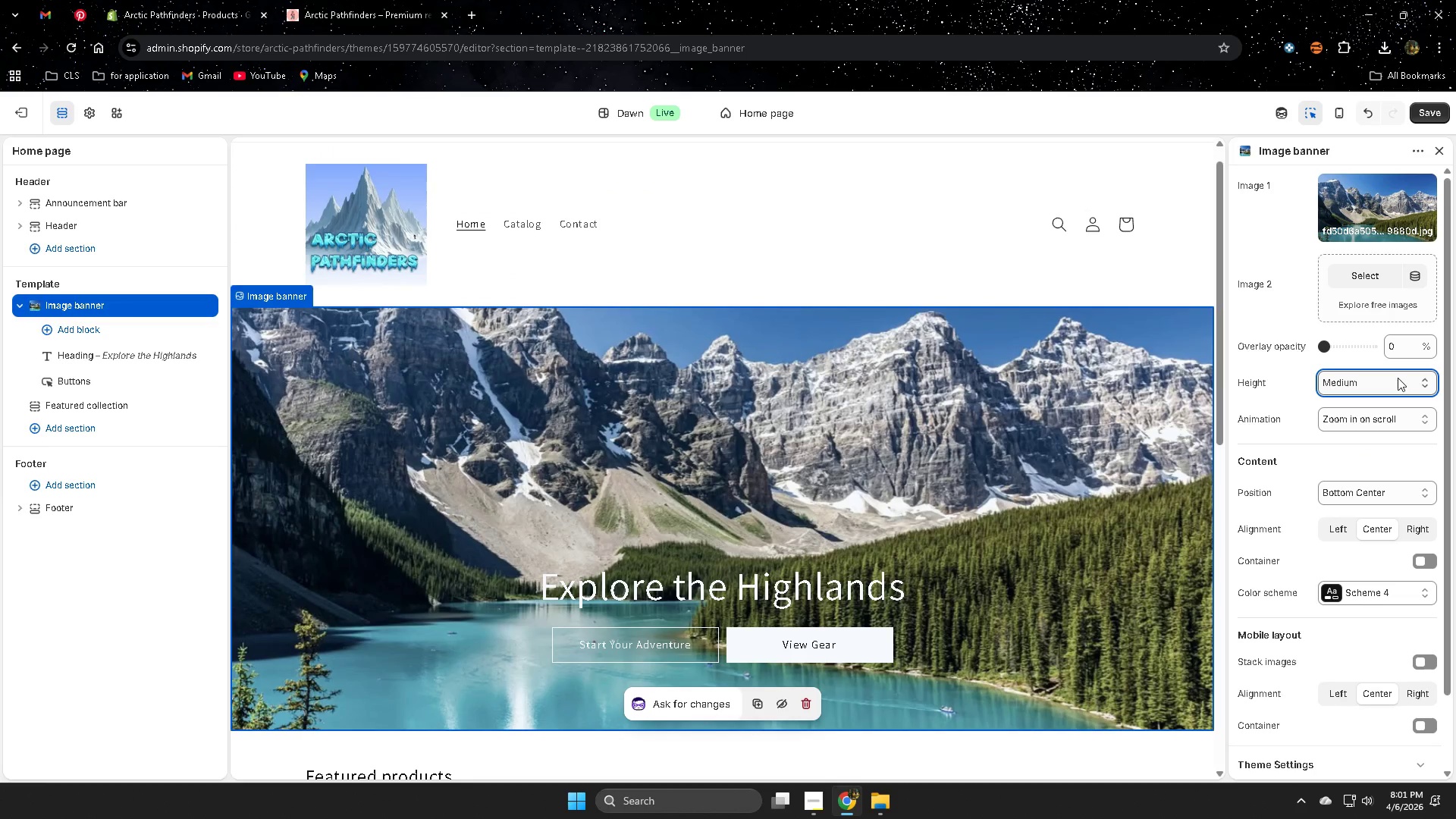 
left_click([1391, 379])
 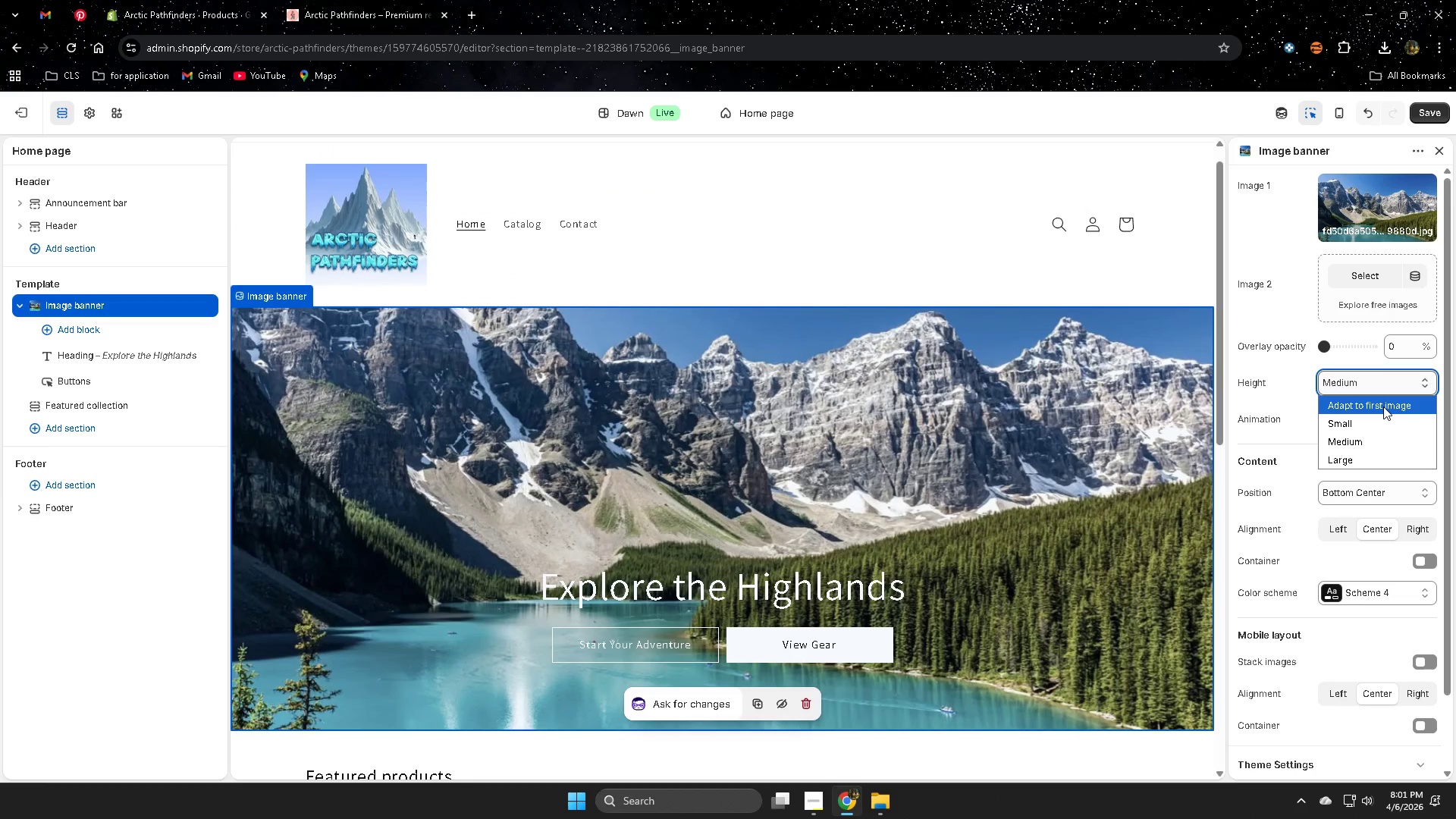 
left_click([1383, 406])
 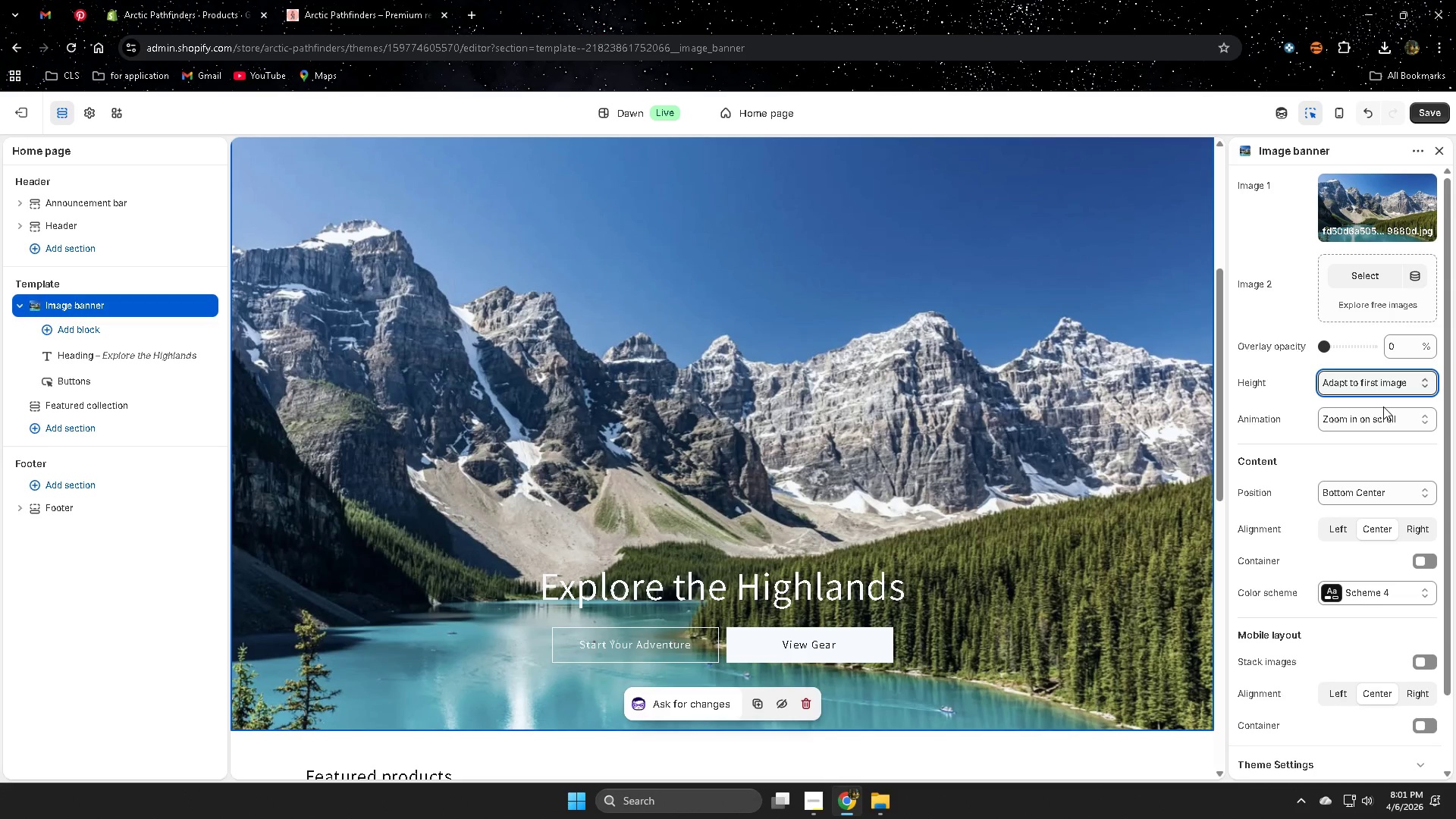 
scroll: coordinate [1026, 519], scroll_direction: none, amount: 0.0
 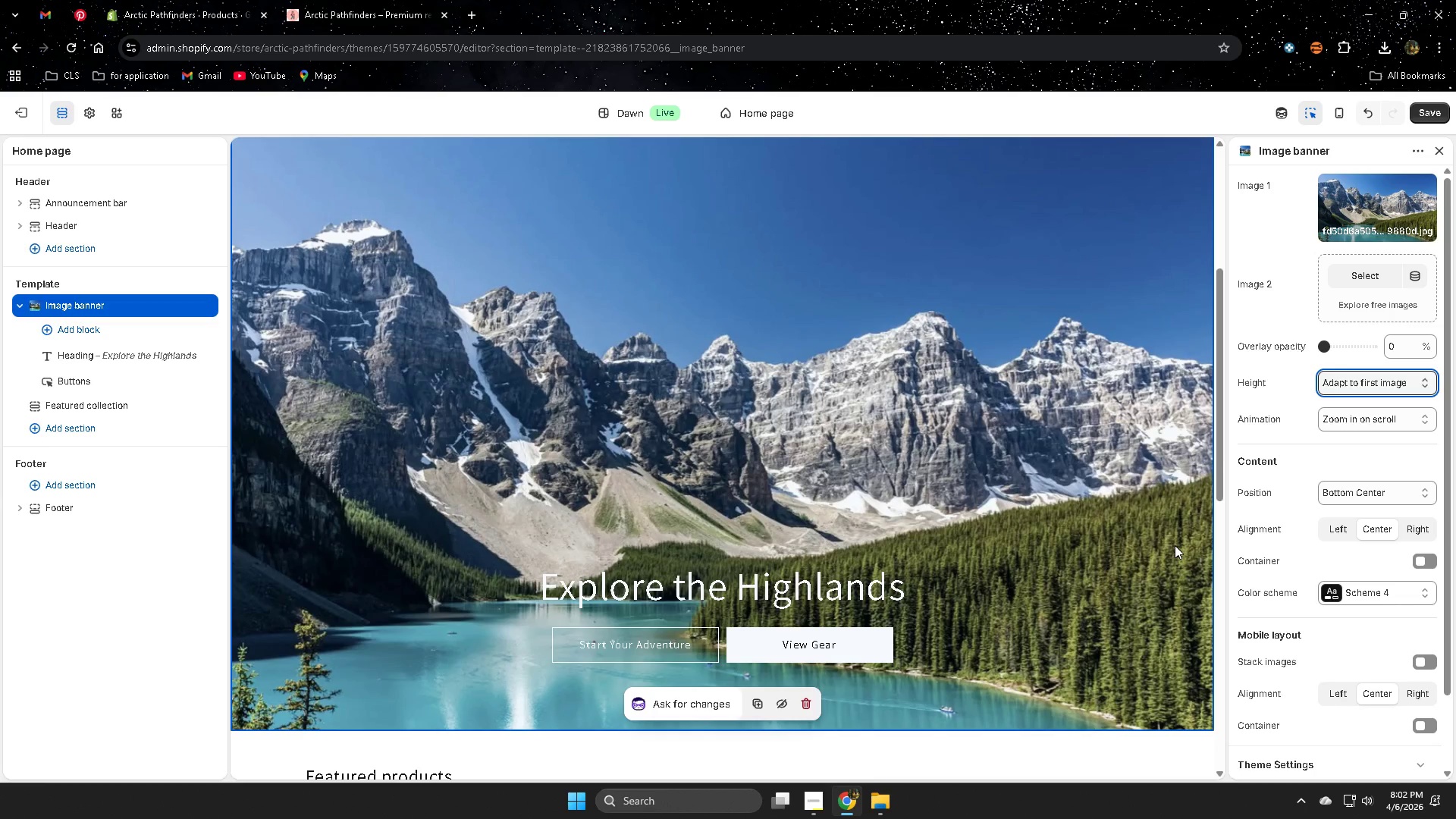 
left_click([1429, 106])
 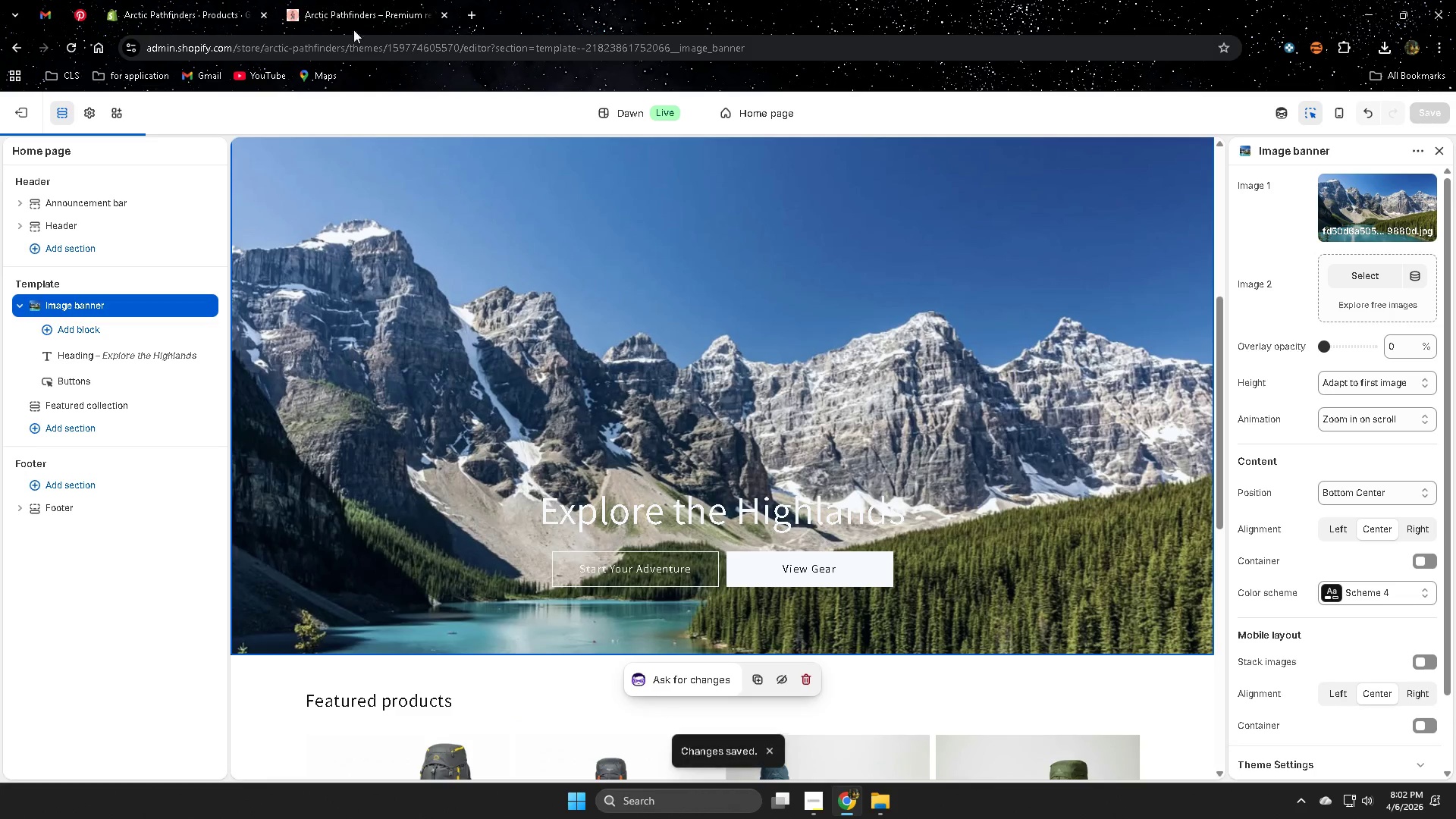 
scroll: coordinate [1176, 544], scroll_direction: up, amount: 1.0
 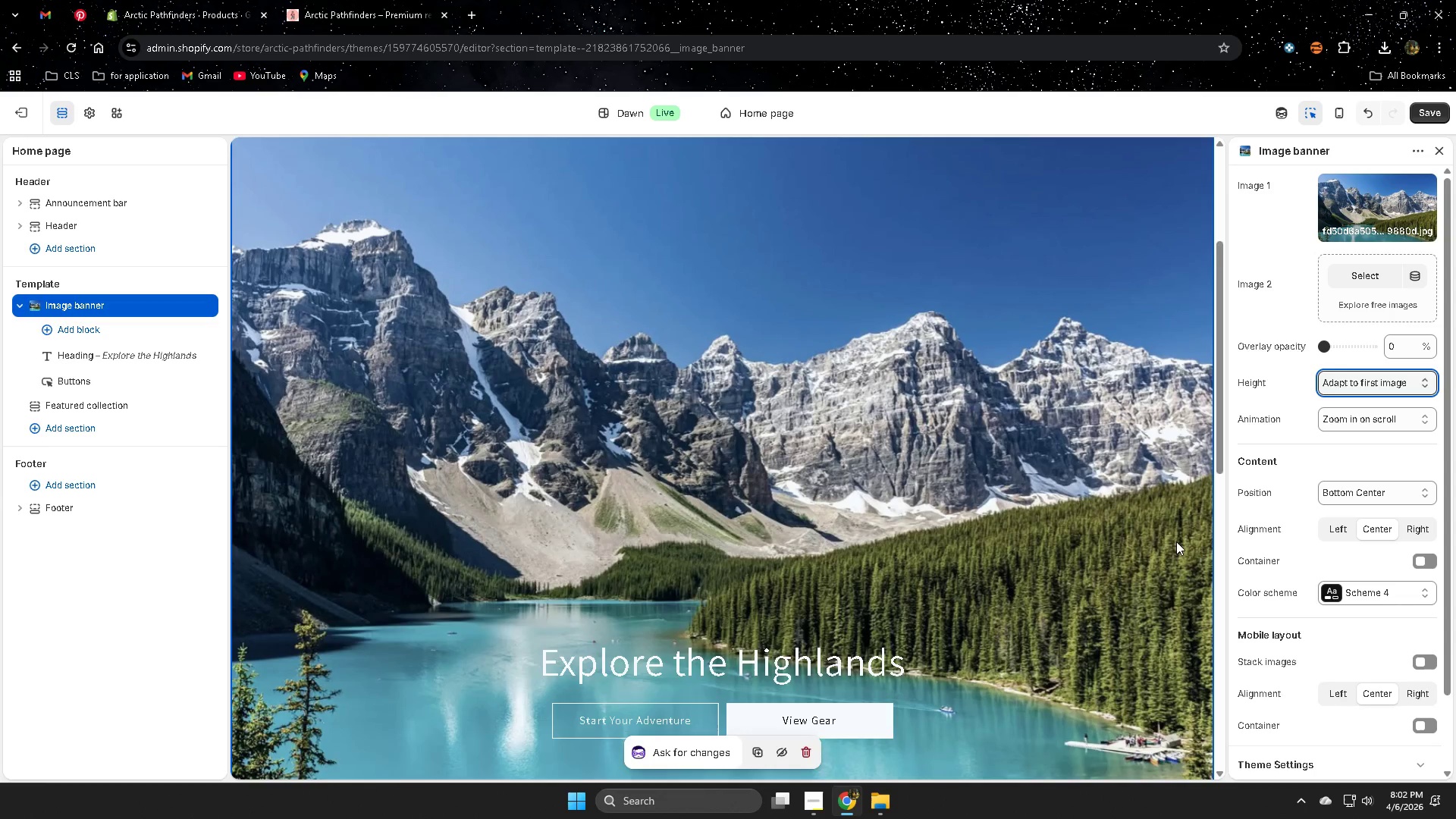 
left_click([352, 0])
 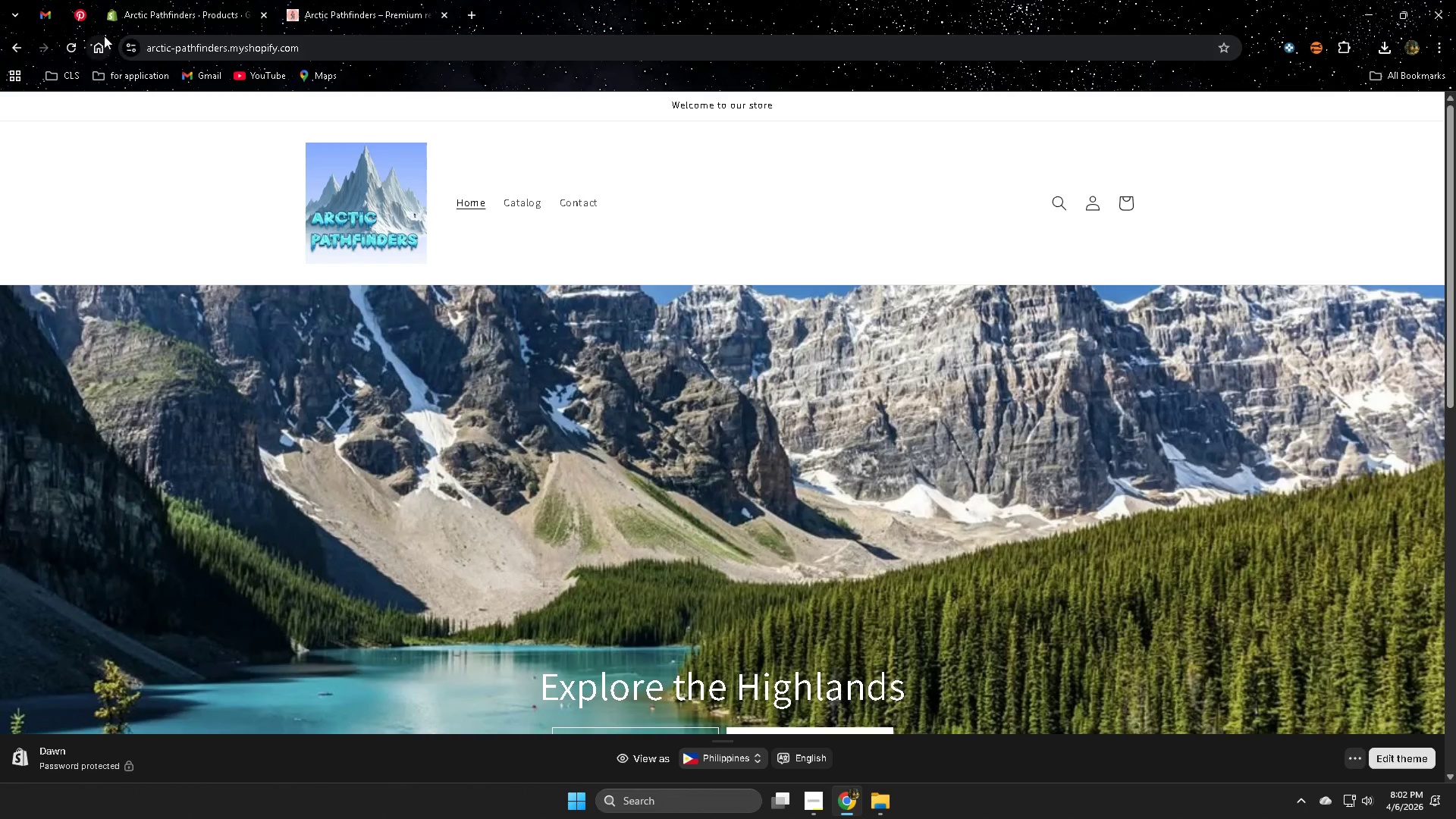 
scroll: coordinate [1175, 541], scroll_direction: down, amount: 2.0
 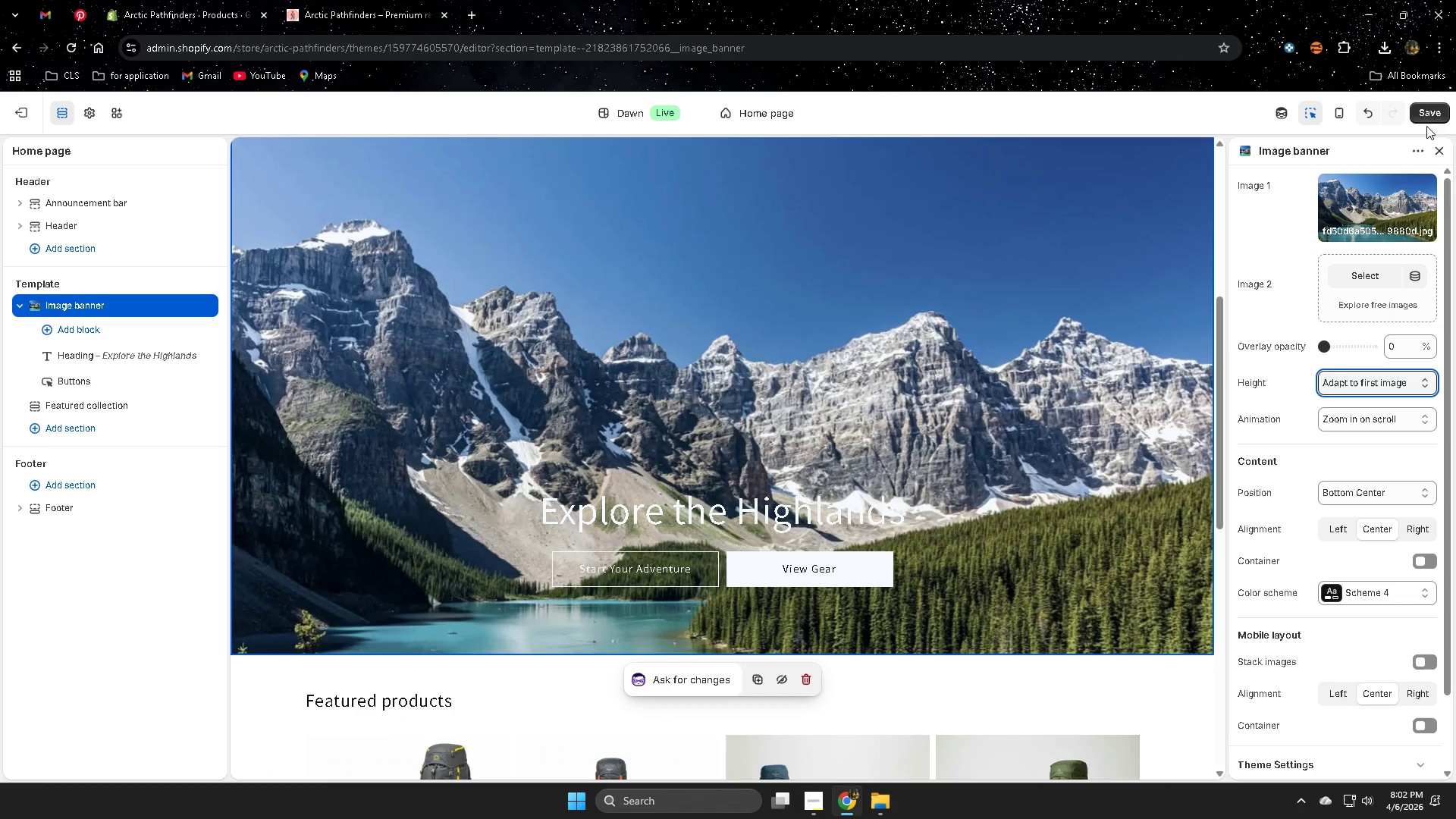 
left_click([71, 46])
 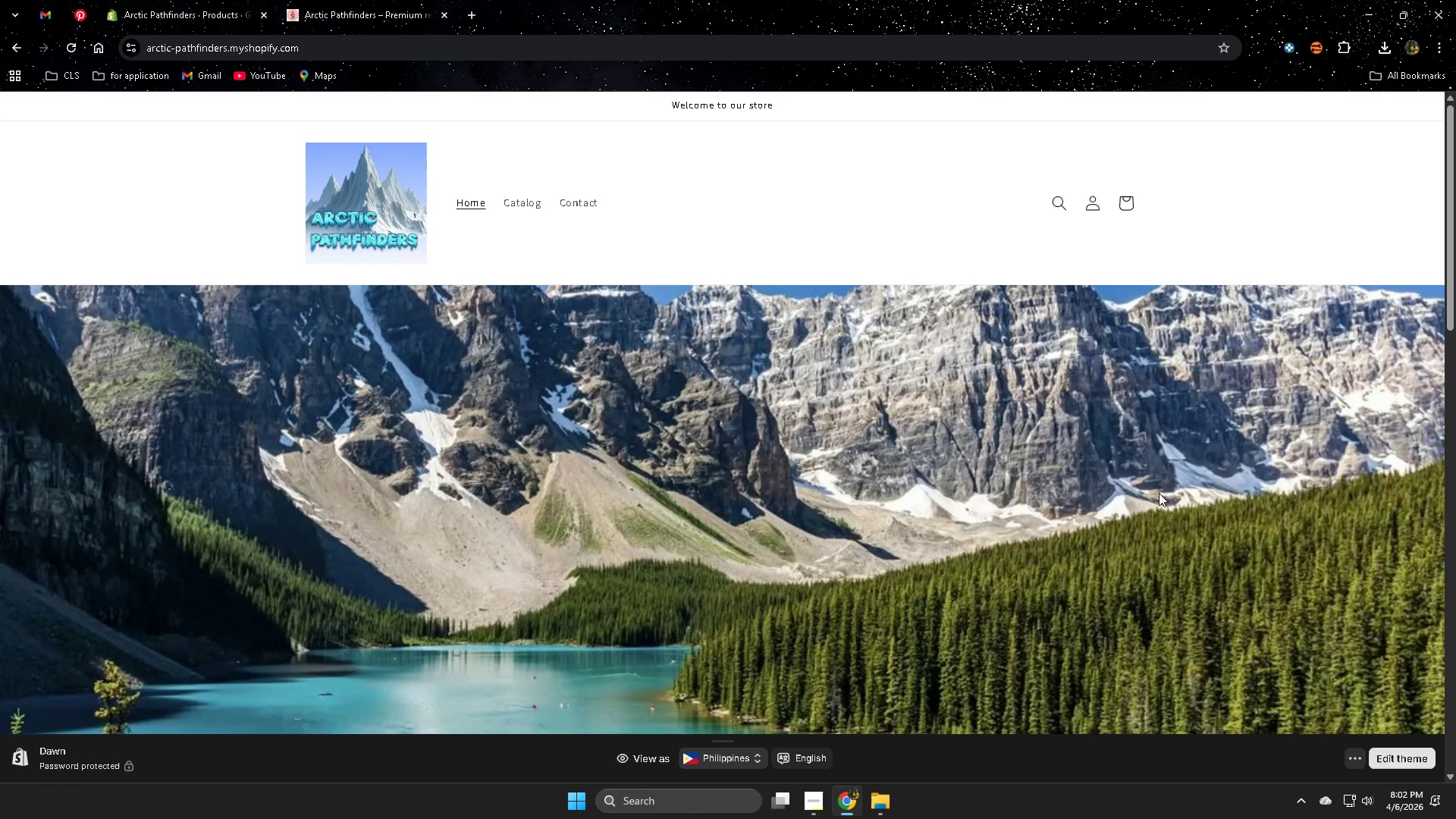 
left_click([158, 1])
 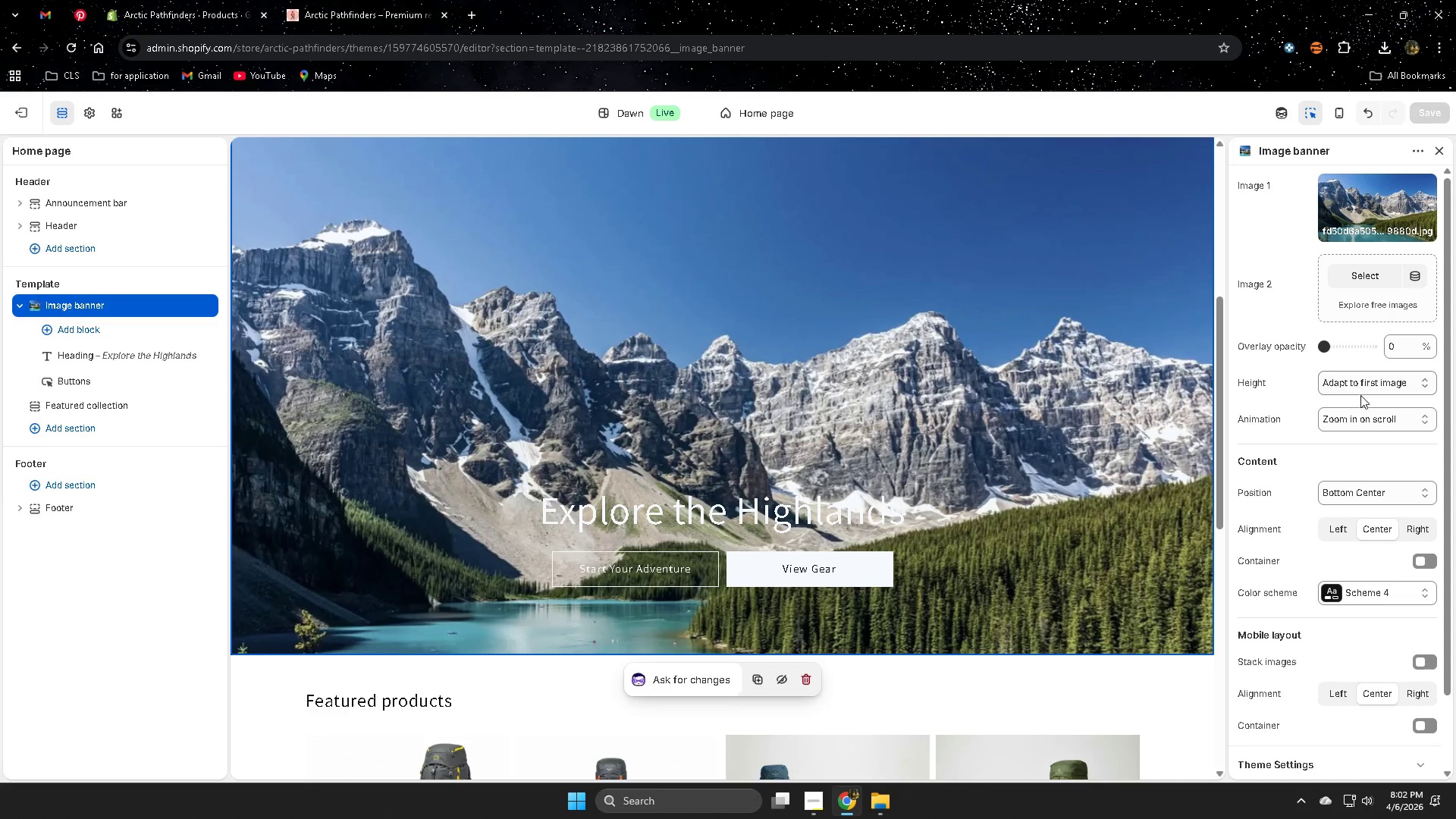 
left_click([1364, 383])
 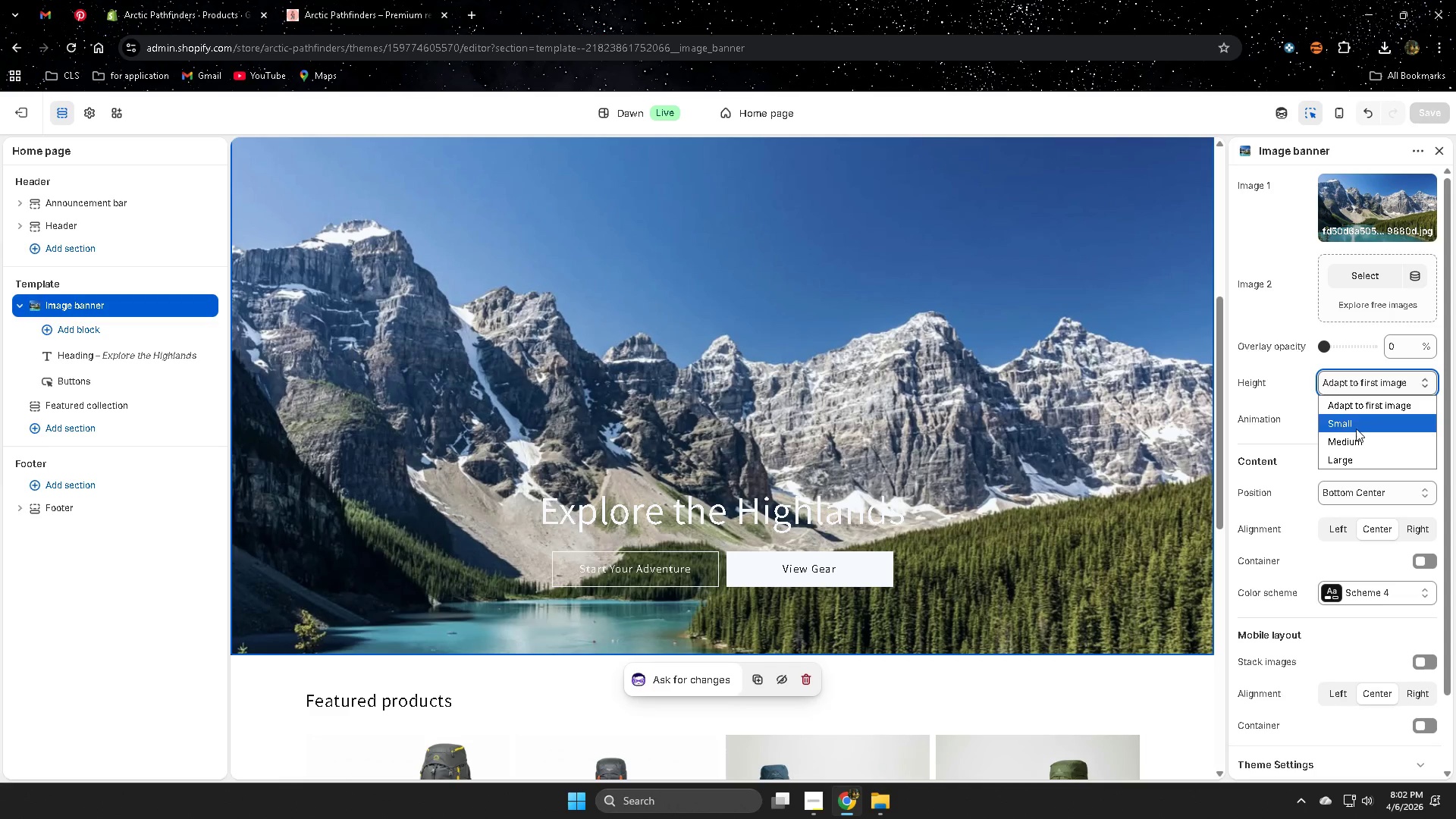 
scroll: coordinate [1156, 488], scroll_direction: down, amount: 4.0
 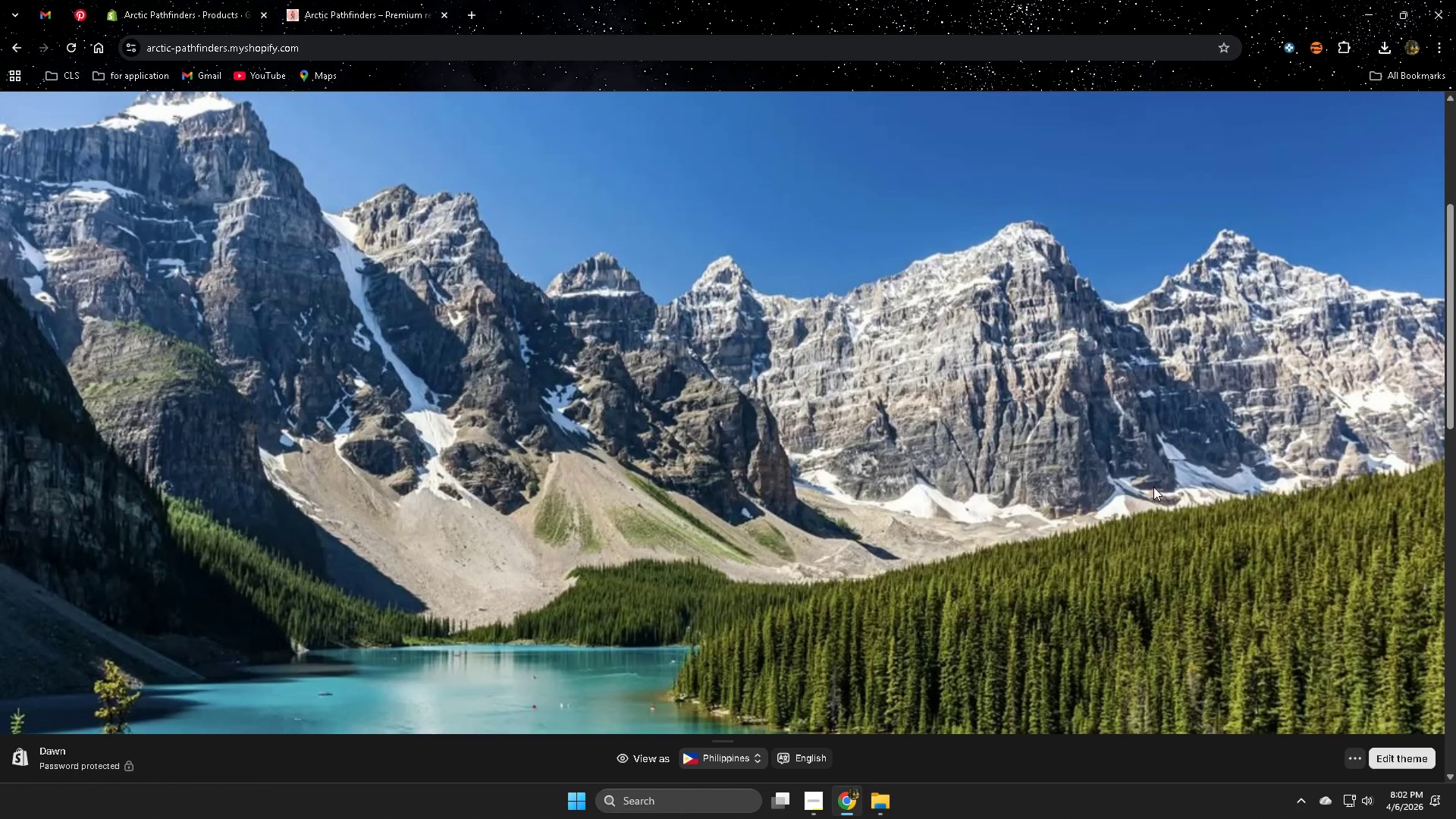 
left_click([1358, 422])
 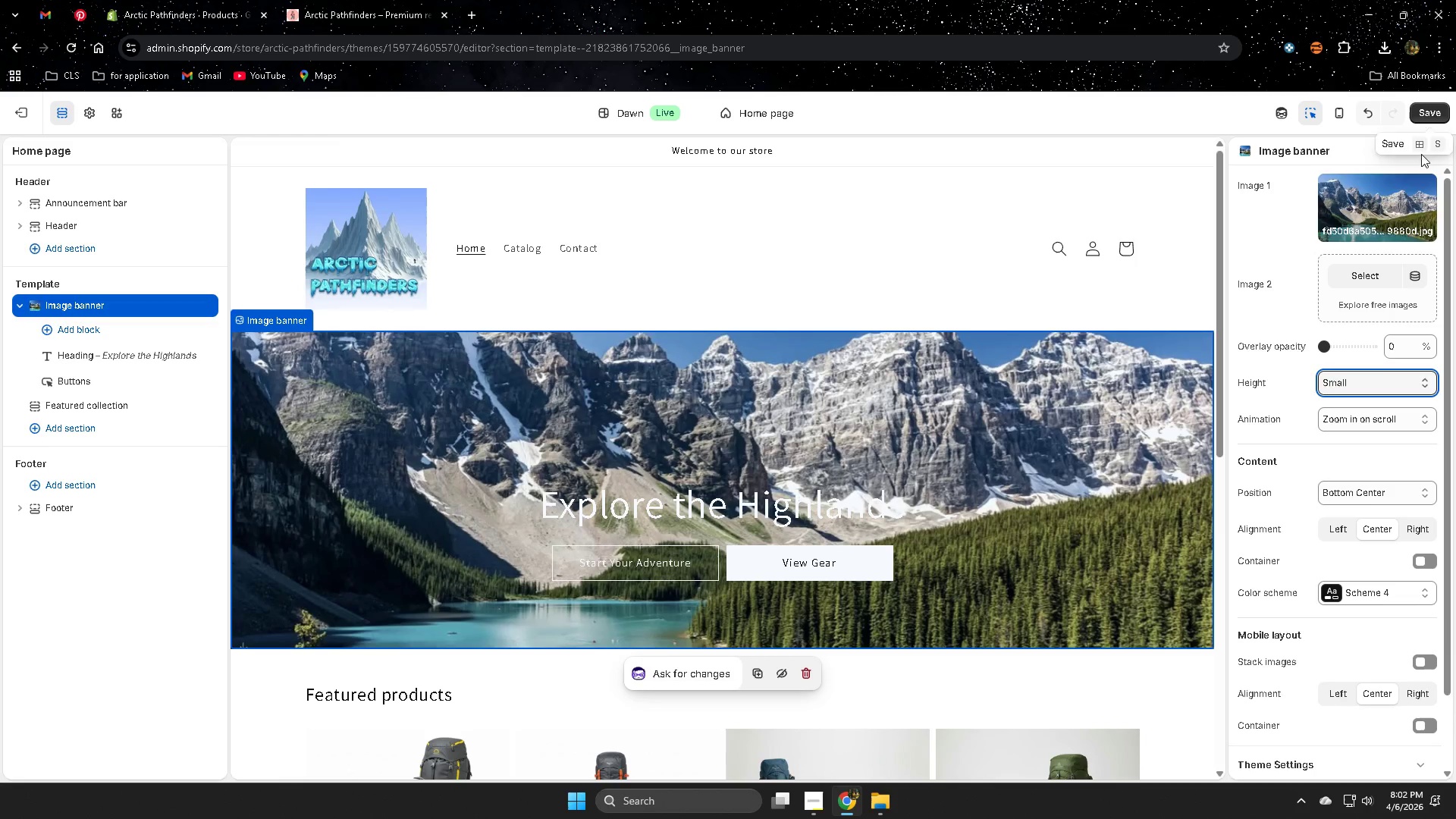 
scroll: coordinate [1153, 487], scroll_direction: down, amount: 4.0
 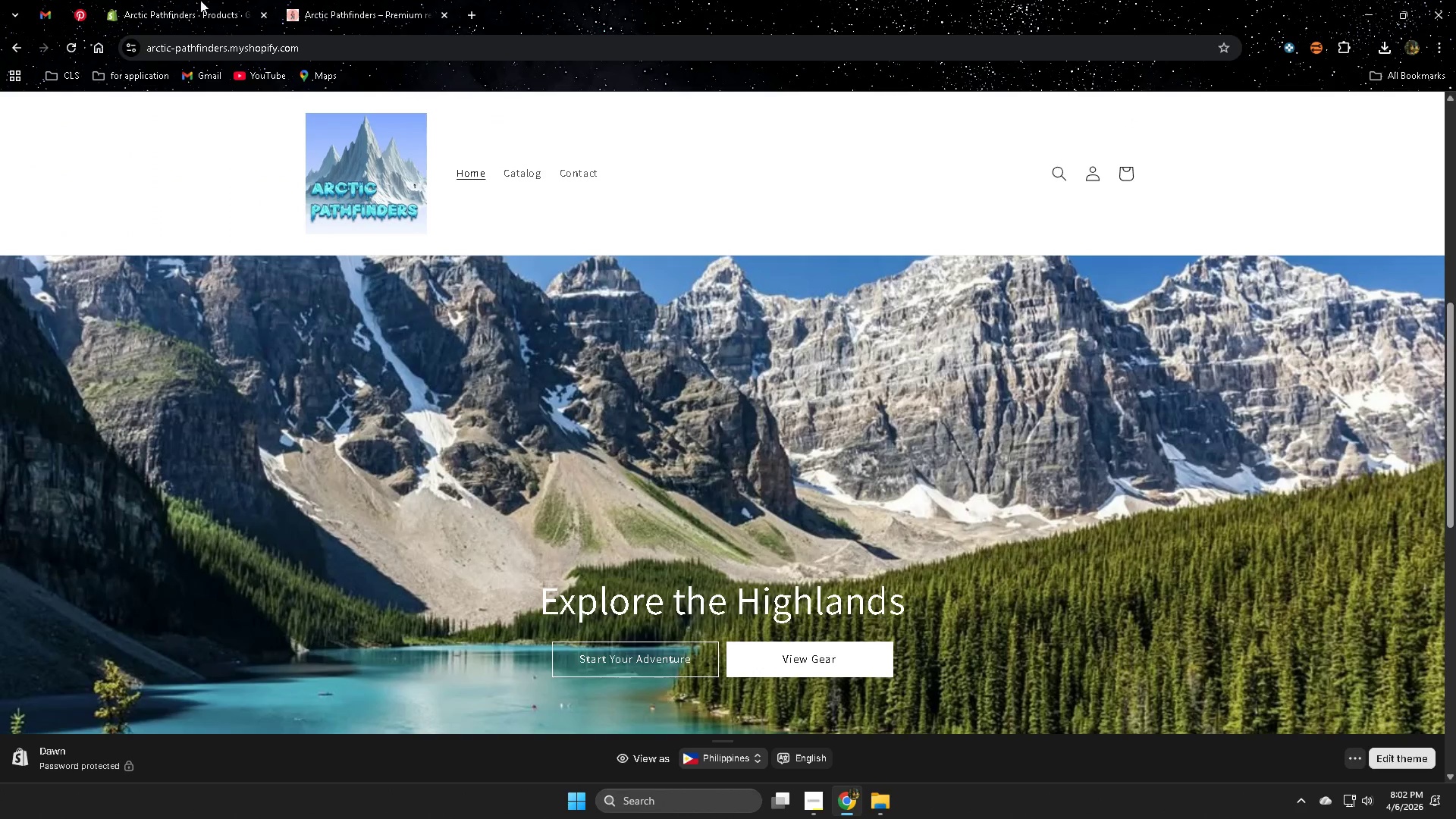 
left_click([1370, 378])
 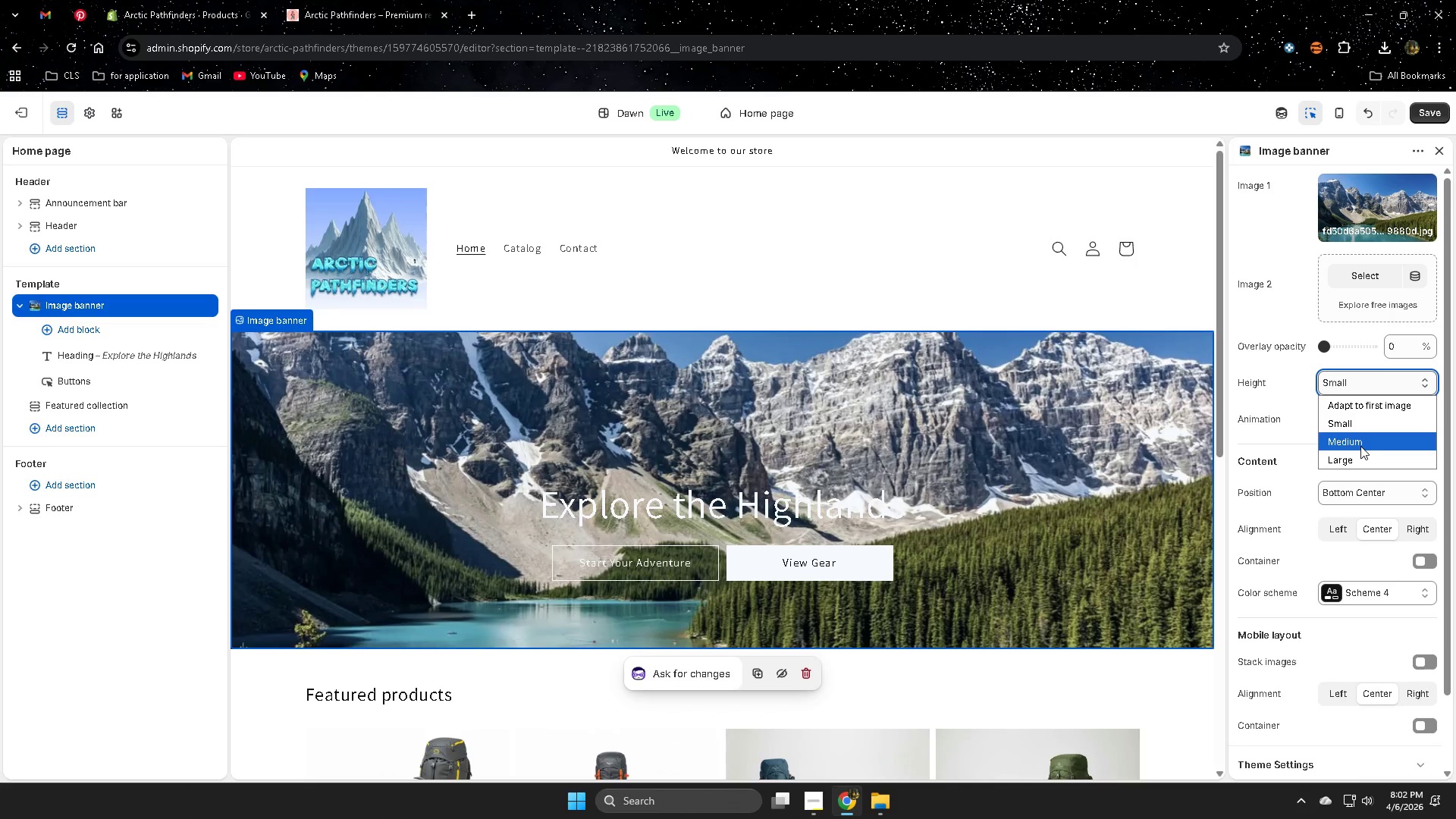 
left_click([1360, 444])
 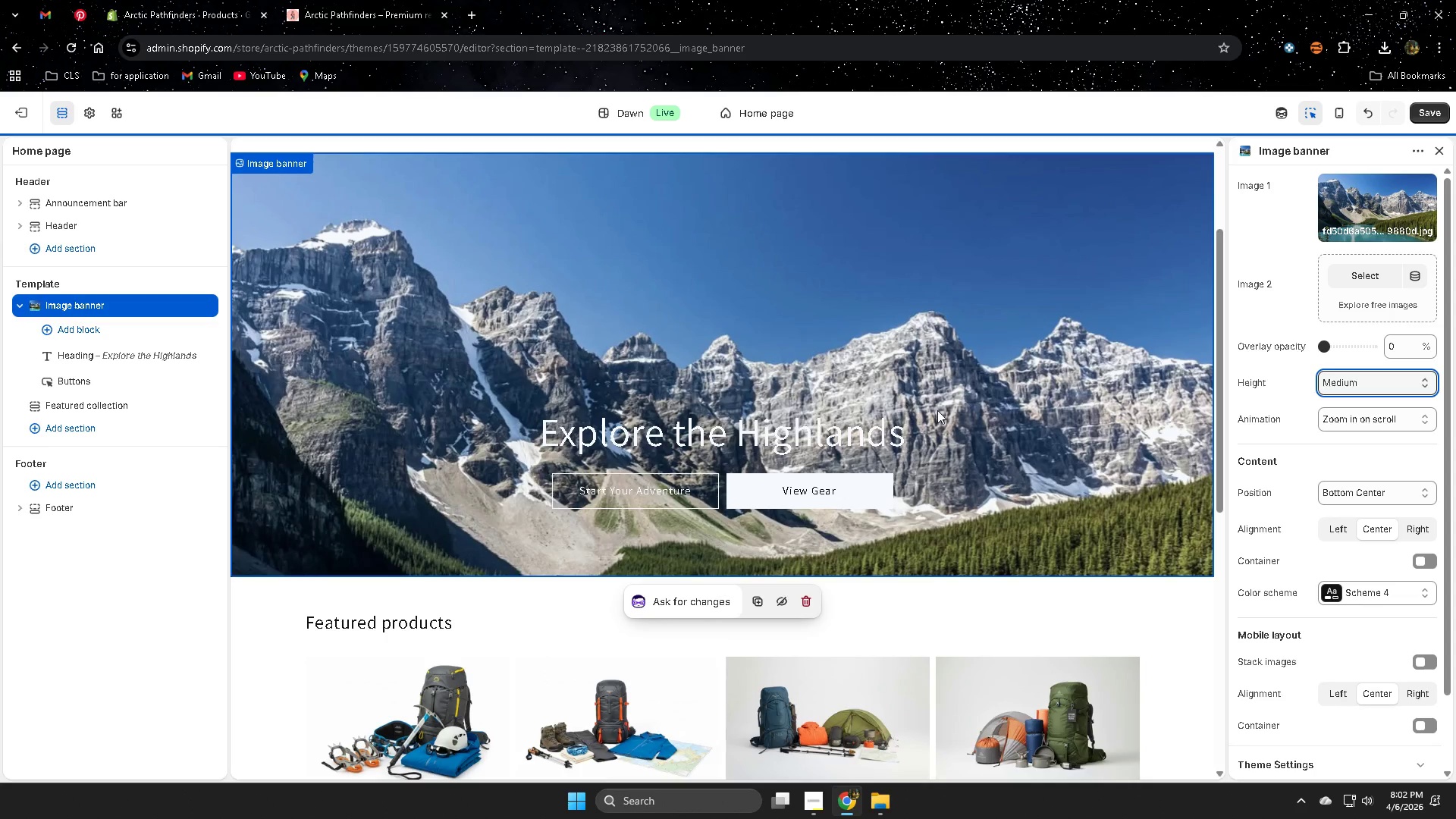 
scroll: coordinate [1097, 452], scroll_direction: none, amount: 0.0
 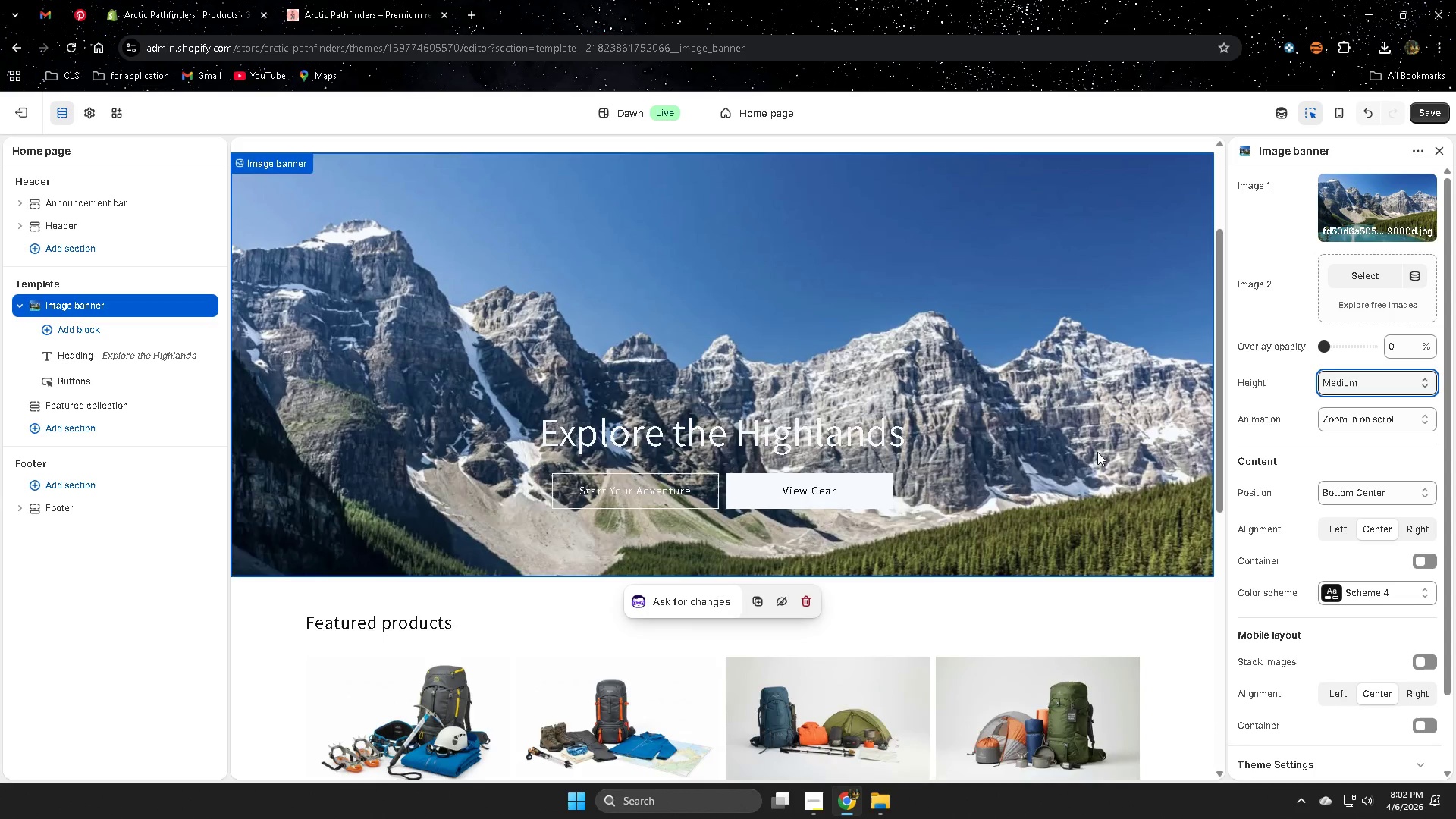 
left_click([1343, 381])
 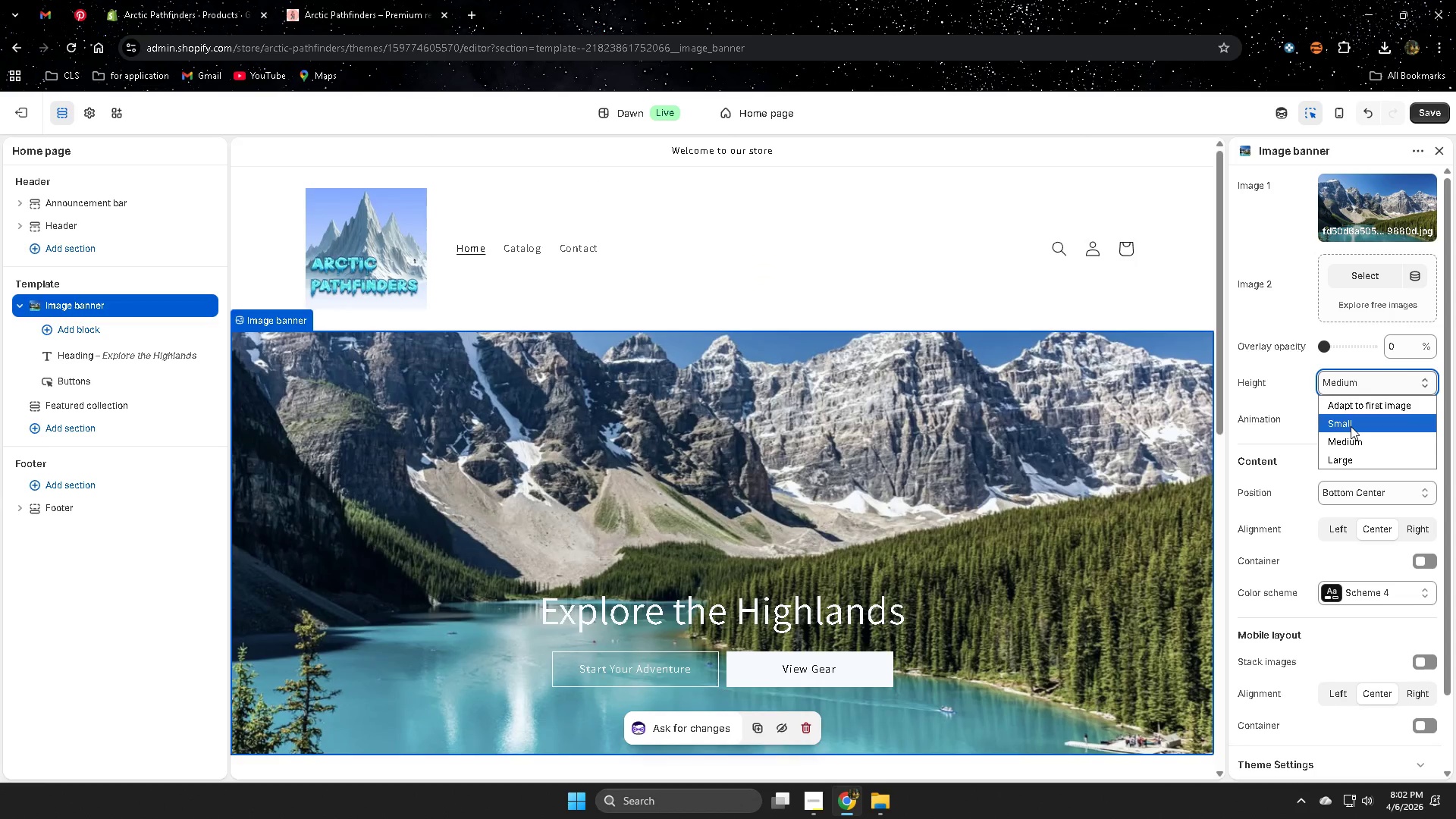 
left_click([1351, 426])
 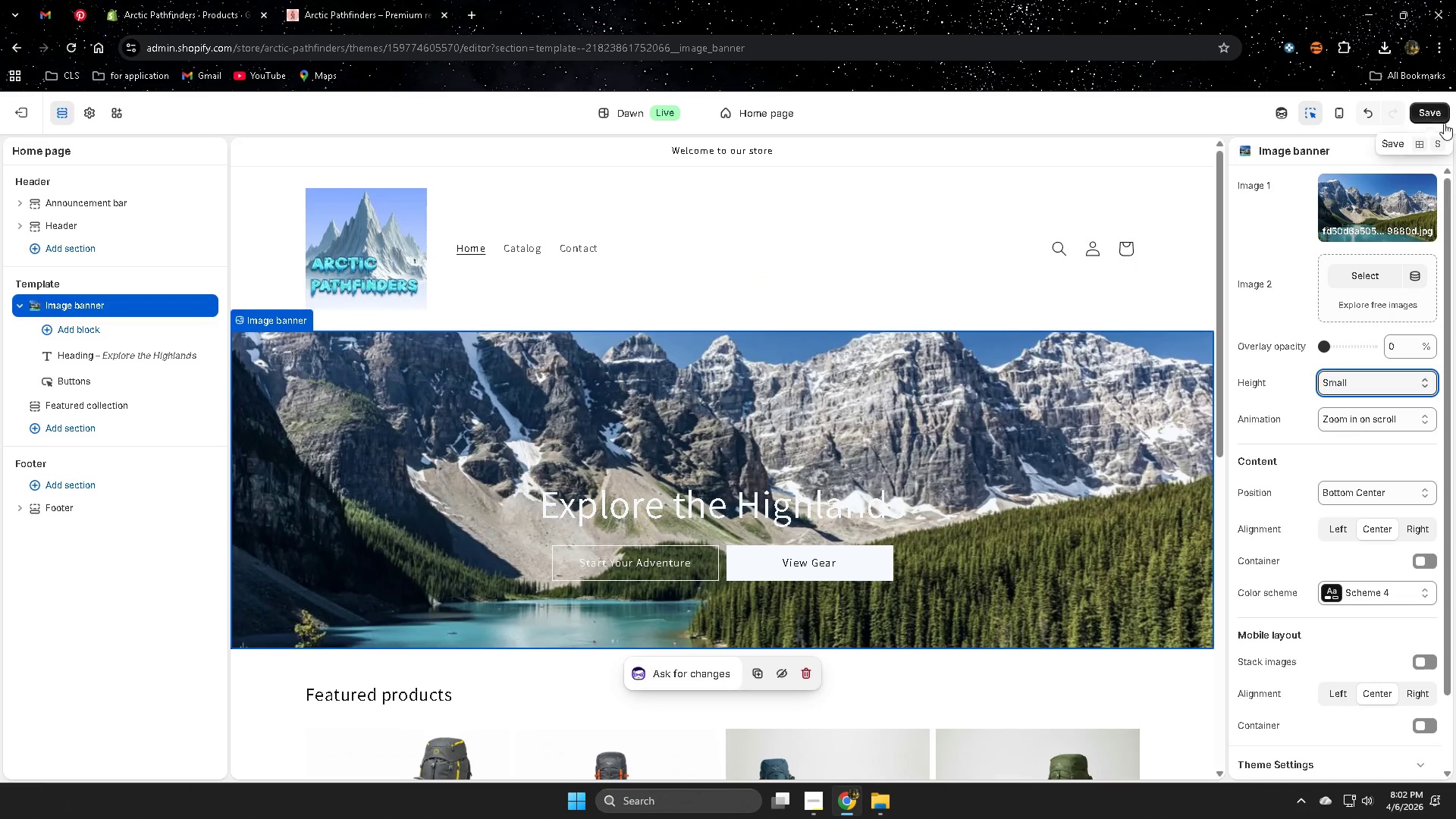 
scroll: coordinate [1097, 451], scroll_direction: up, amount: 4.0
 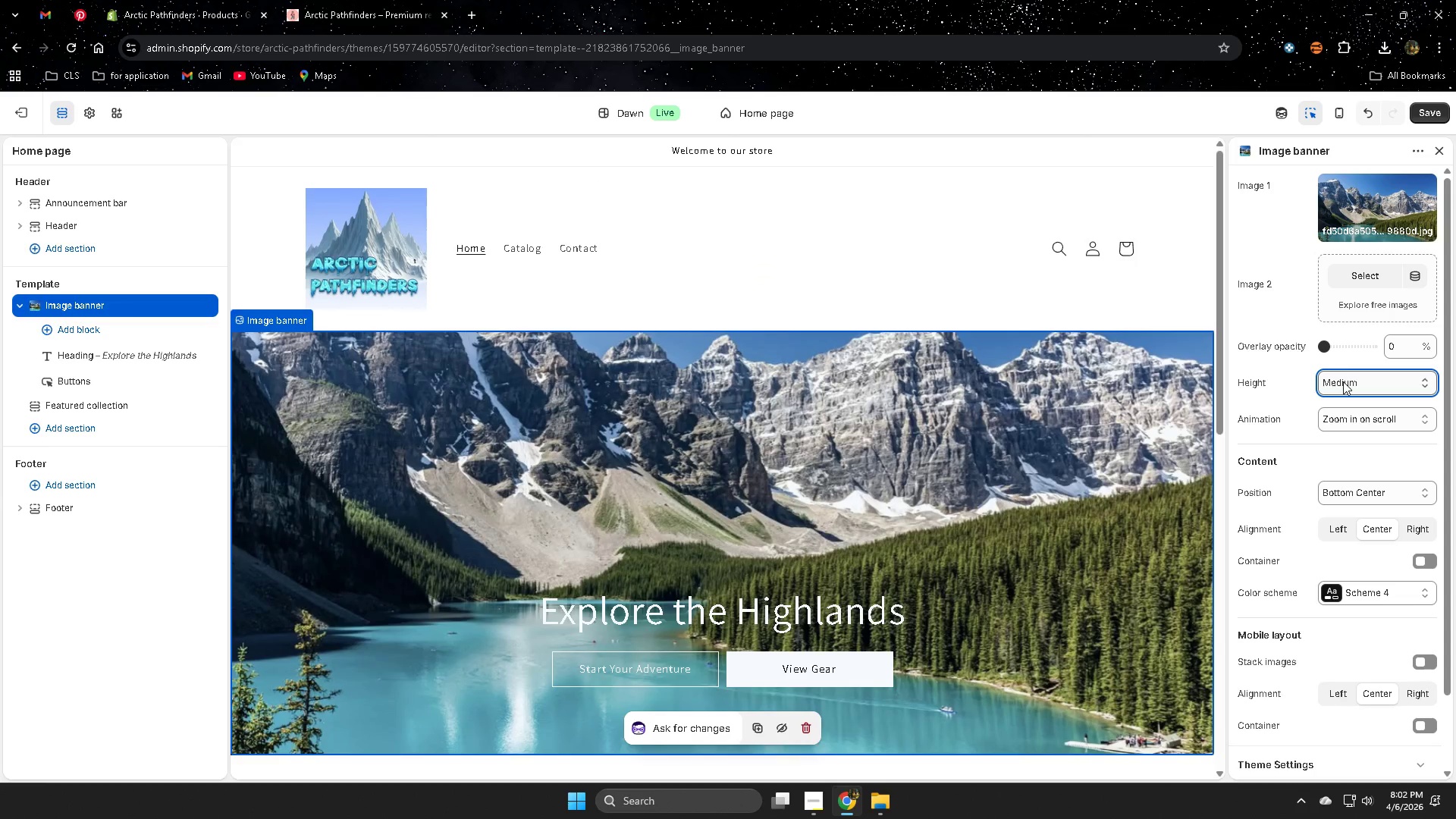 
left_click([1439, 111])
 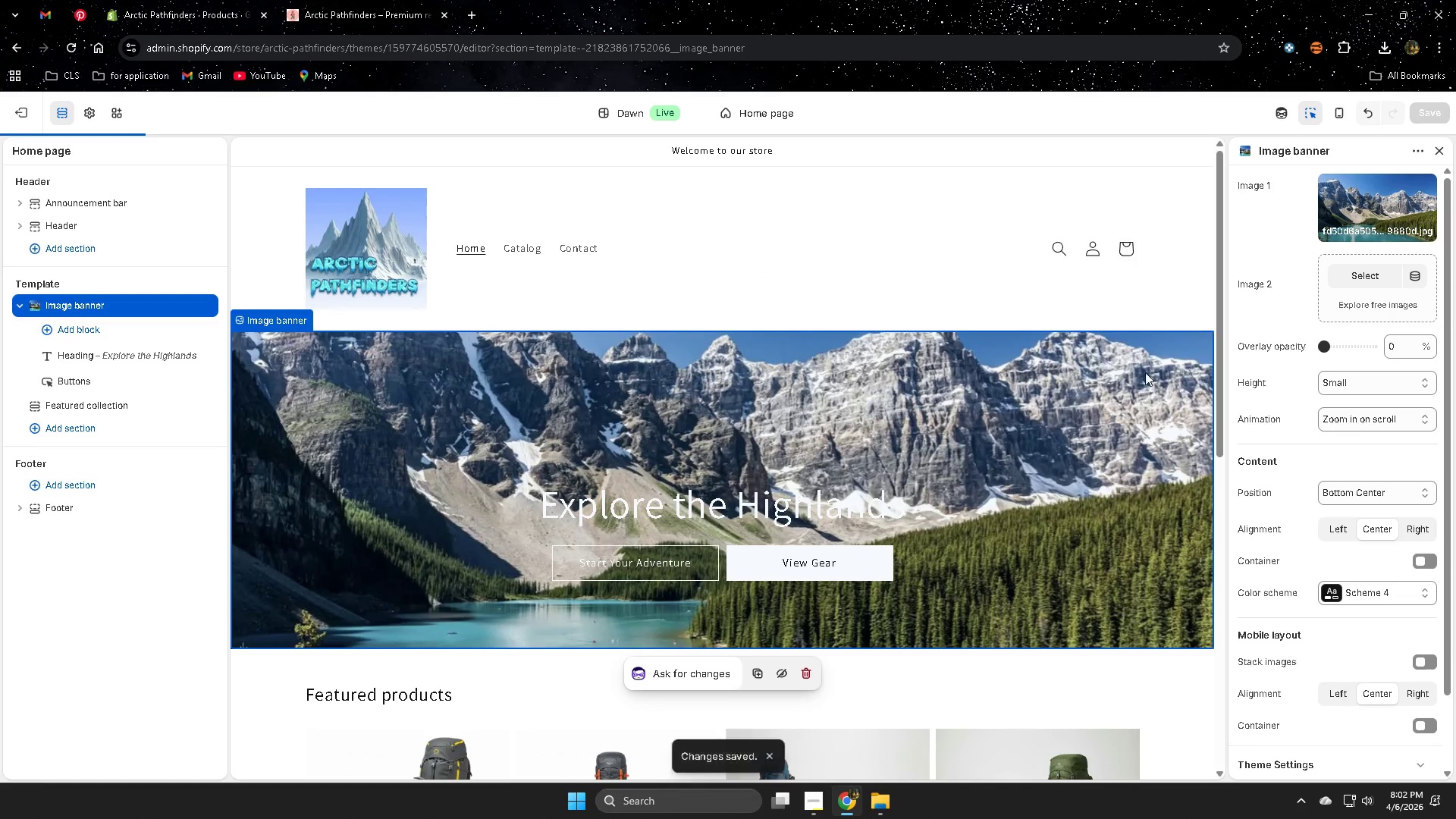 
left_click([326, 0])
 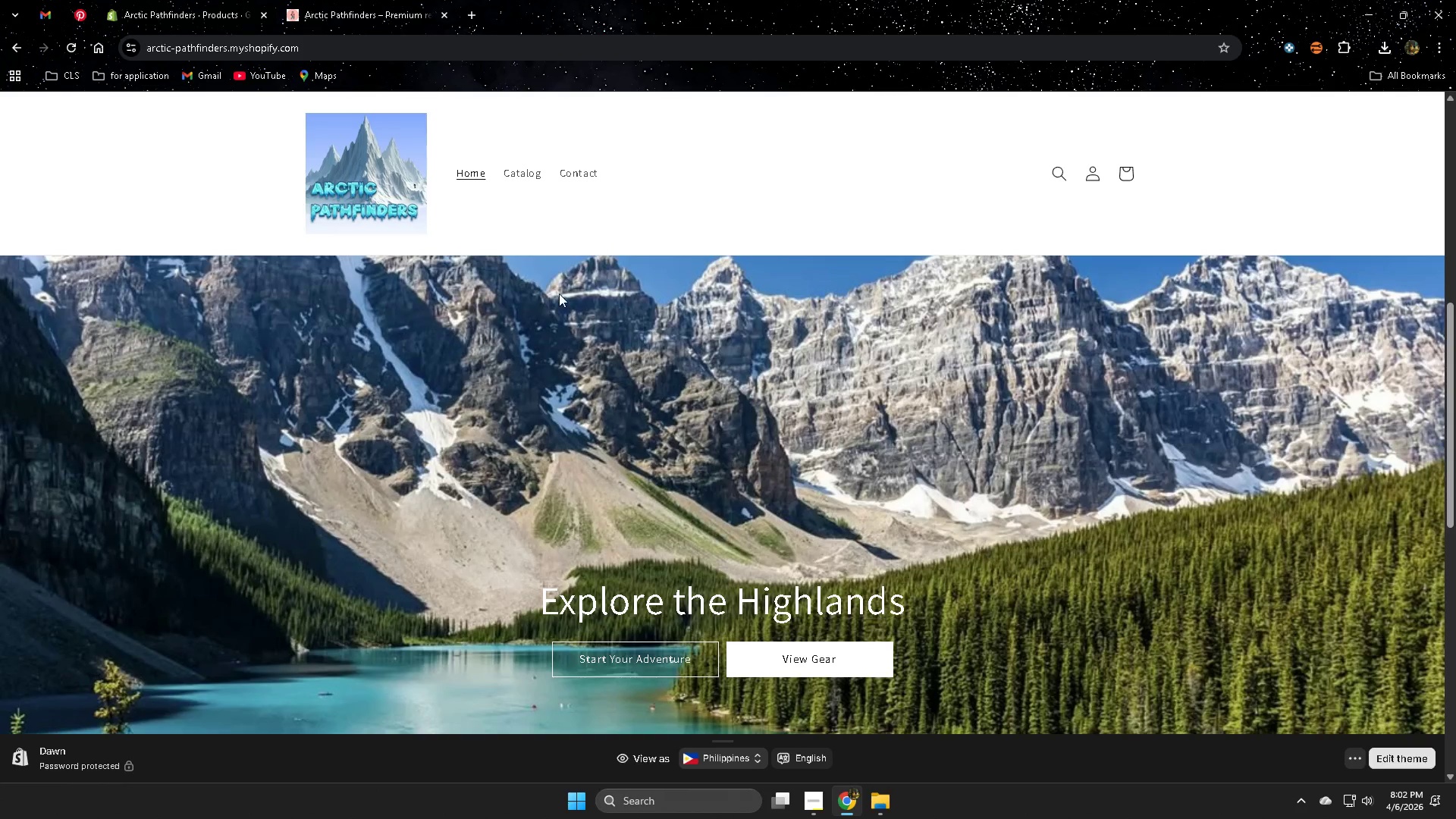 
left_click([67, 49])
 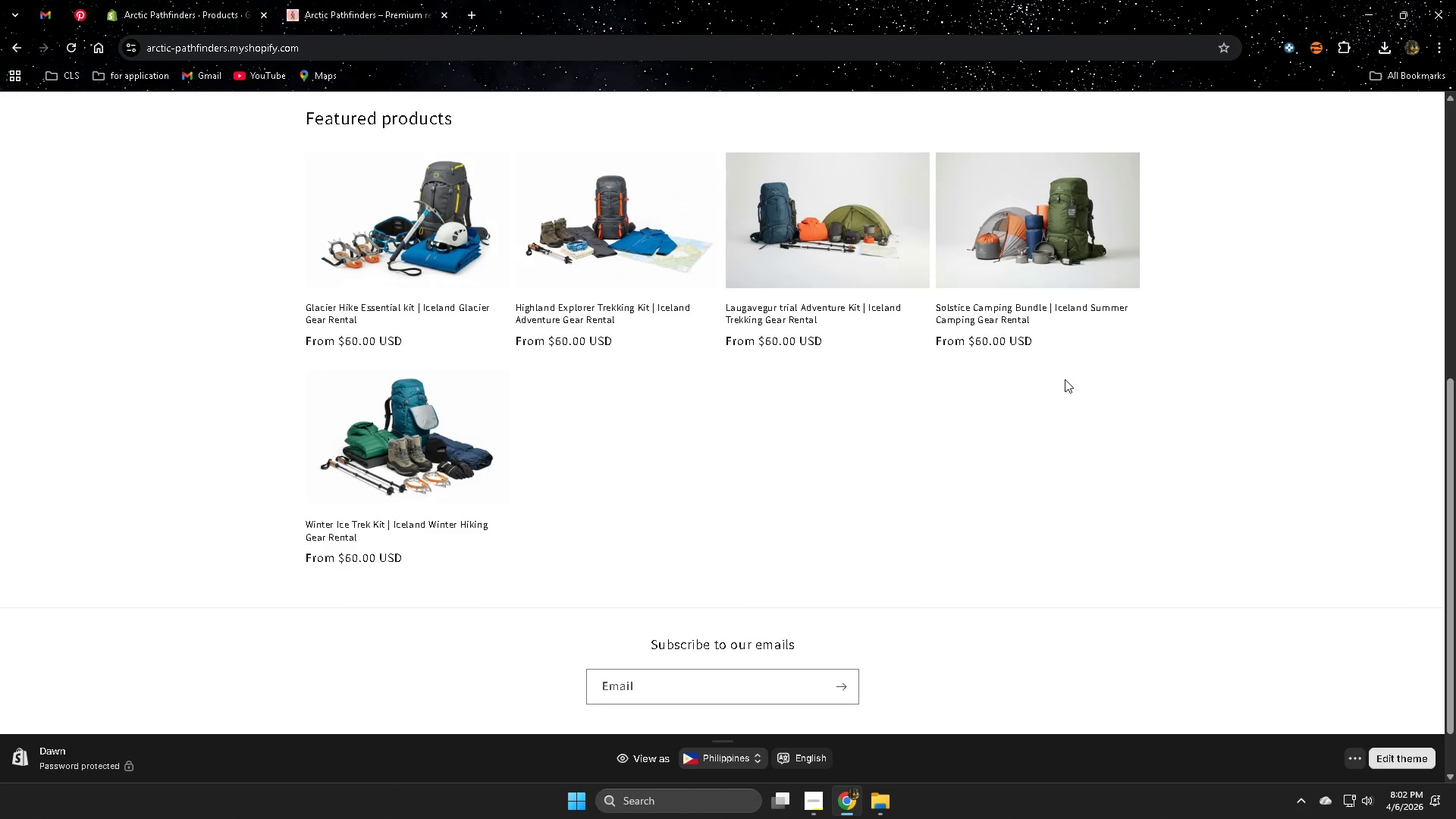 
scroll: coordinate [908, 460], scroll_direction: none, amount: 0.0
 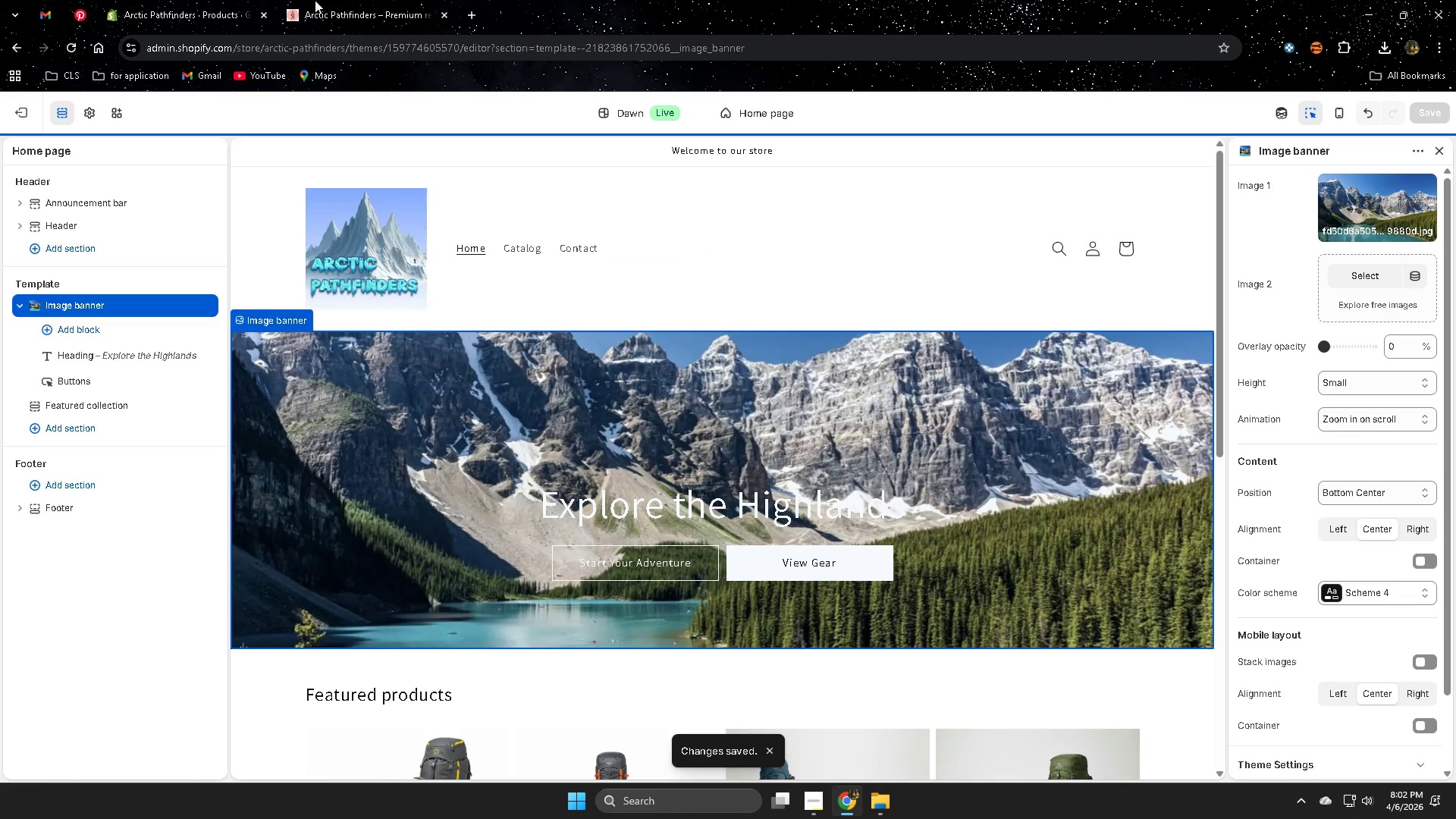 
scroll: coordinate [559, 299], scroll_direction: up, amount: 1.0
 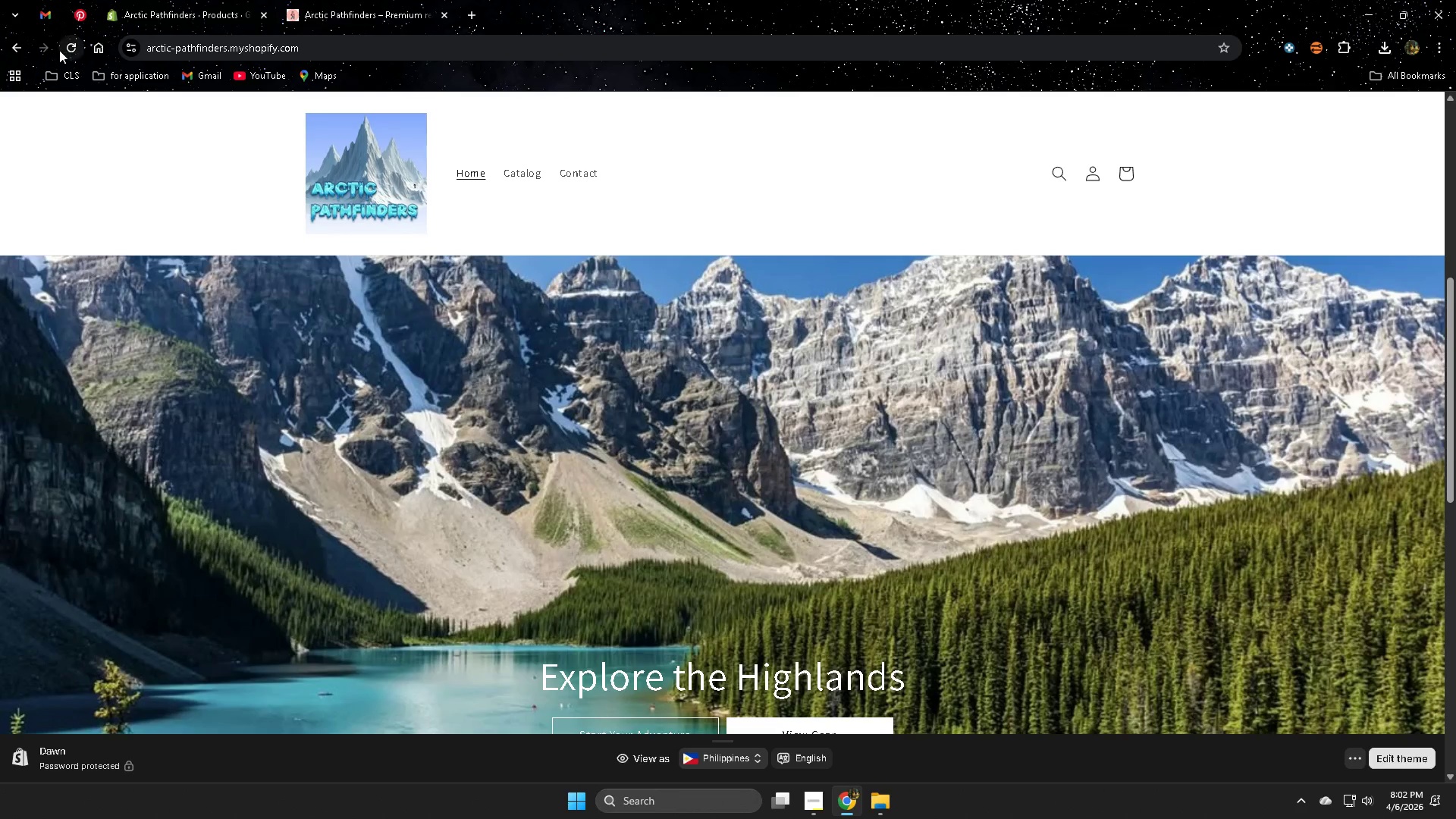 
left_click([1404, 14])
 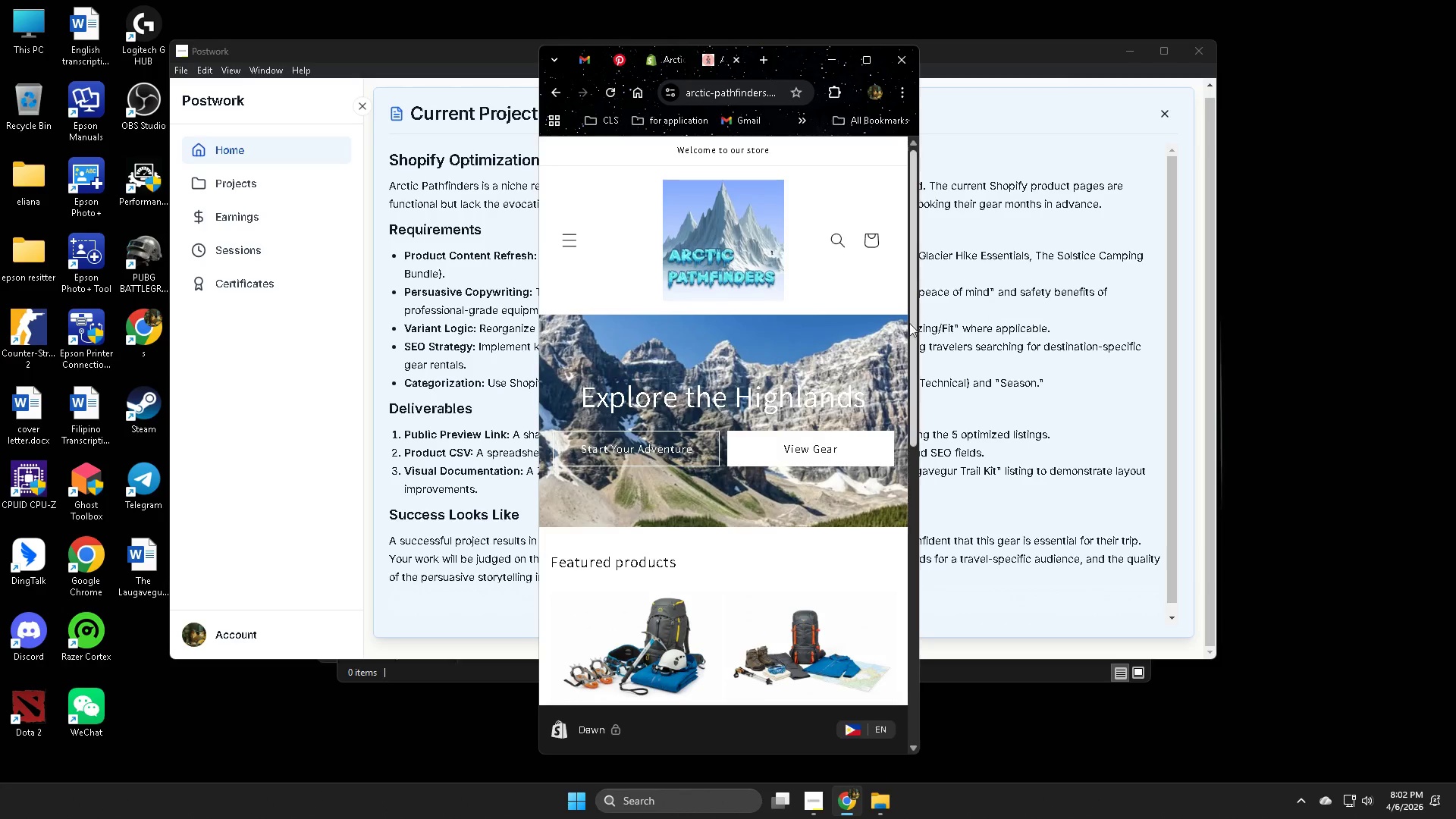 
scroll: coordinate [1132, 418], scroll_direction: up, amount: 10.0
 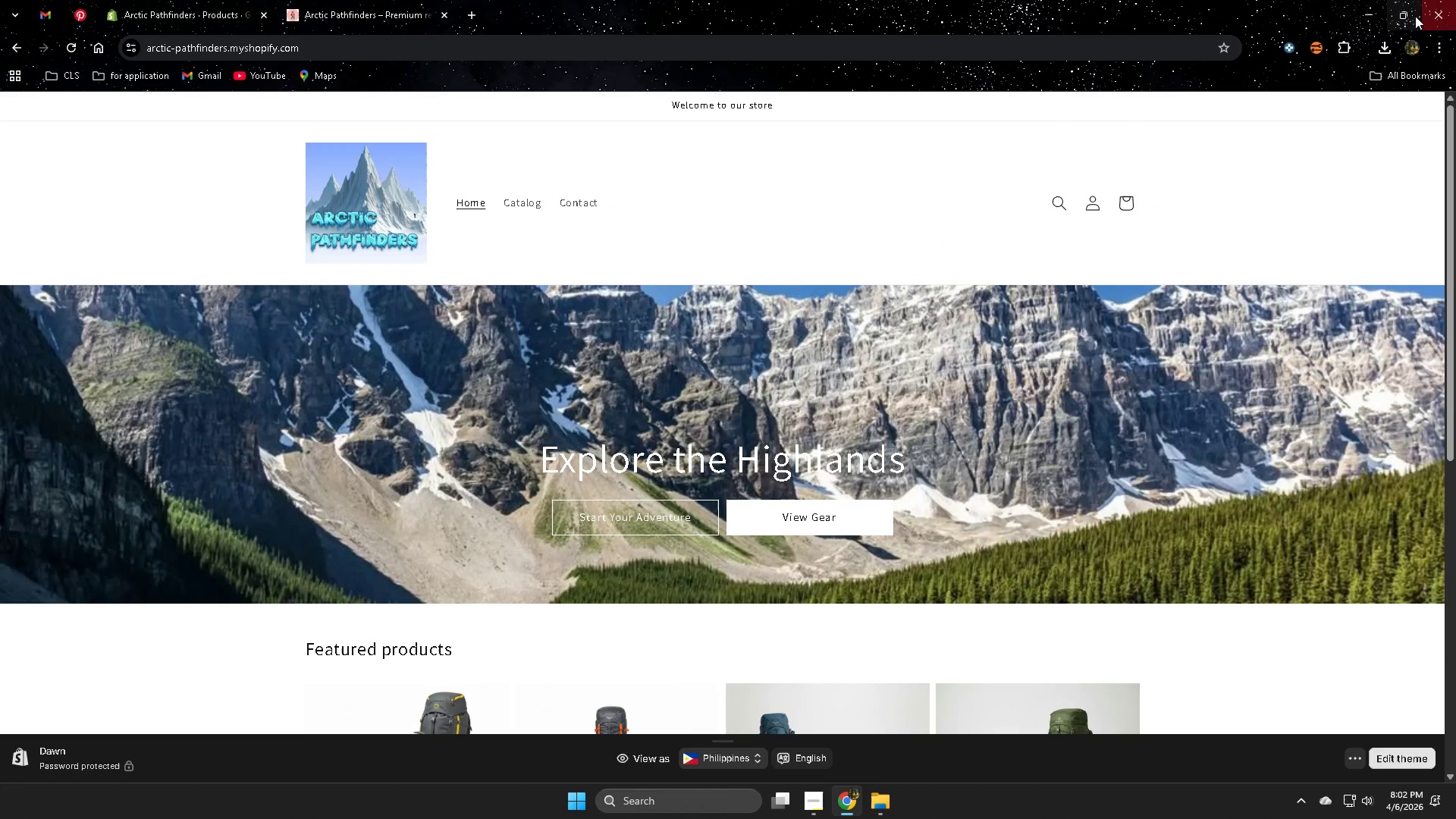 
left_click([864, 58])
 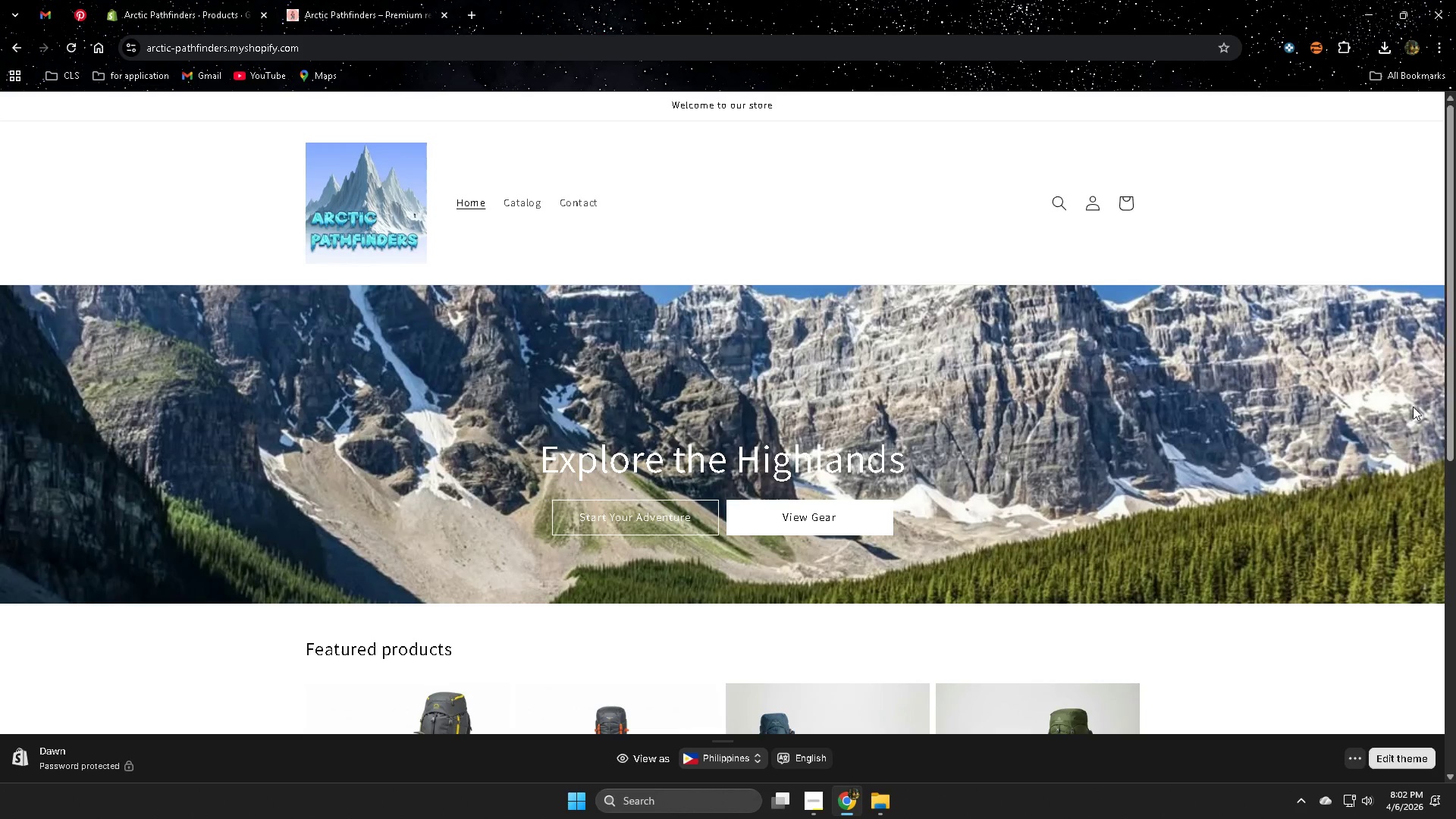 
scroll: coordinate [861, 325], scroll_direction: up, amount: 4.0
 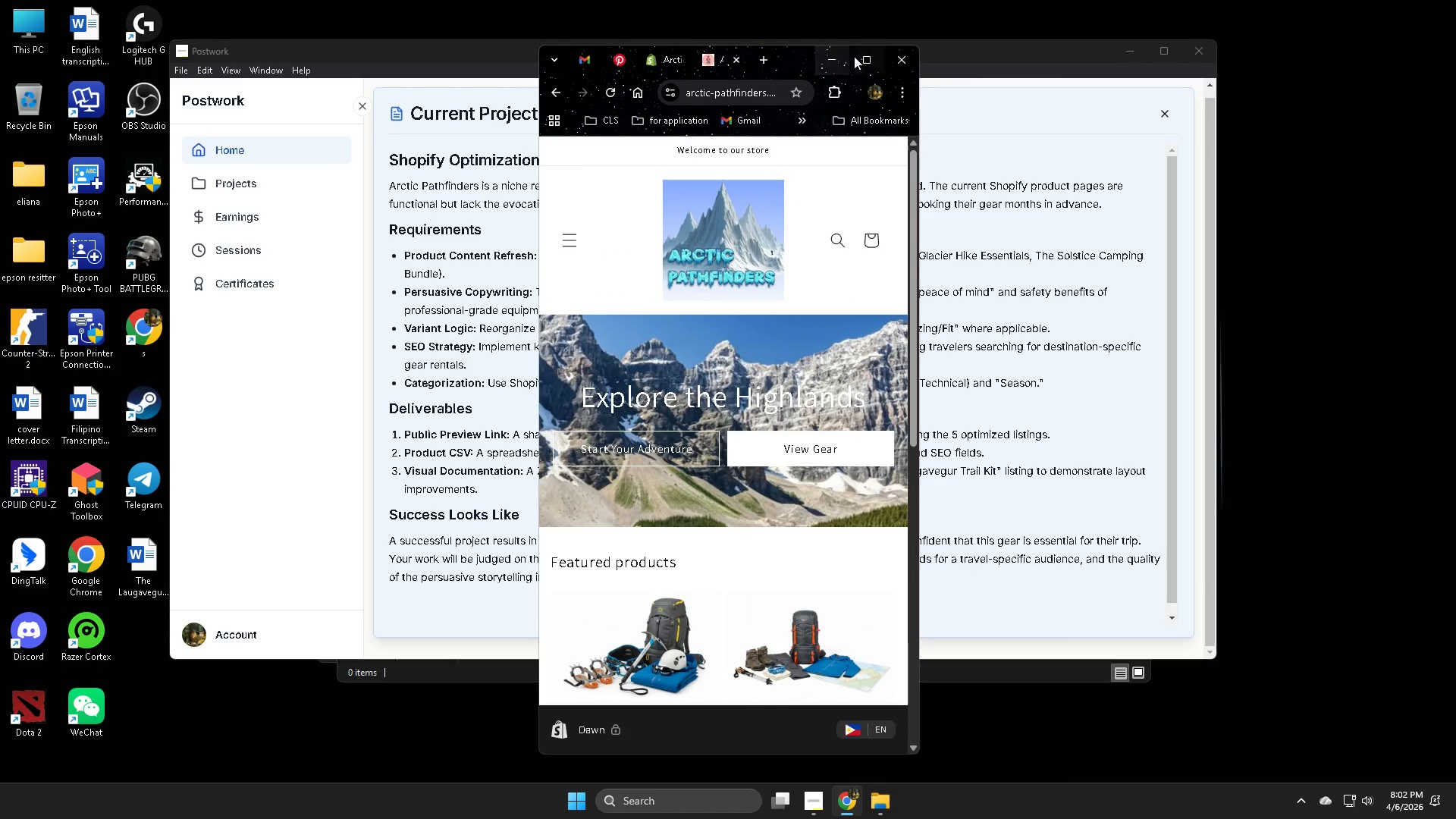 
scroll: coordinate [1283, 462], scroll_direction: none, amount: 0.0
 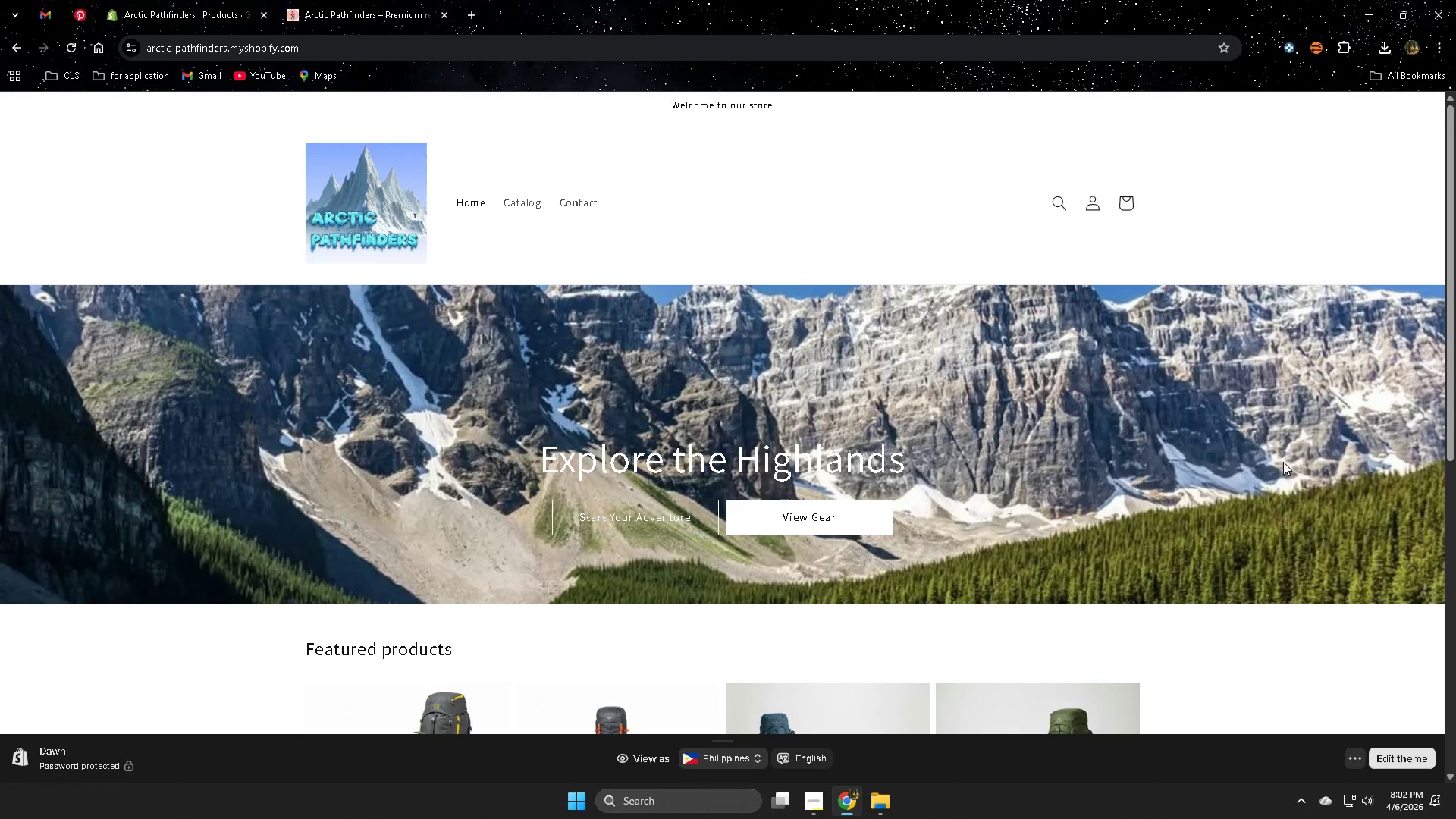 
left_click([359, 216])
 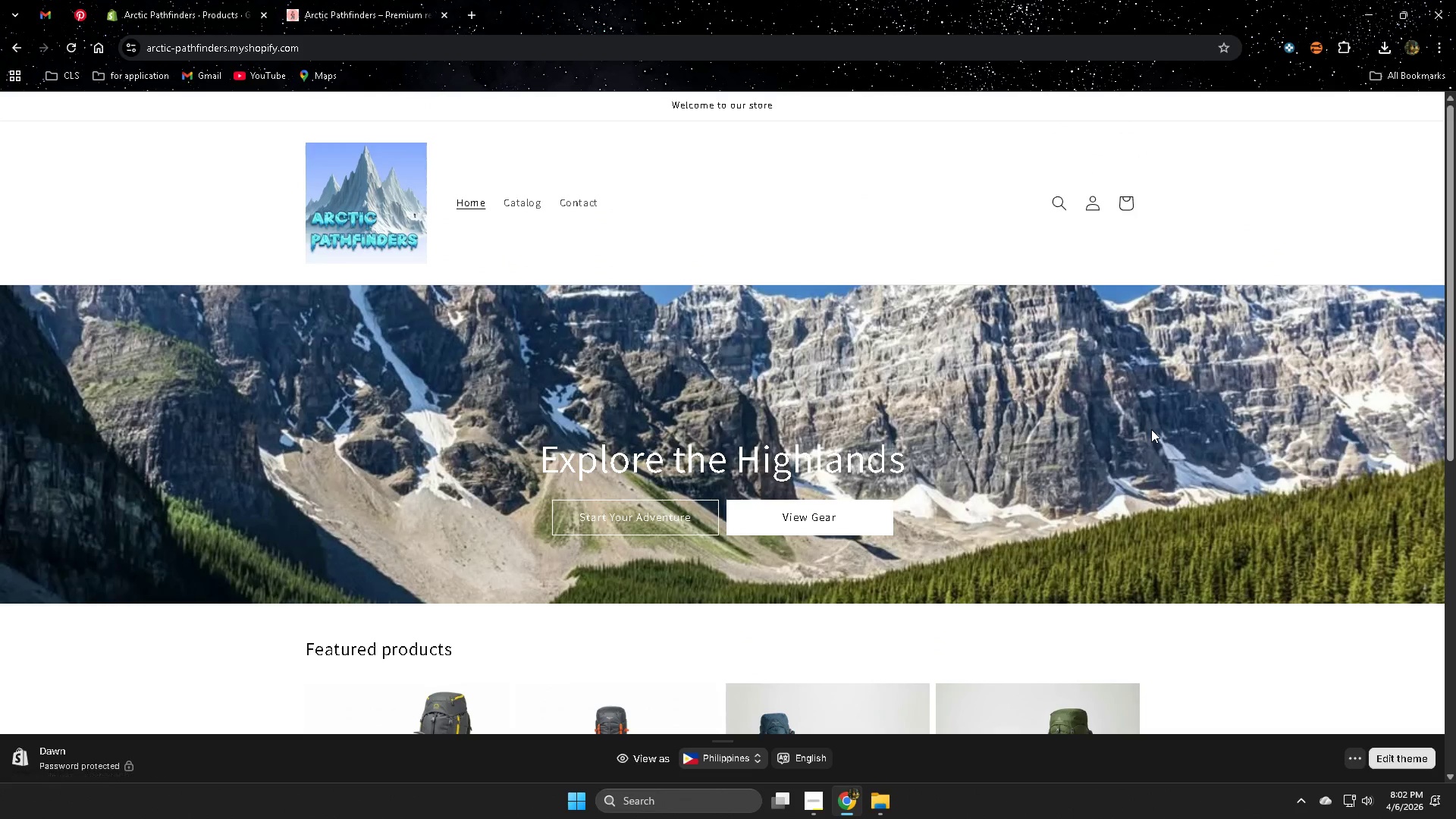 
scroll: coordinate [1283, 462], scroll_direction: up, amount: 8.0
 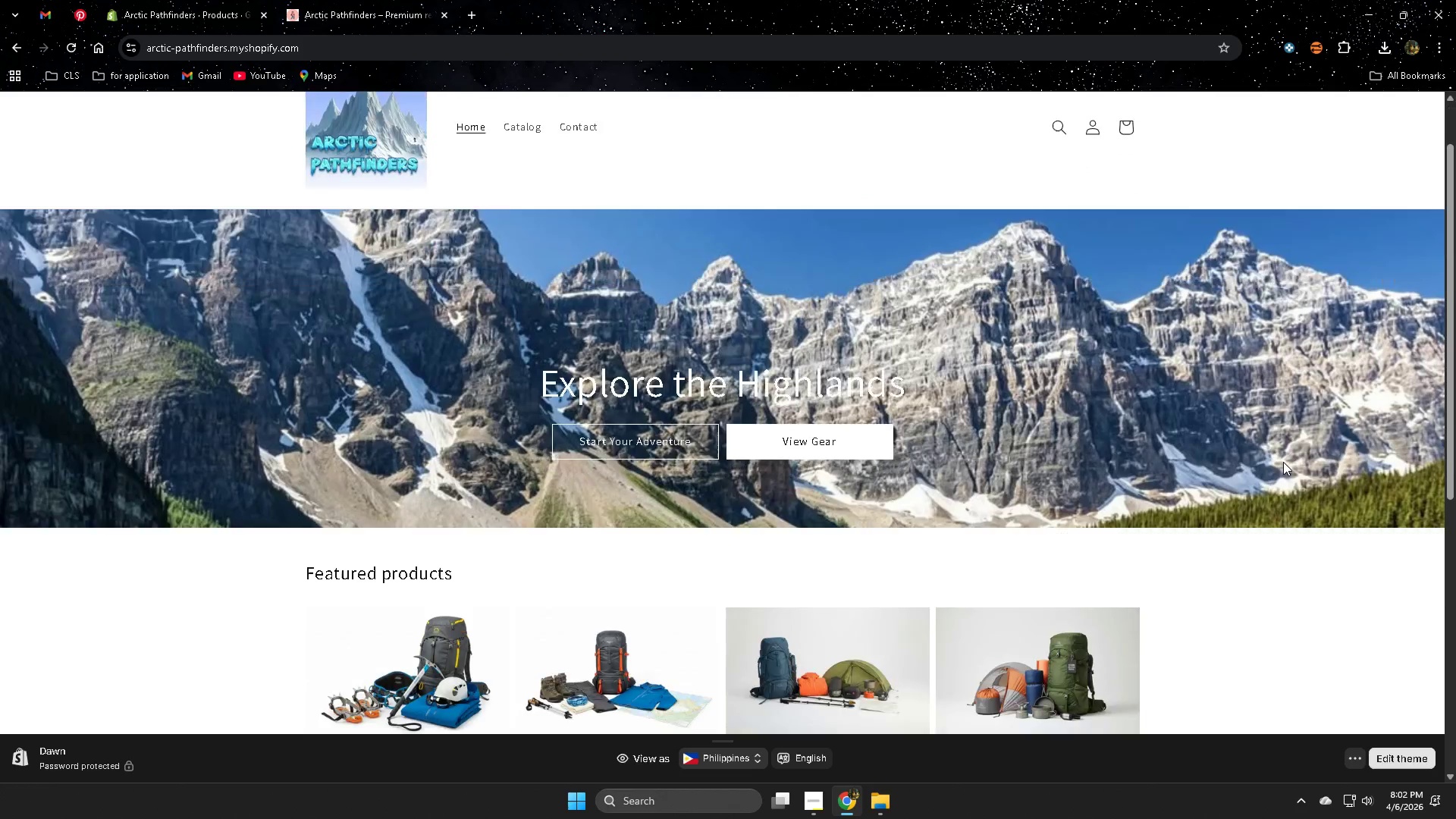 
scroll: coordinate [1283, 462], scroll_direction: down, amount: 1.0
 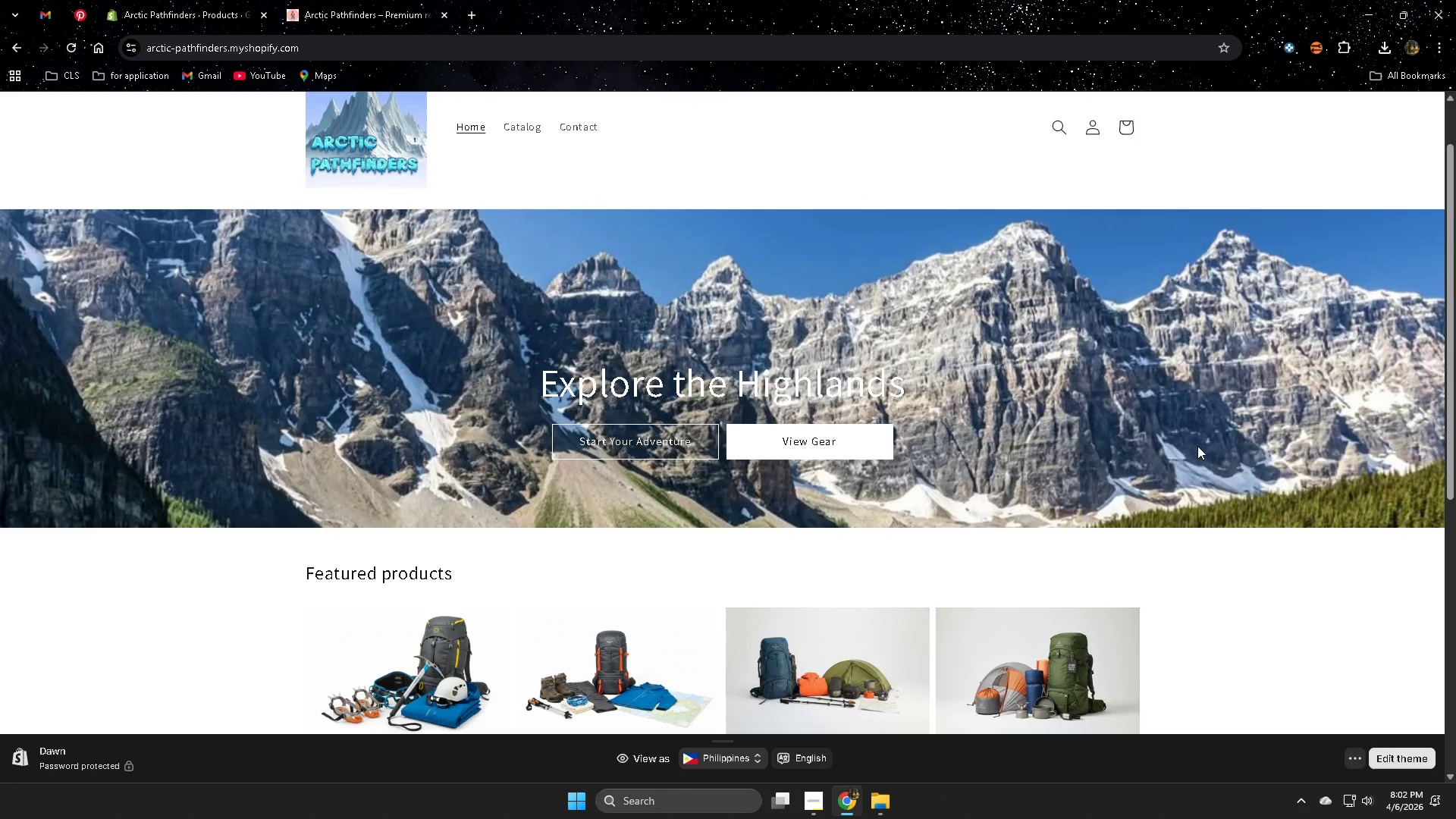 
scroll: coordinate [1197, 446], scroll_direction: up, amount: 1.0
 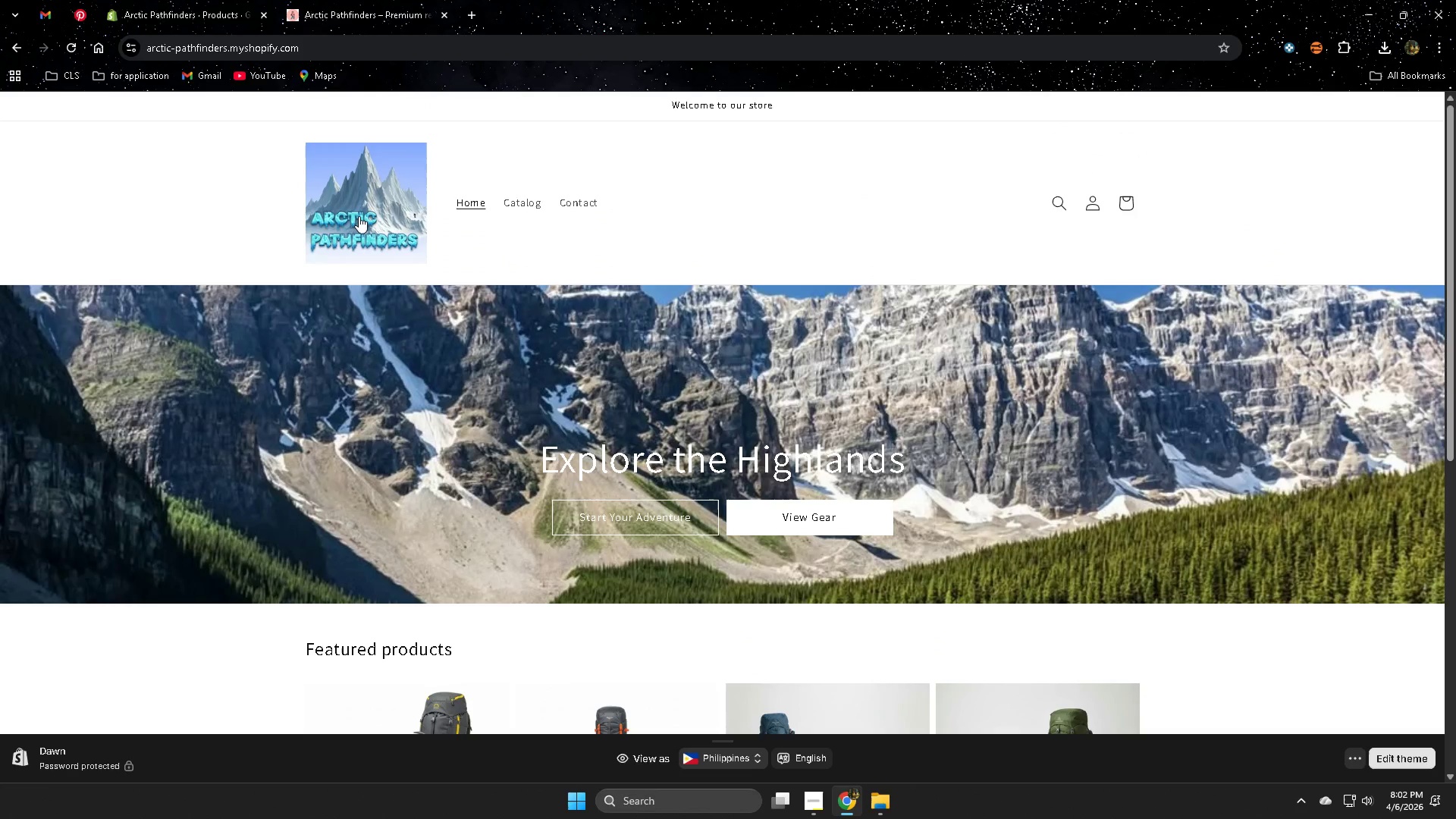 
left_click([1382, 381])
 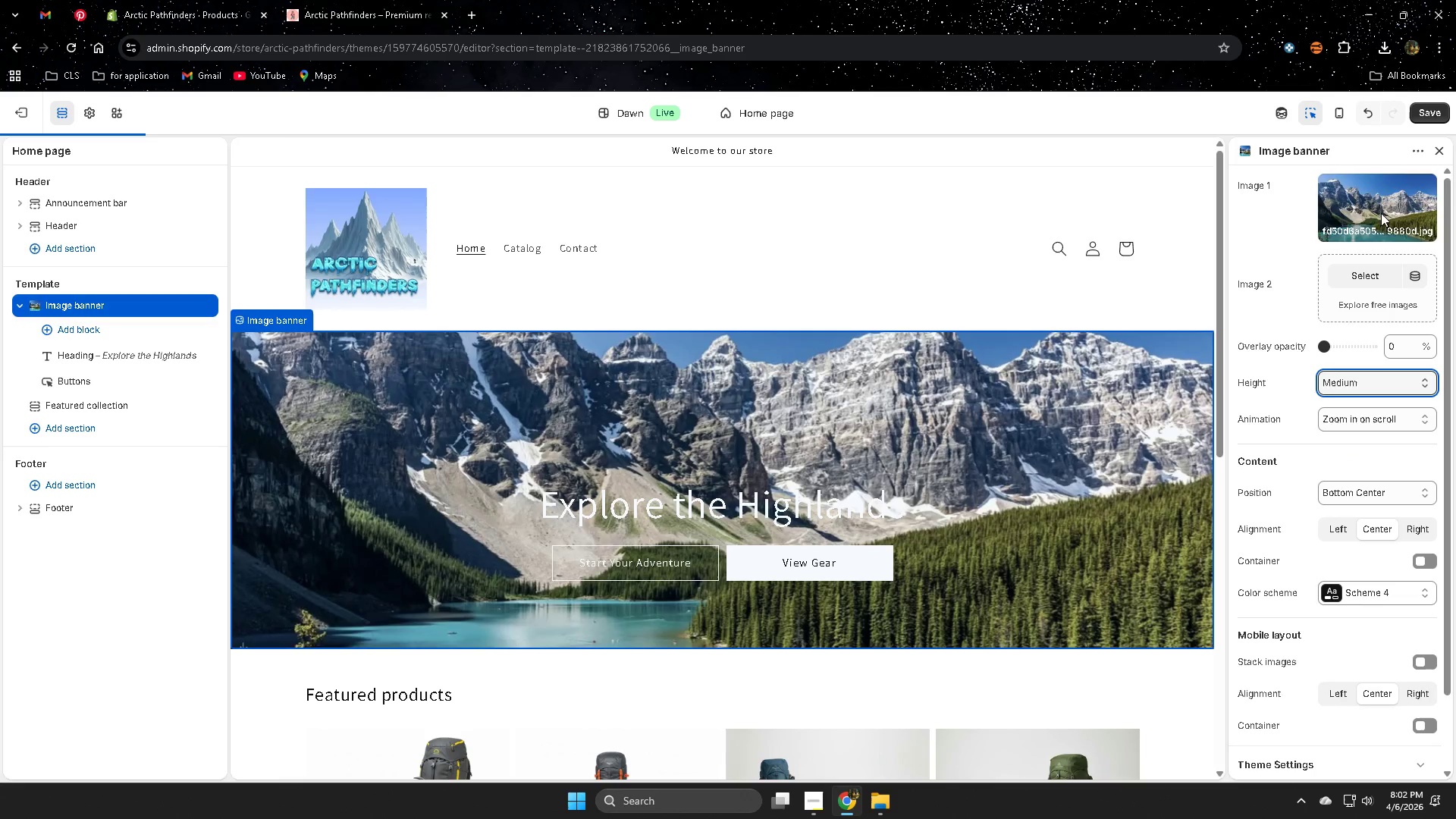 
scroll: coordinate [1151, 429], scroll_direction: up, amount: 1.0
 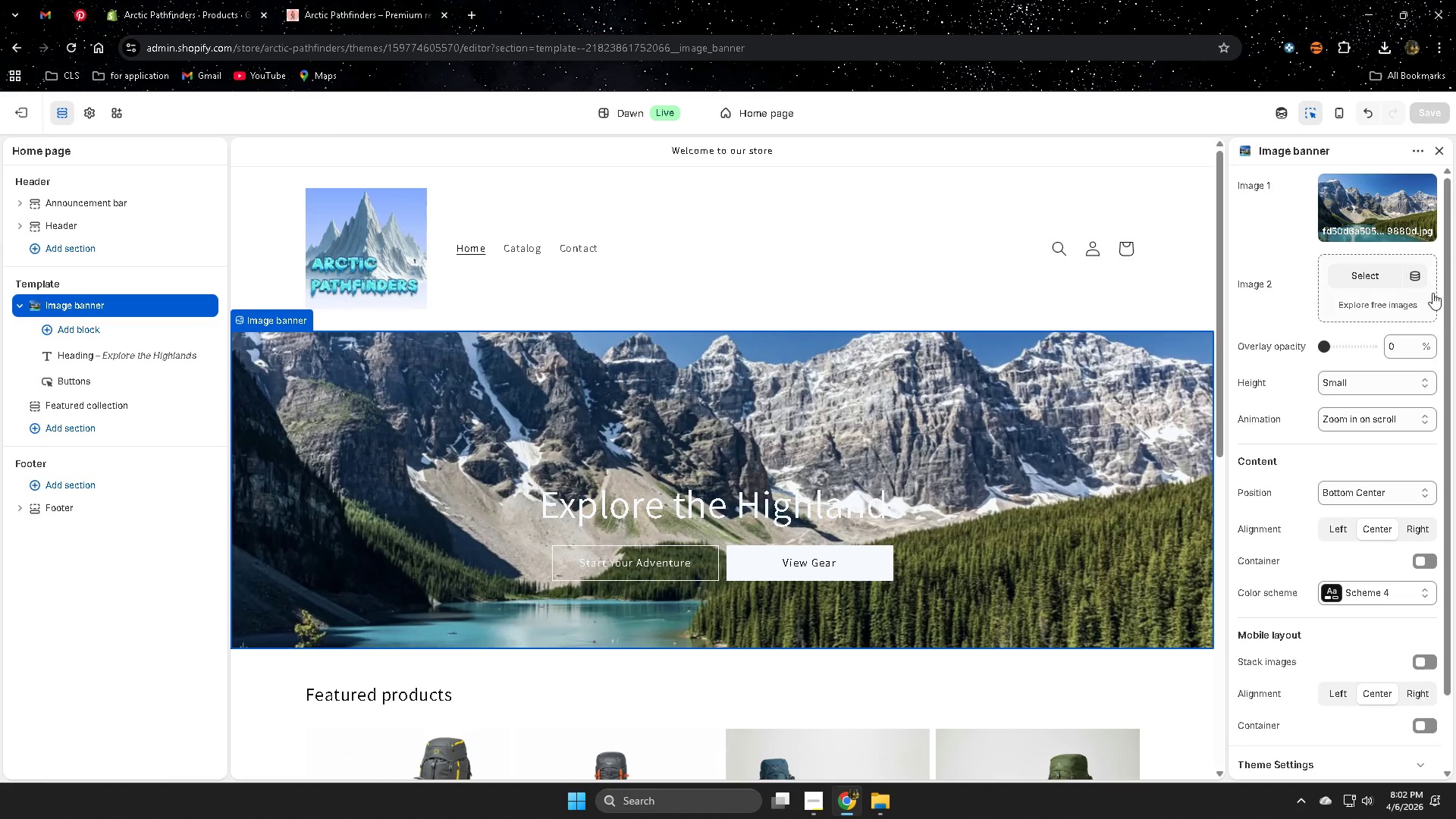 
left_click([1429, 119])
 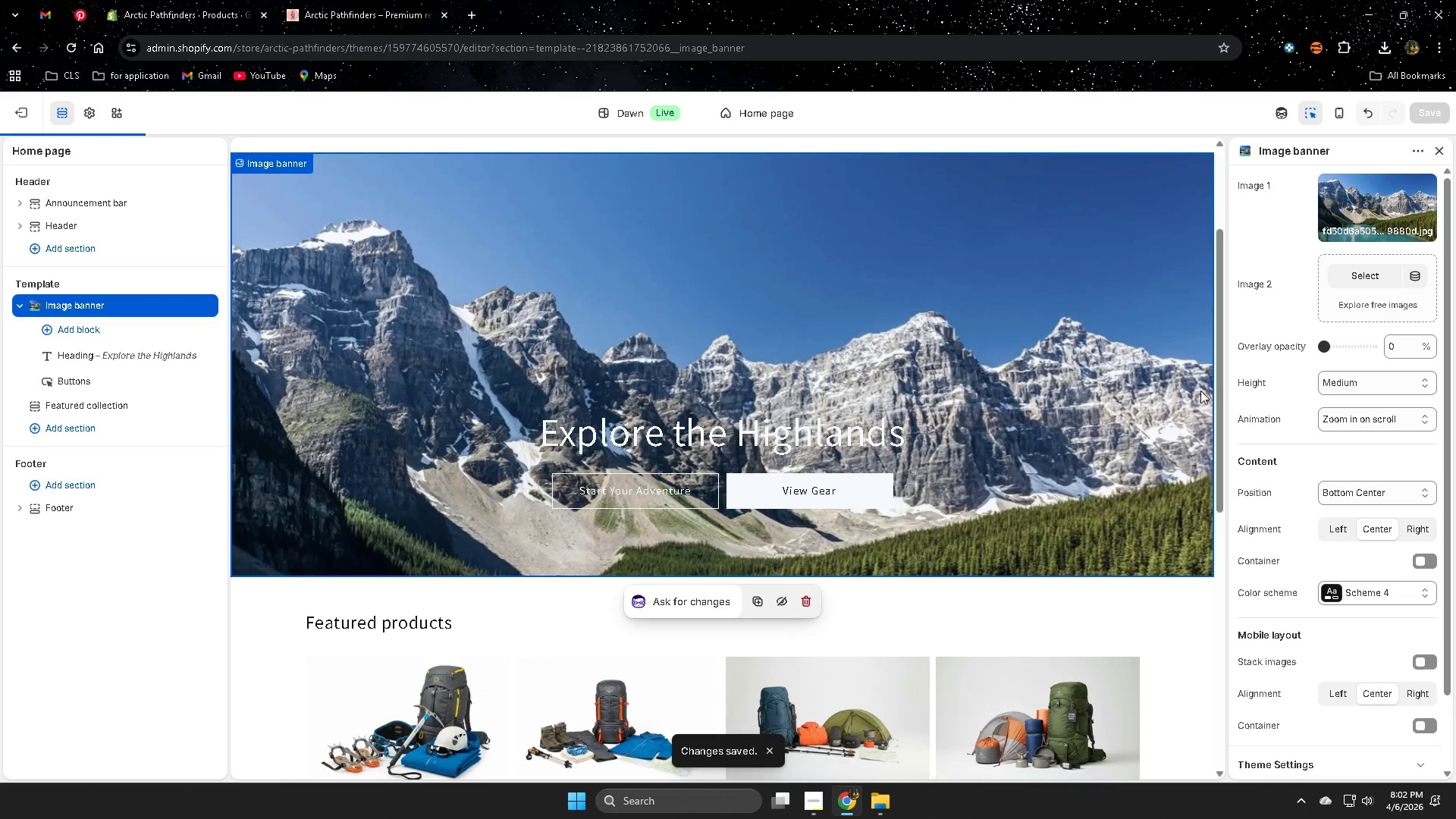 
left_click([374, 0])
 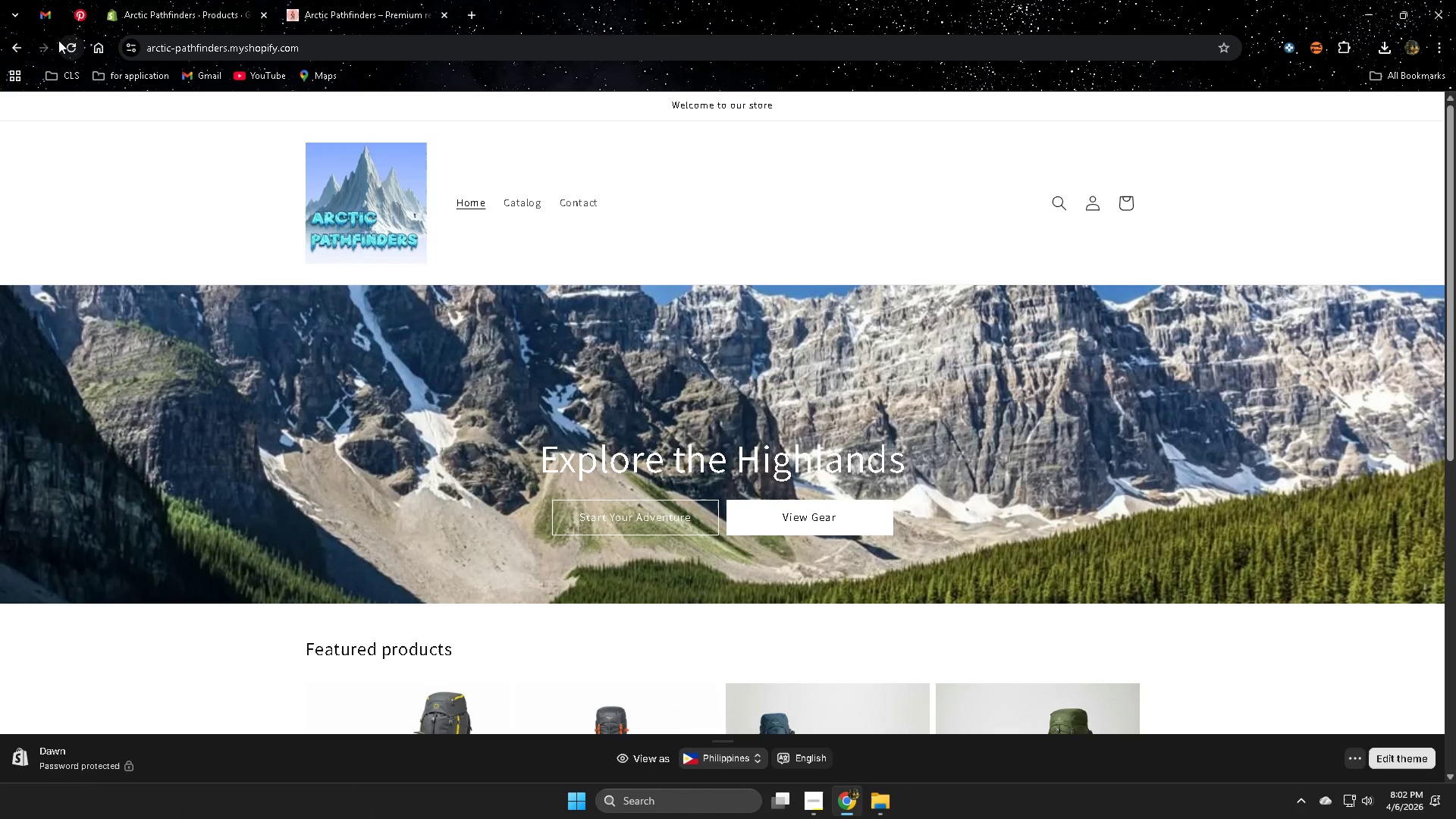 
left_click([67, 41])
 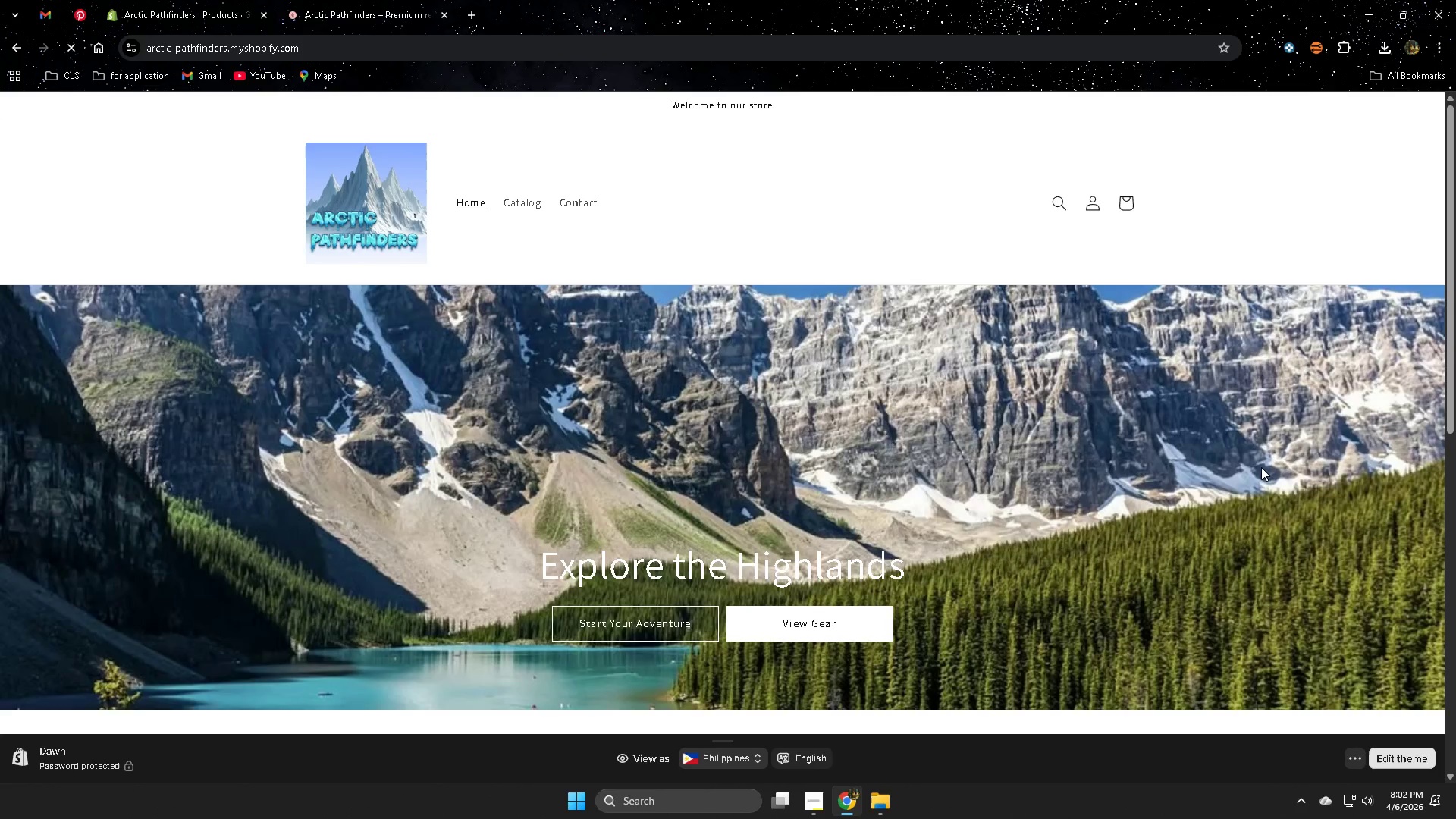 
scroll: coordinate [1072, 401], scroll_direction: up, amount: 2.0
 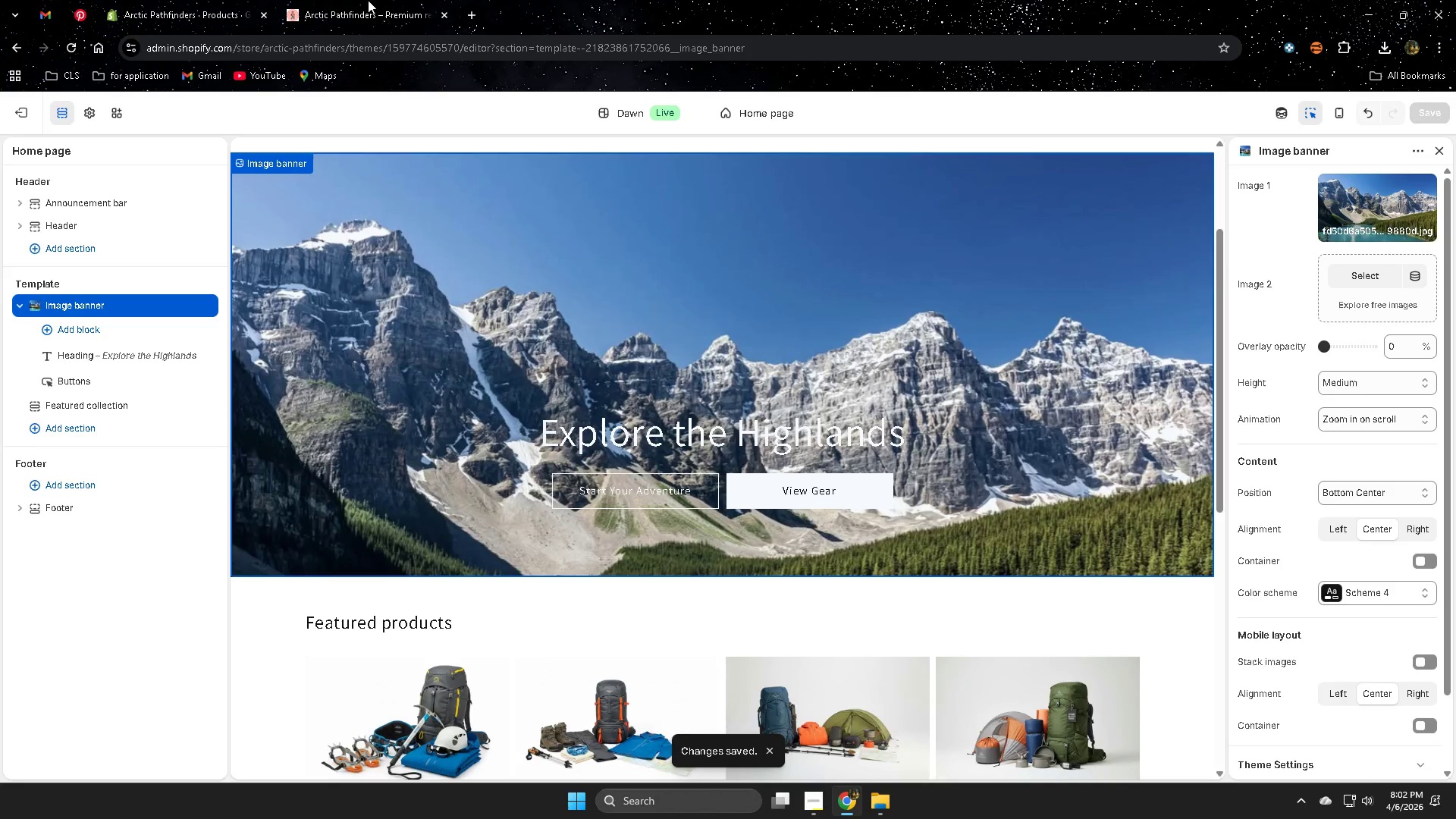 
left_click([1398, 12])
 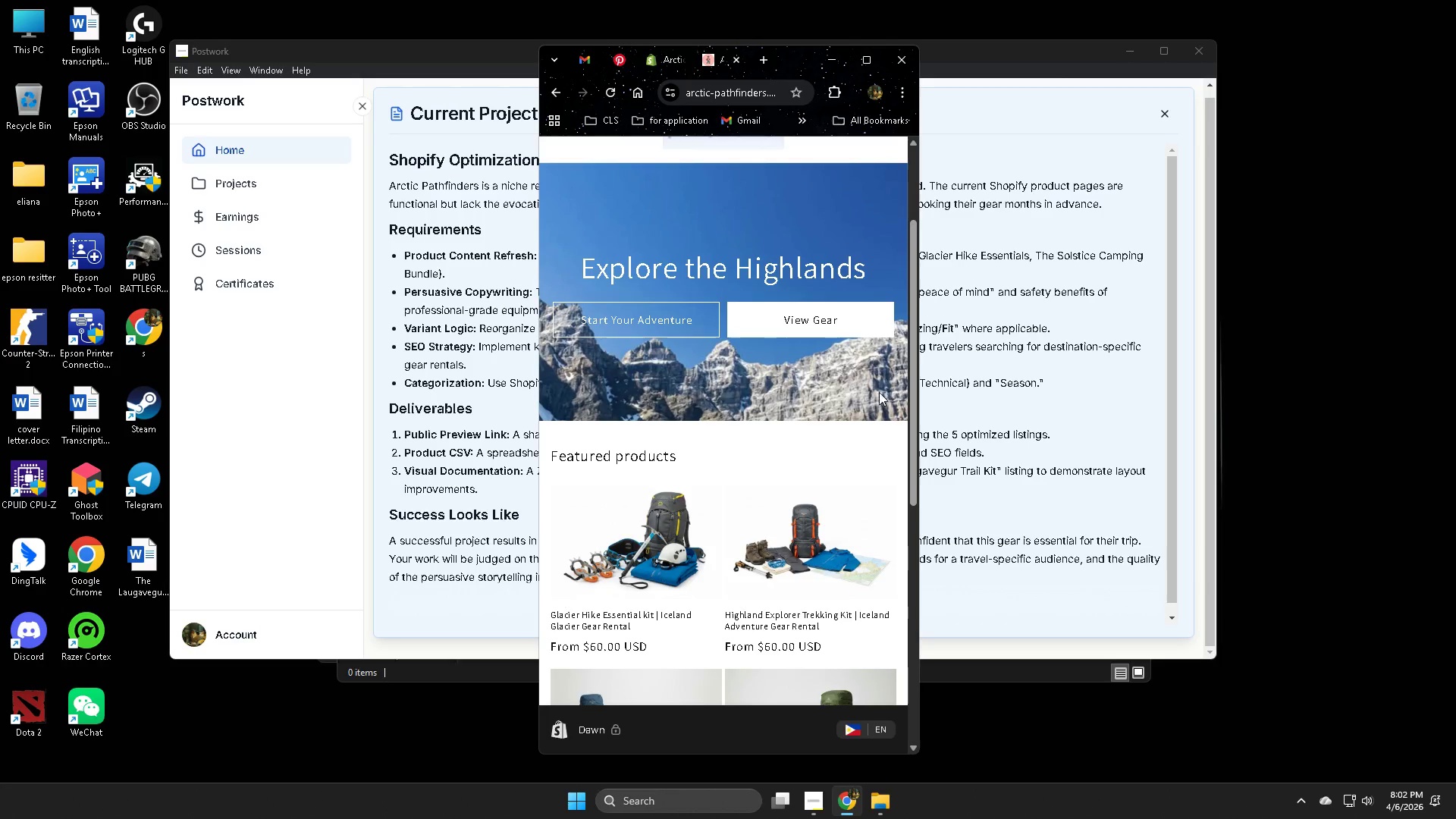 
scroll: coordinate [1260, 469], scroll_direction: down, amount: 2.0
 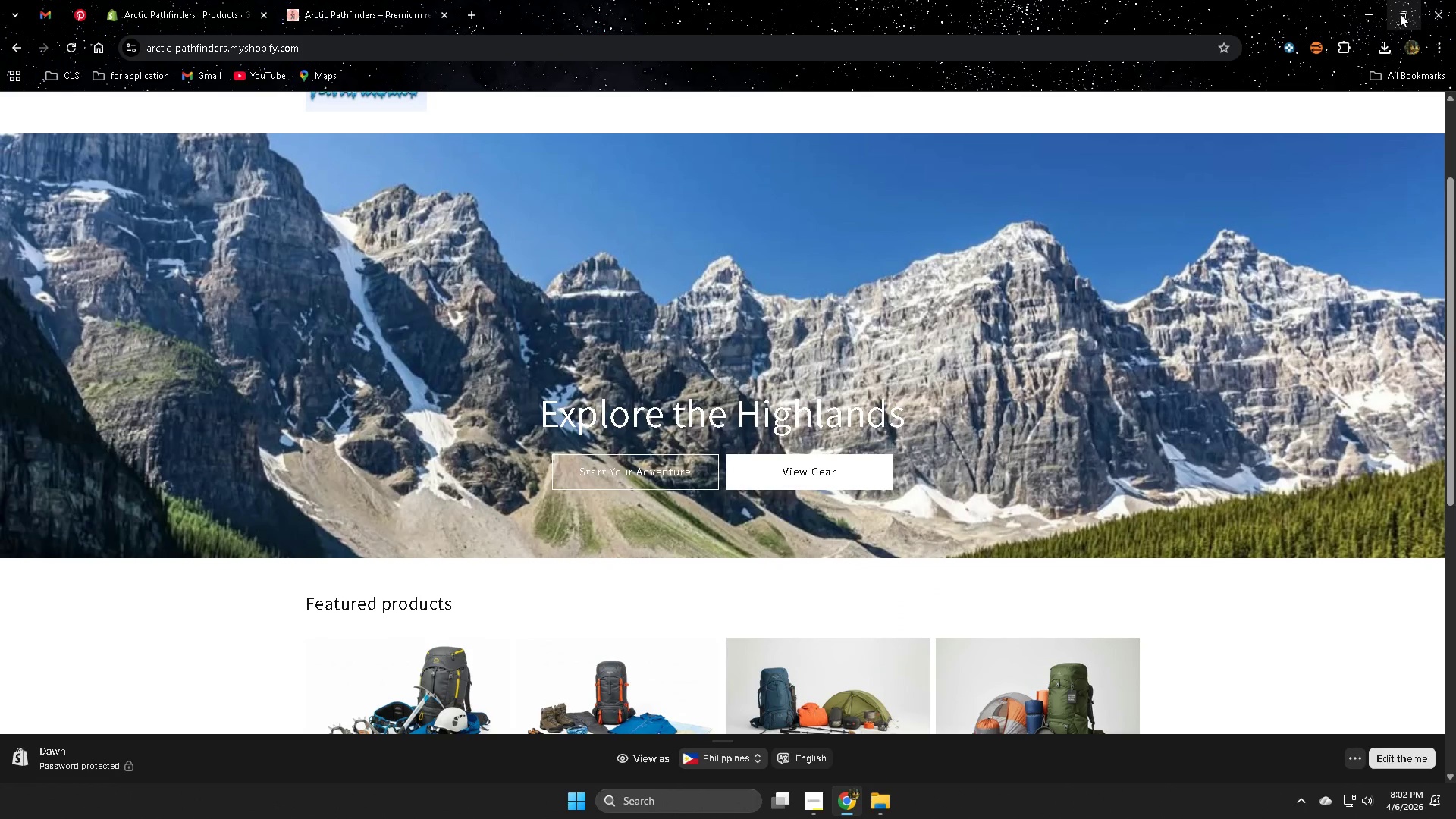 
left_click([869, 55])
 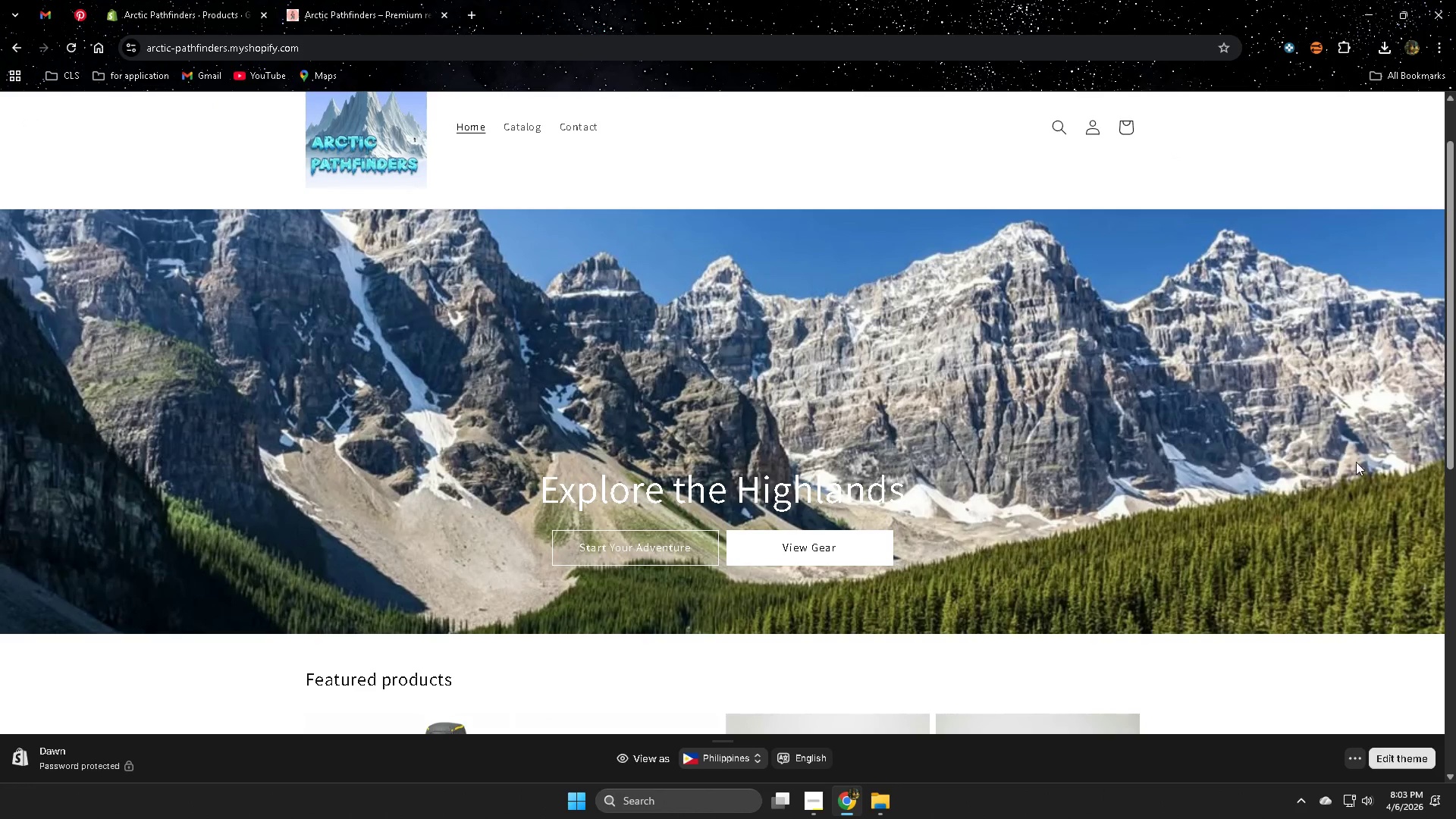 
scroll: coordinate [853, 400], scroll_direction: up, amount: 4.0
 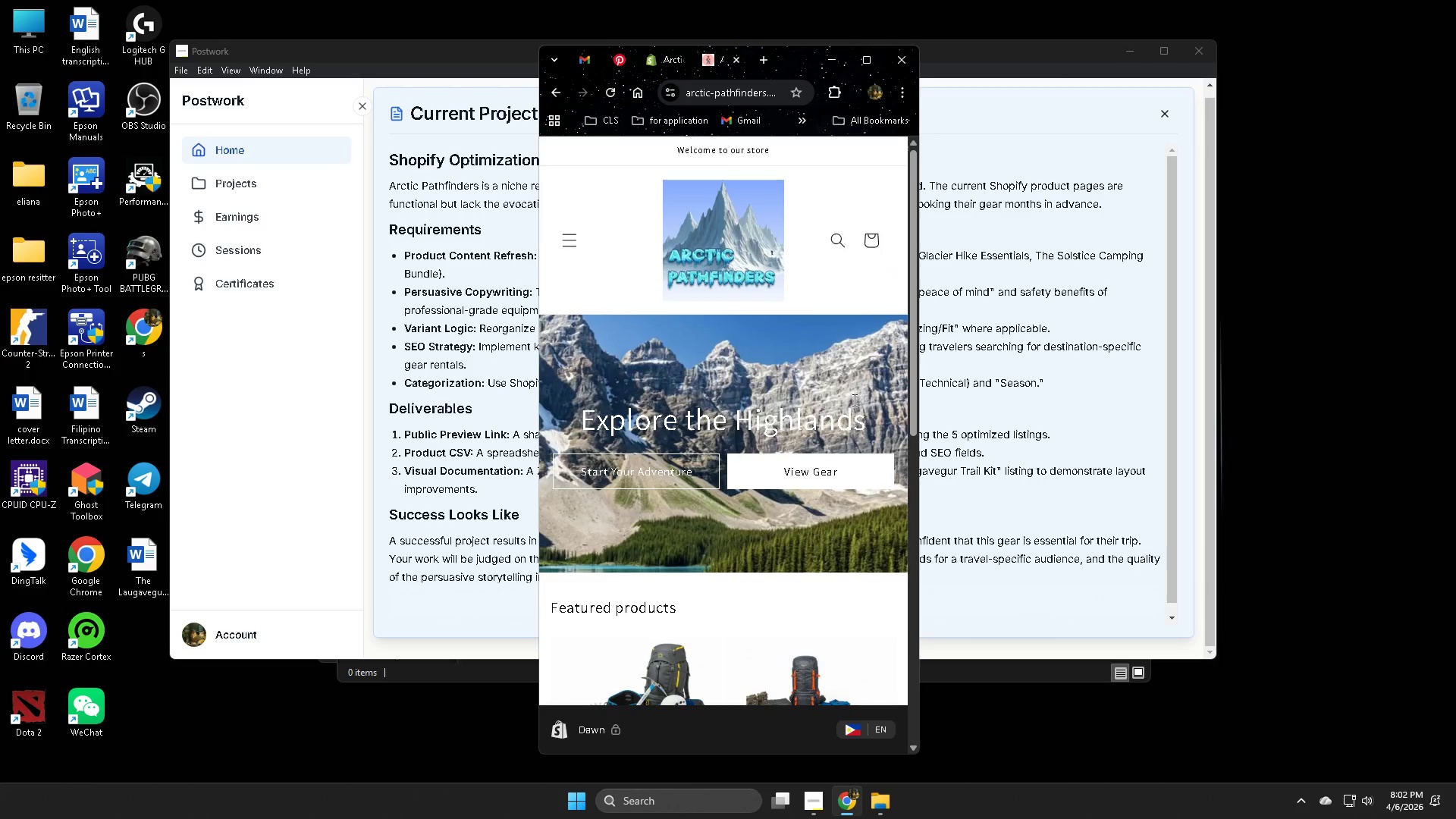 
left_click([143, 3])
 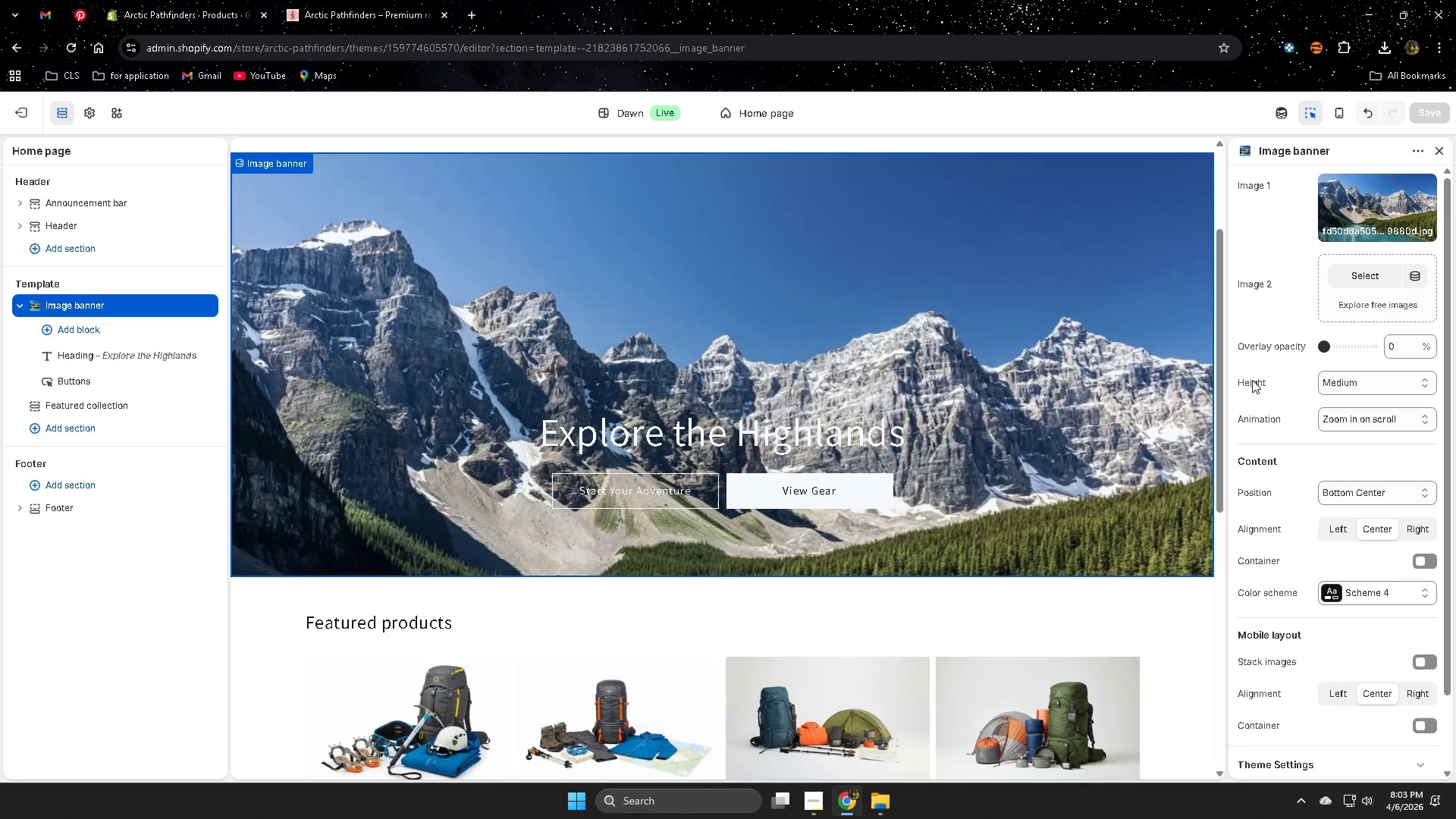 
scroll: coordinate [853, 400], scroll_direction: down, amount: 1.0
 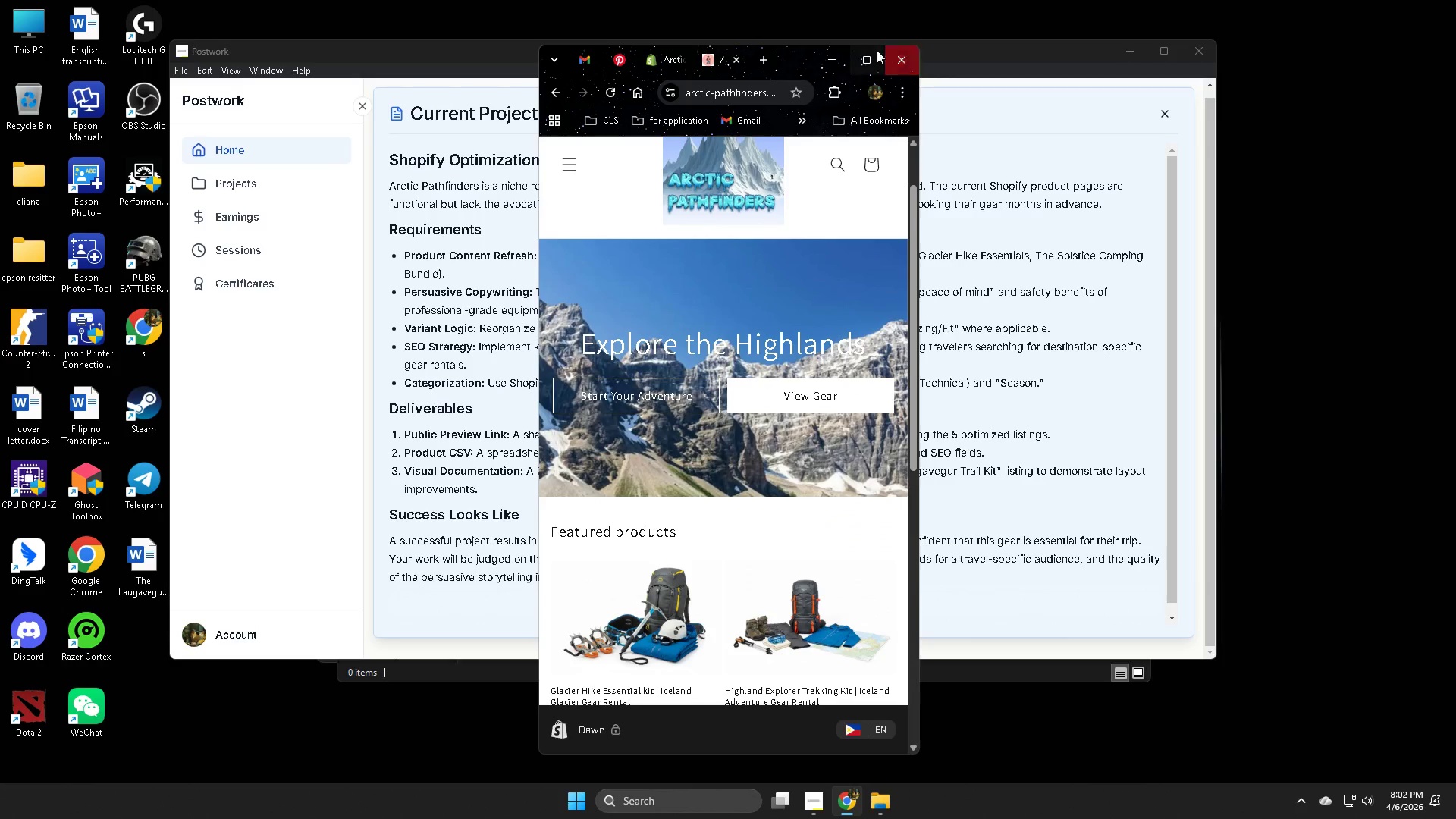 
scroll: coordinate [934, 366], scroll_direction: none, amount: 0.0
 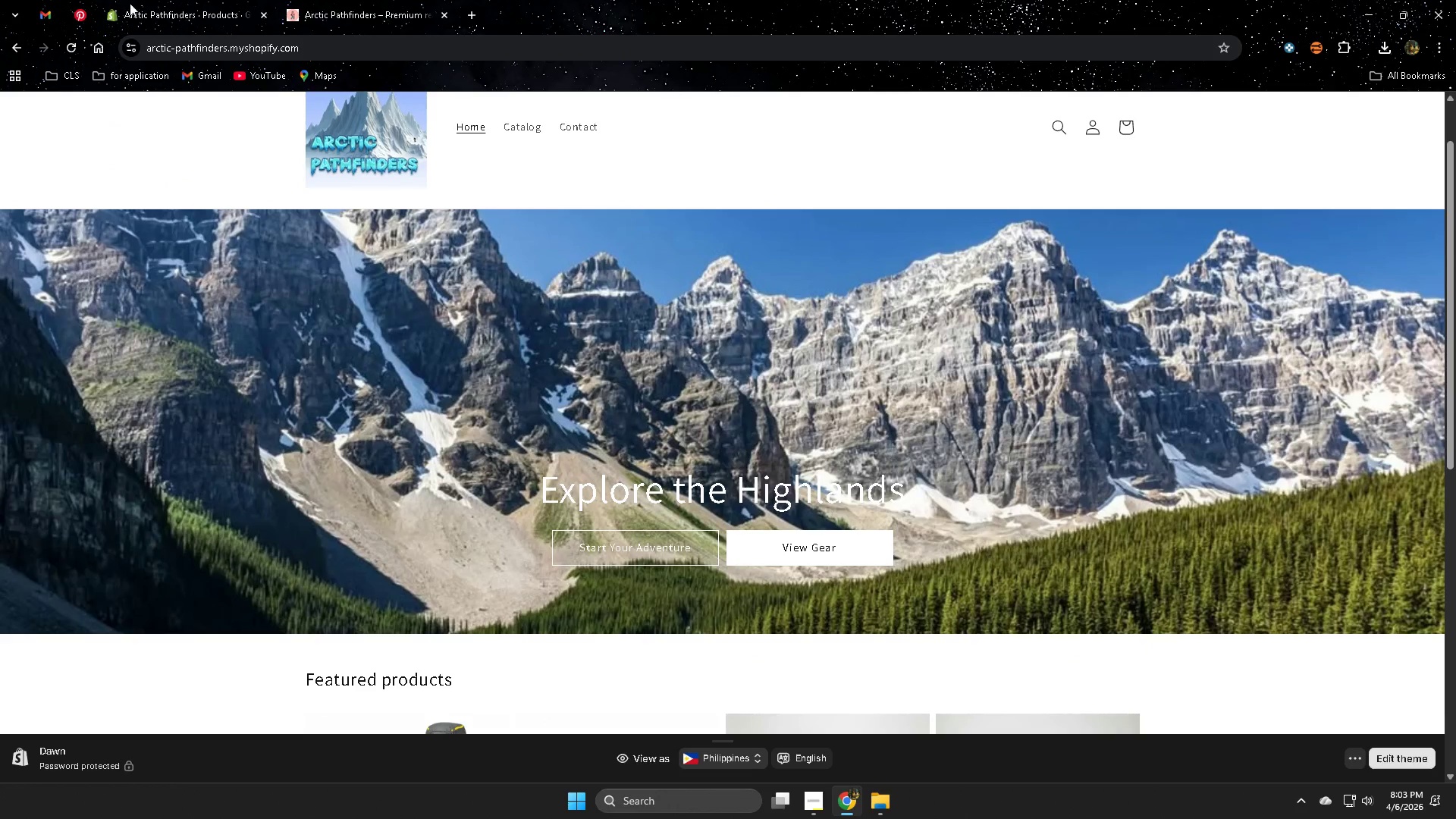 
left_click([1165, 613])
 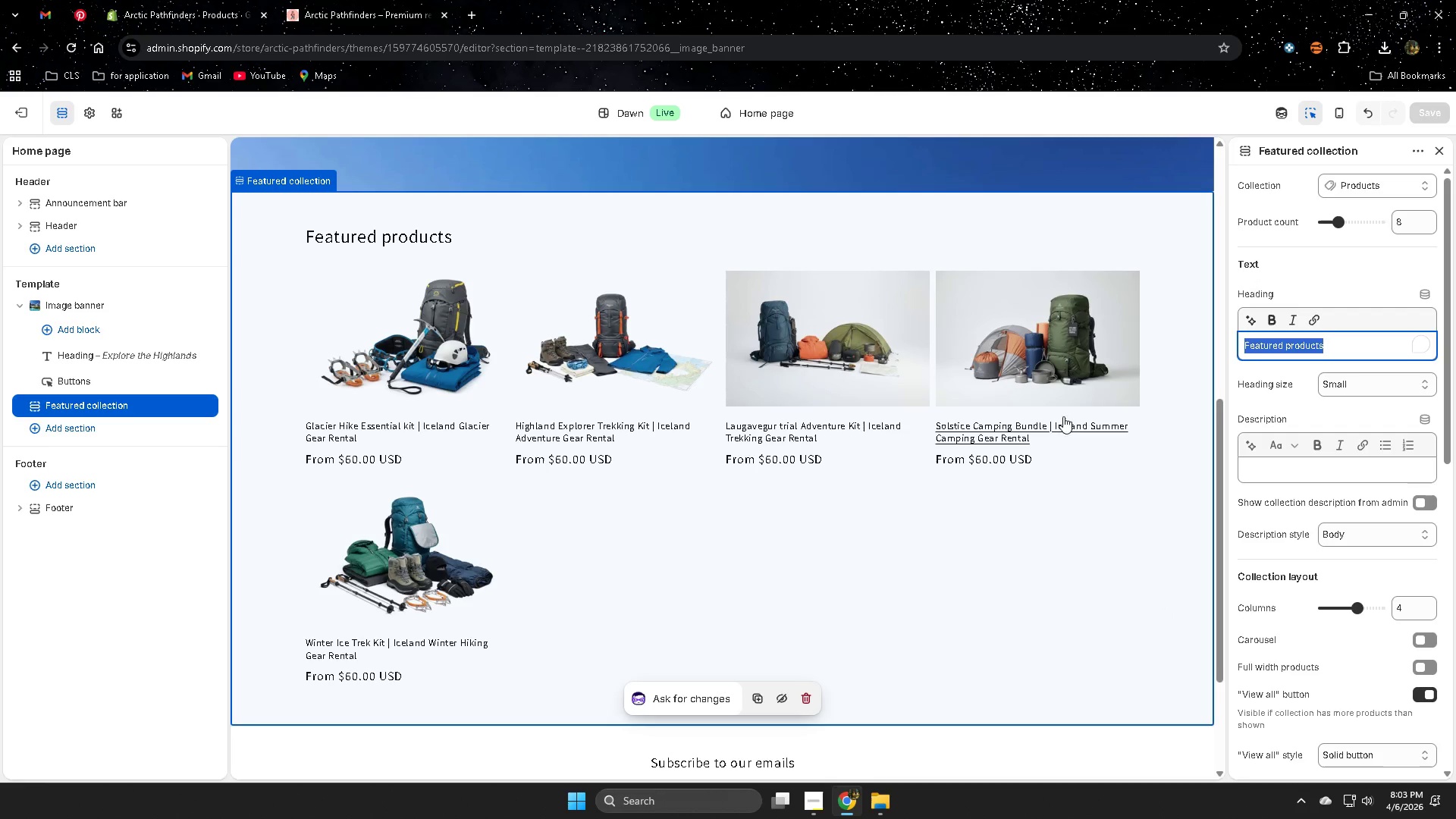 
left_click([943, 171])
 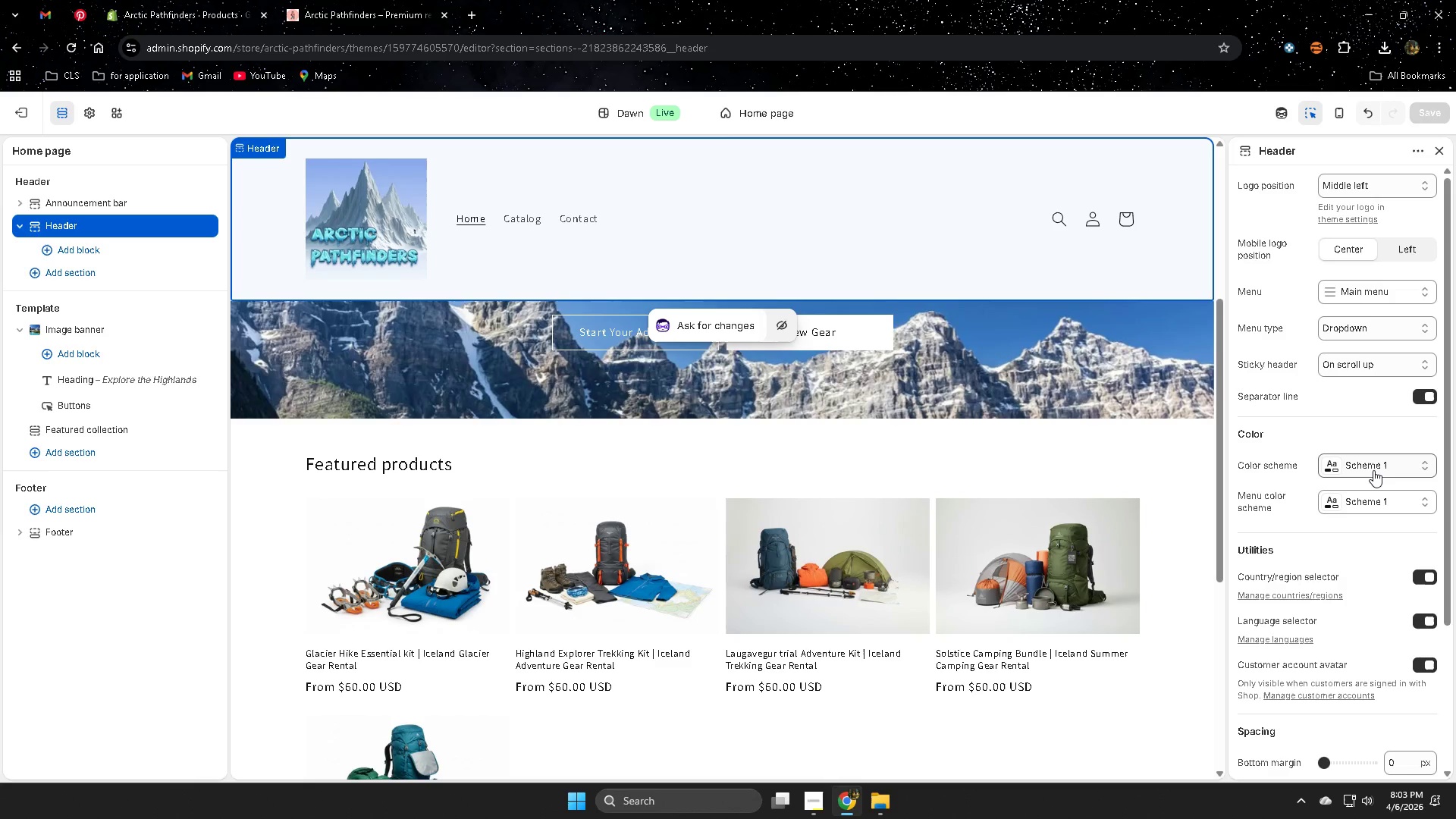 
scroll: coordinate [1106, 501], scroll_direction: up, amount: 3.0
 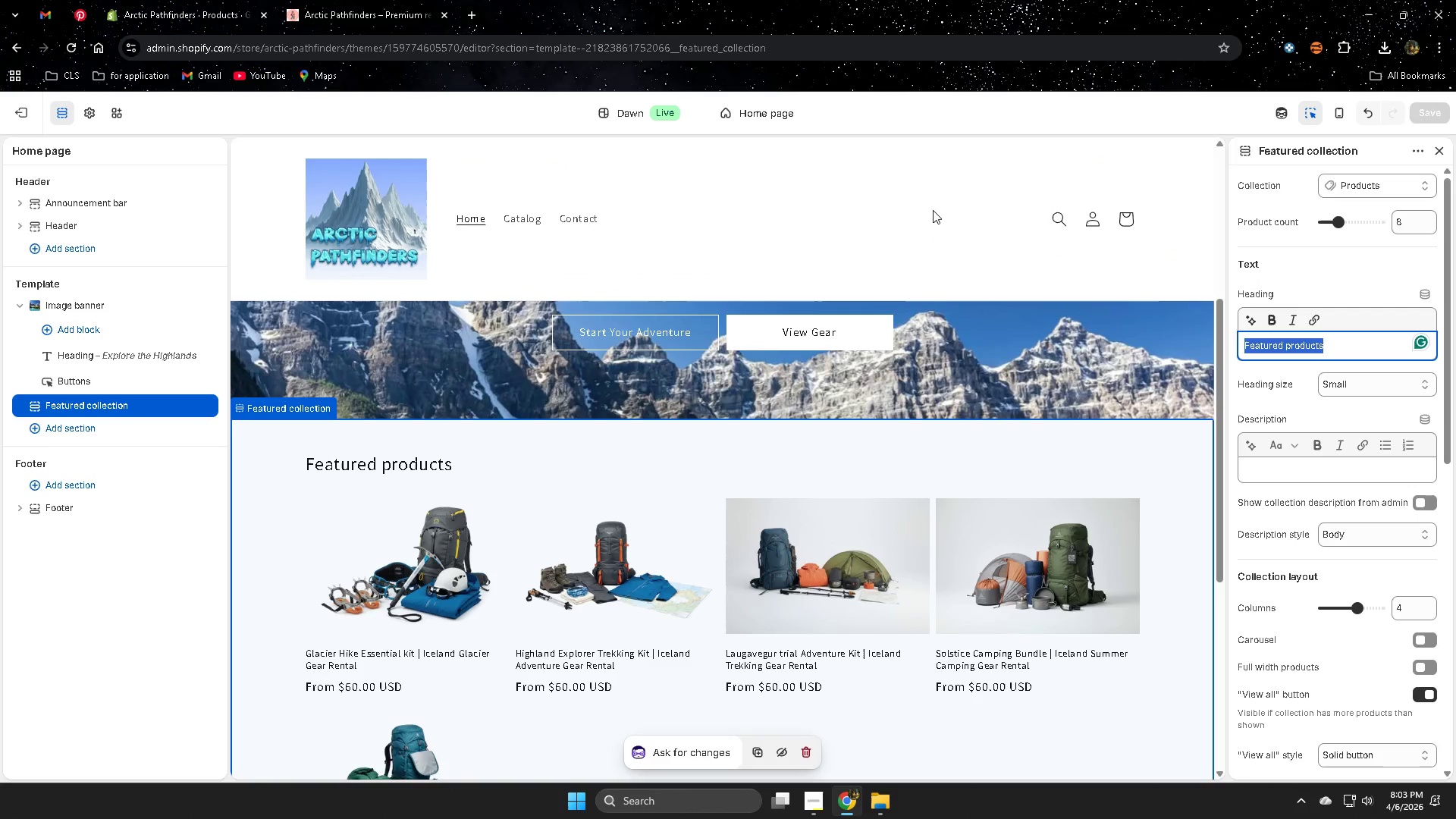 
wait(5.26)
 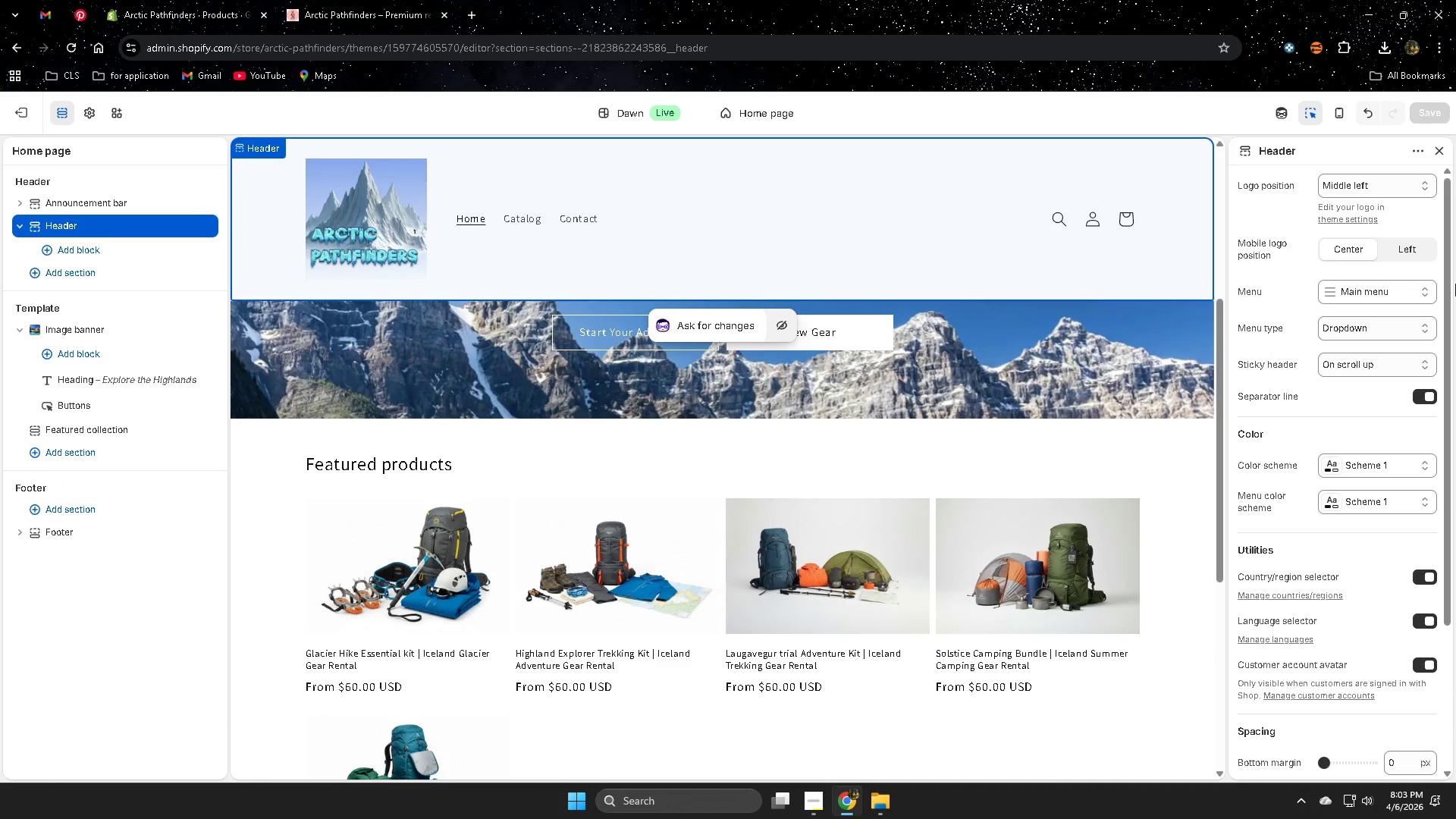 
left_click([1370, 462])
 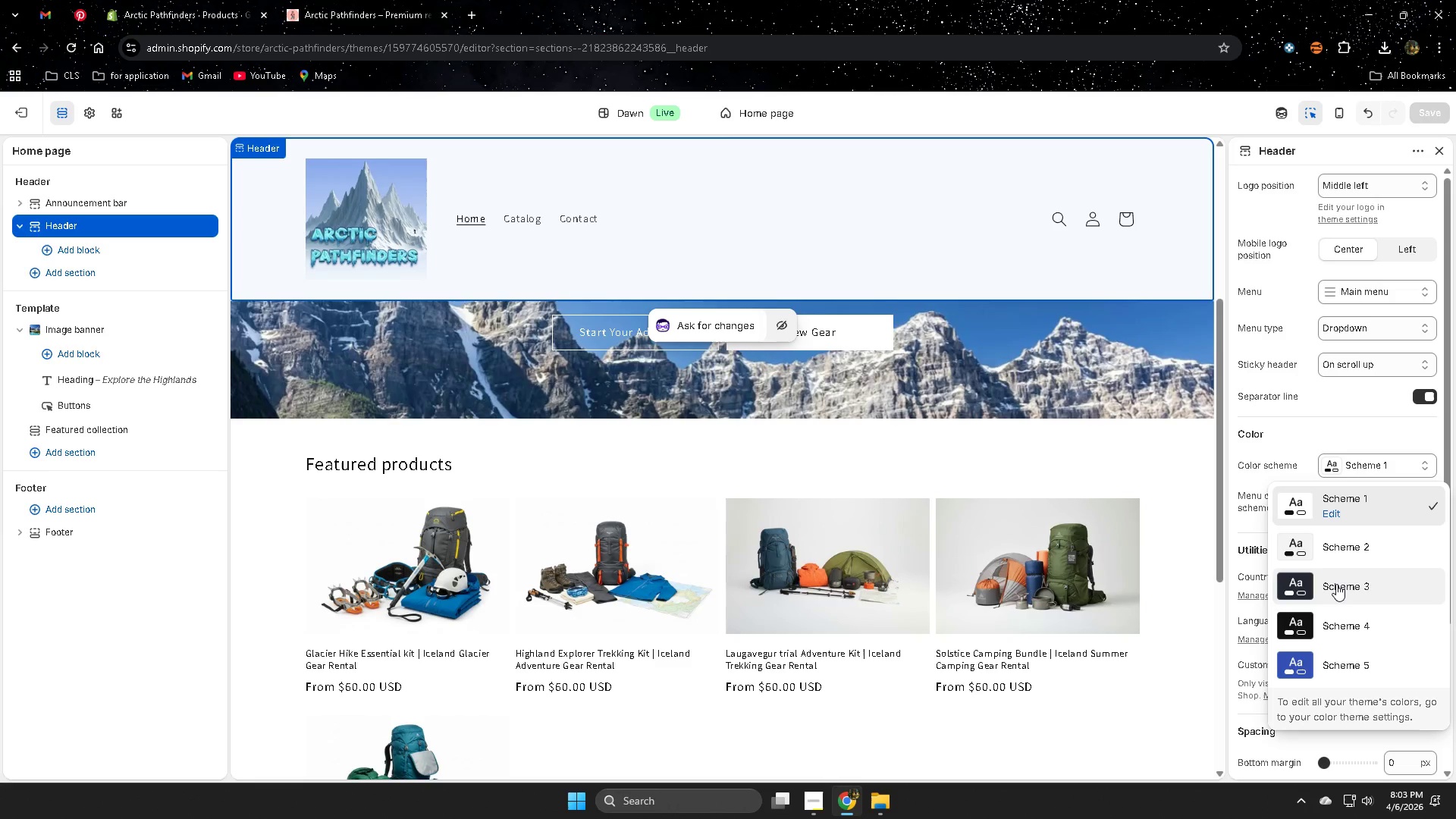 
left_click([1338, 665])
 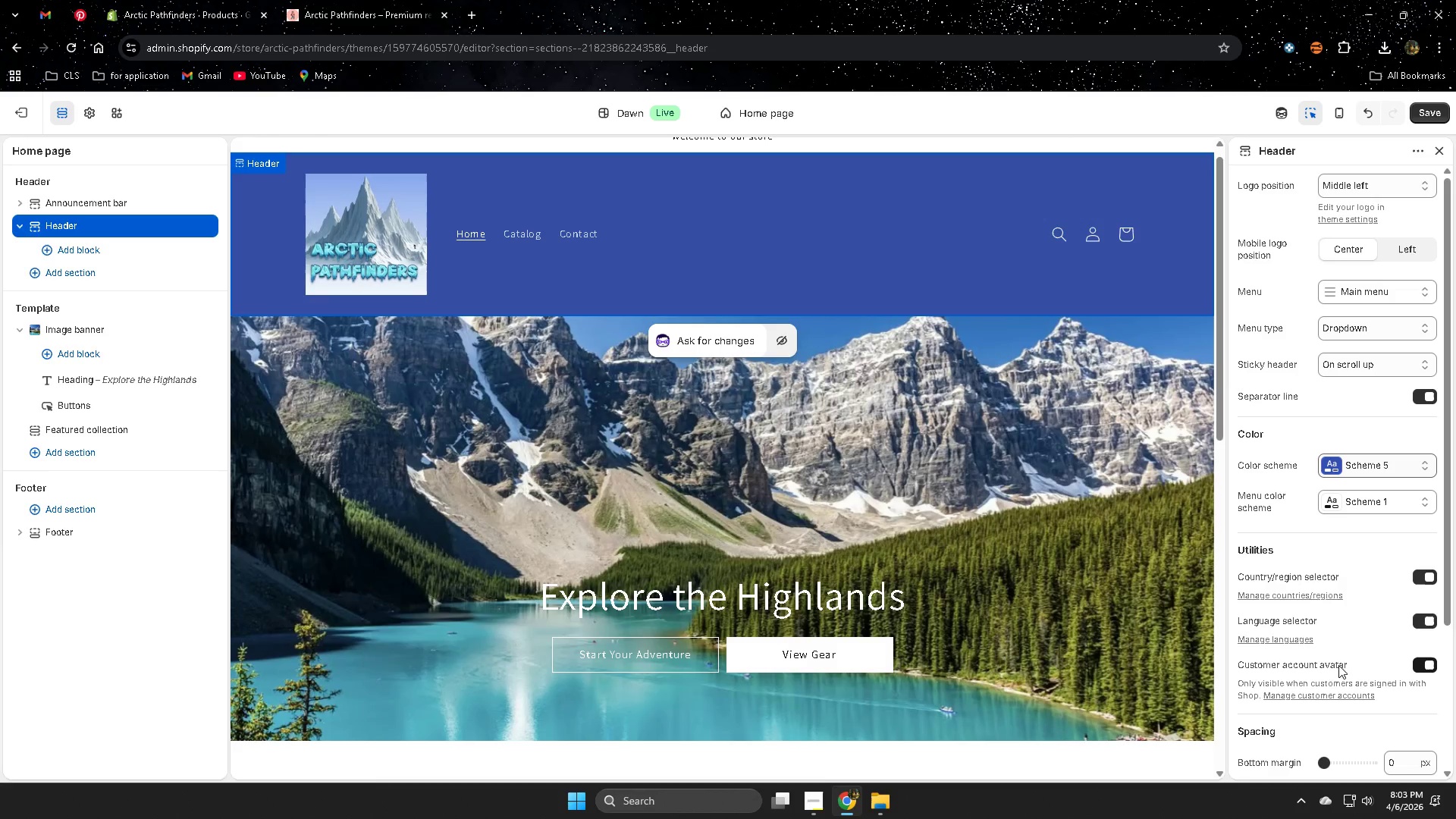 
wait(5.62)
 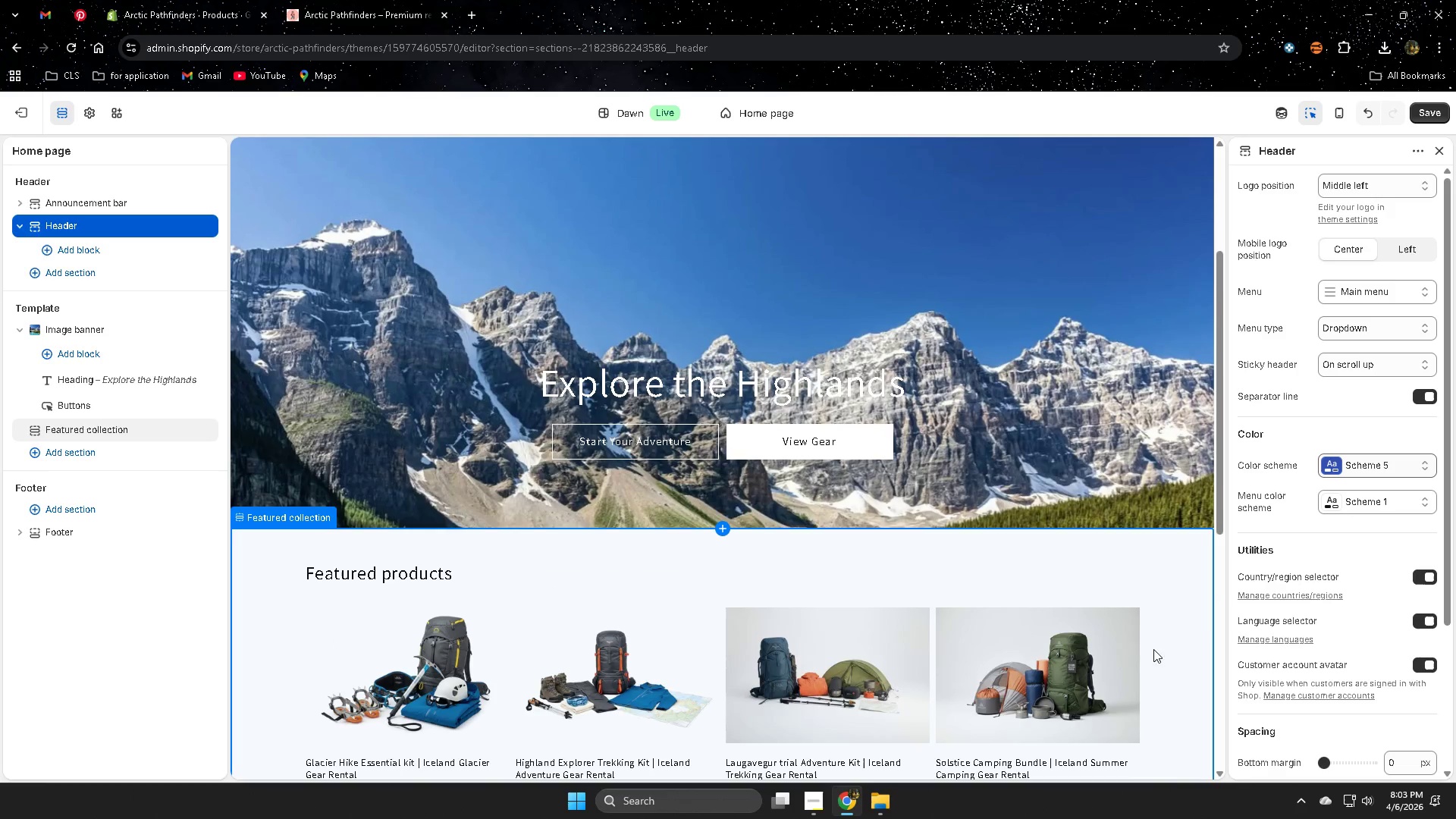 
left_click([1181, 607])
 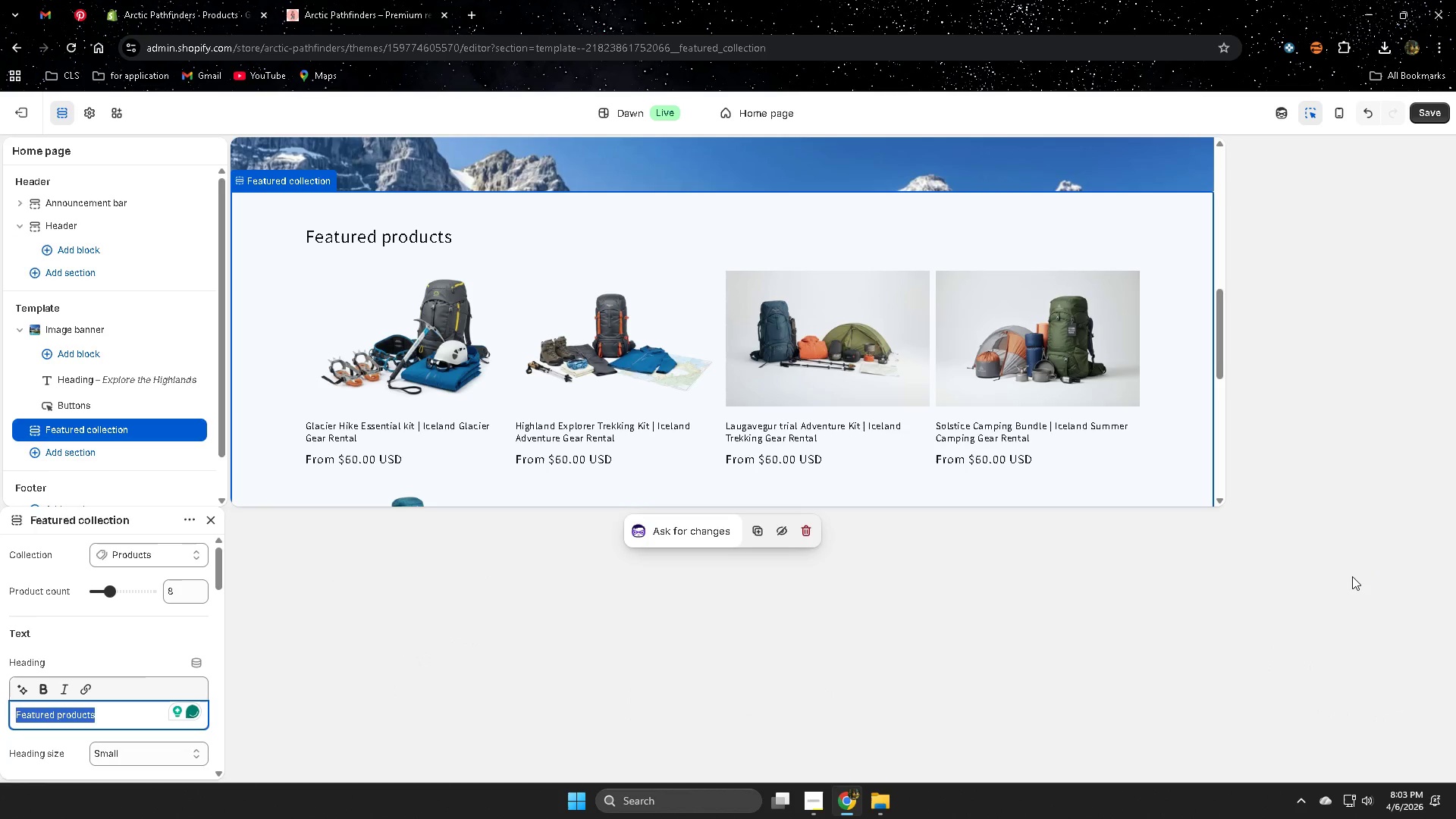 
scroll: coordinate [1138, 573], scroll_direction: up, amount: 1.0
 